 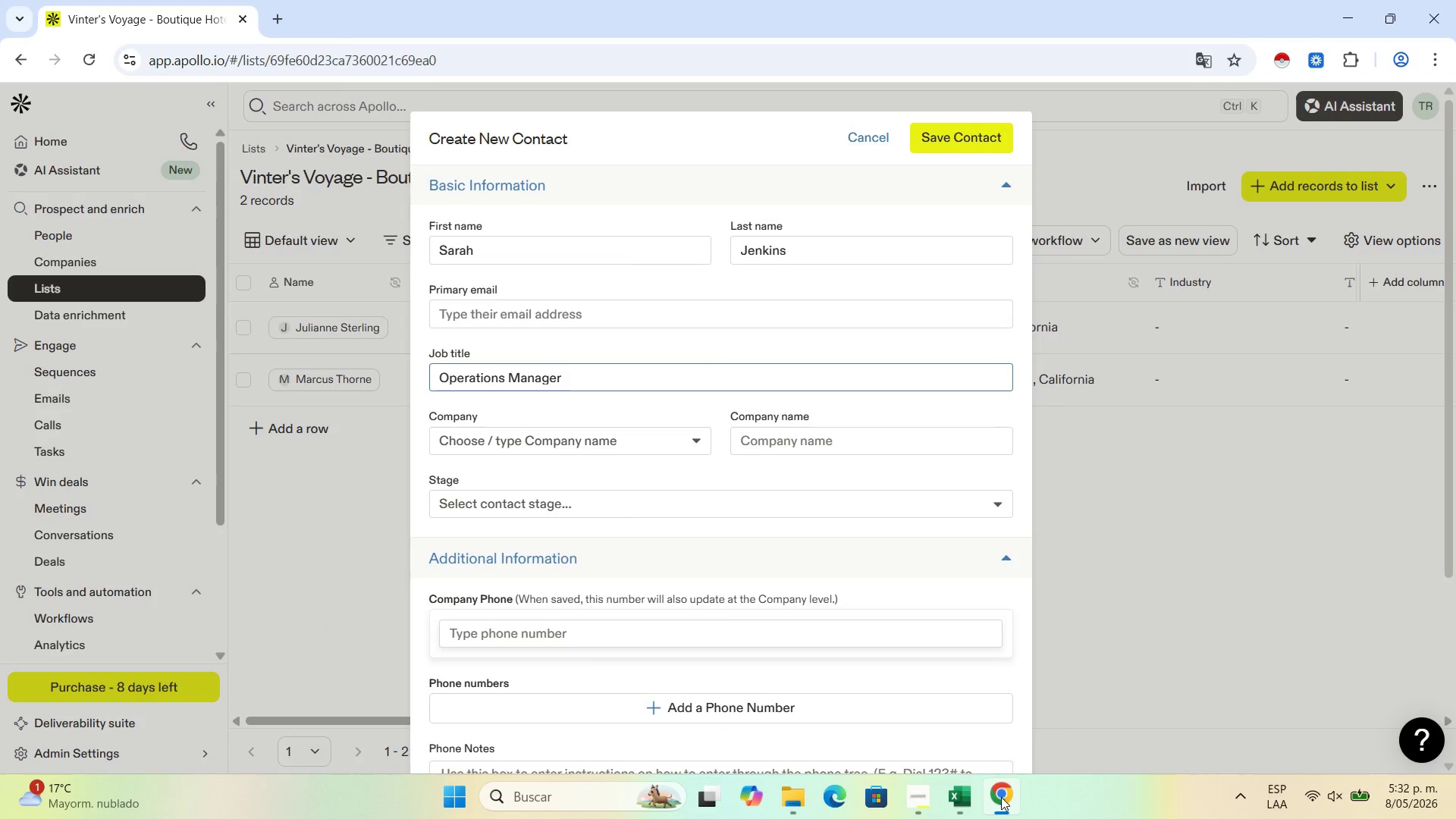 
left_click([960, 799])
 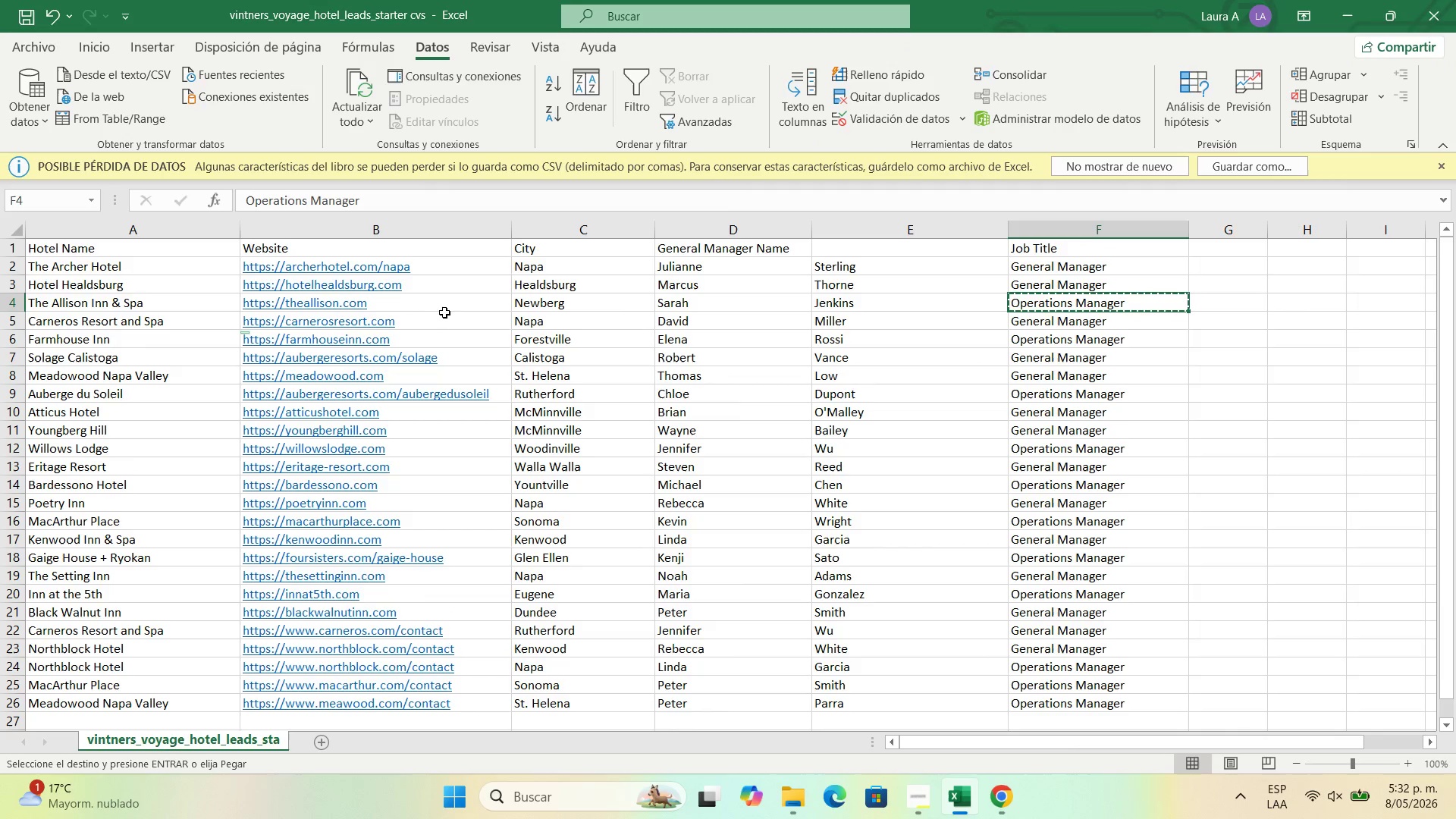 
left_click([175, 301])
 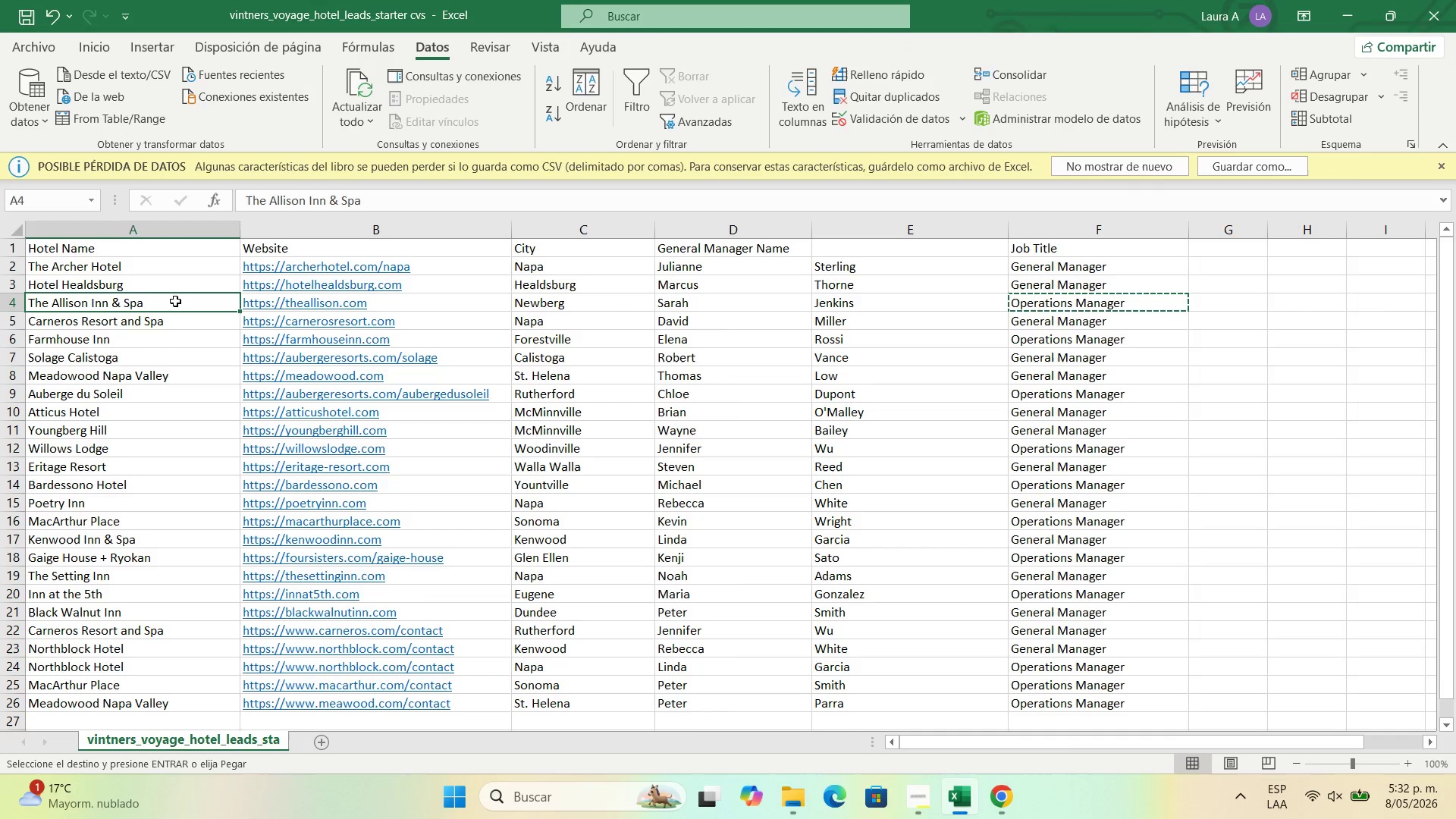 
key(Control+C)
 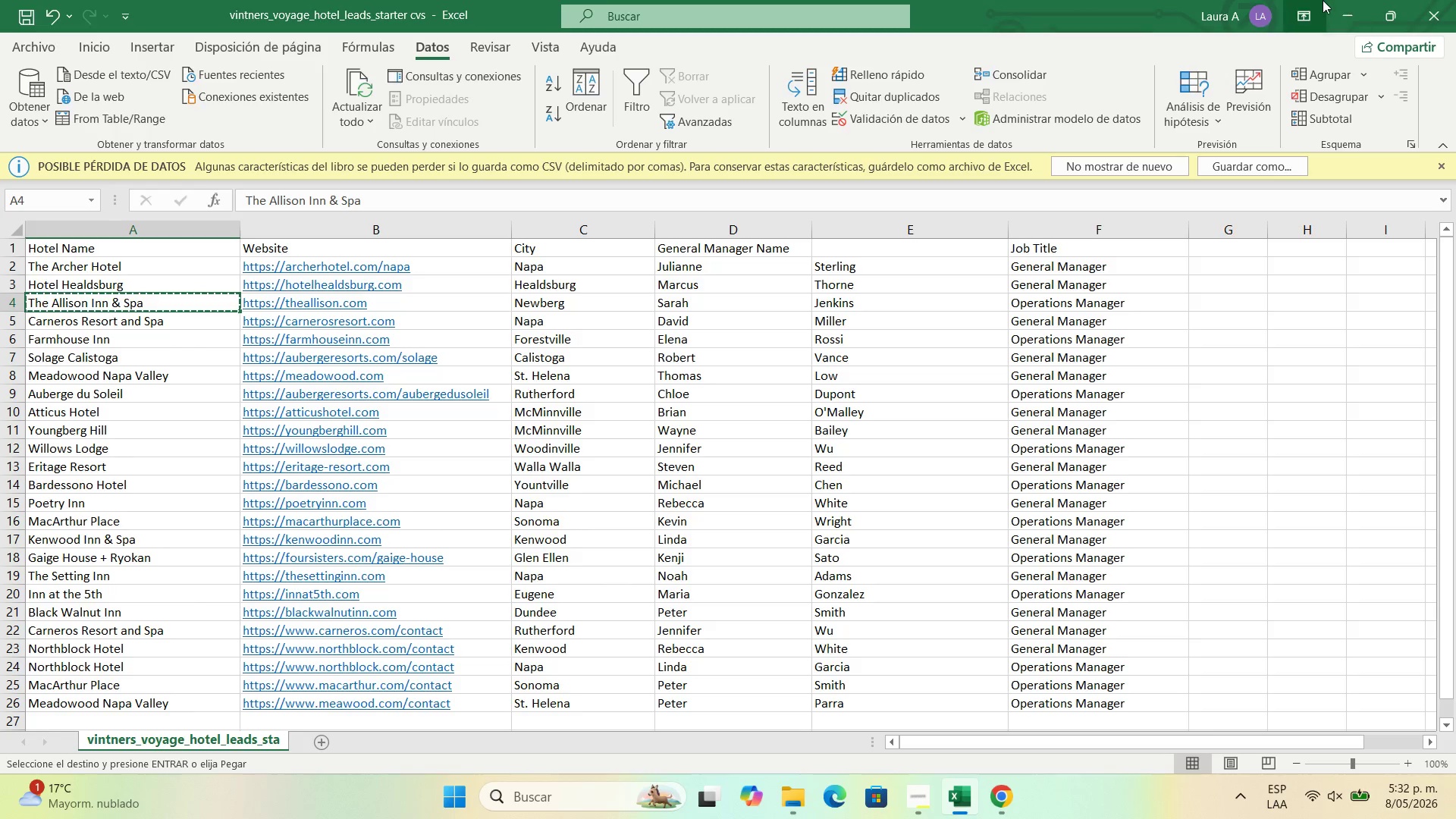 
left_click([1350, 0])
 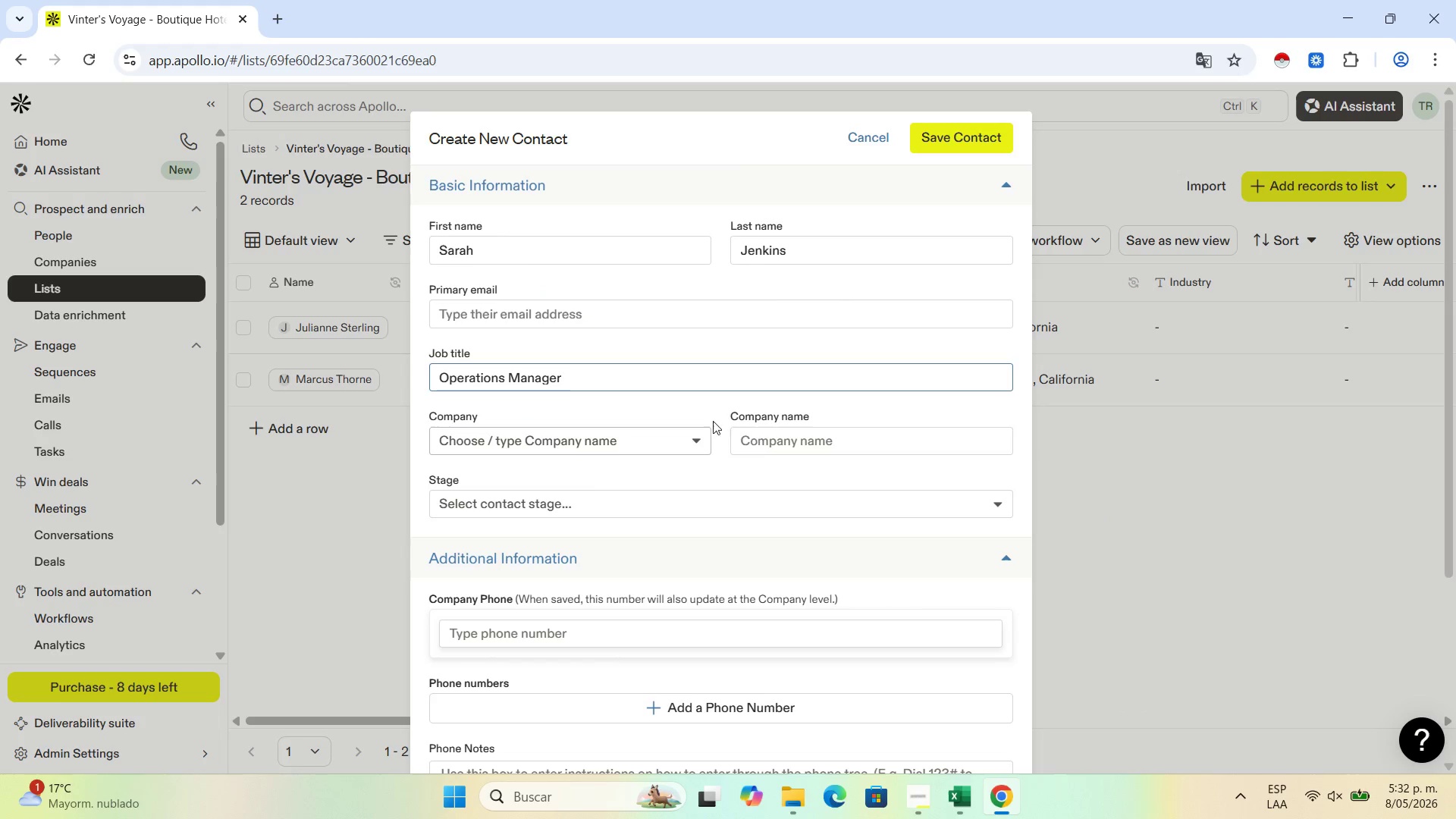 
left_click([751, 441])
 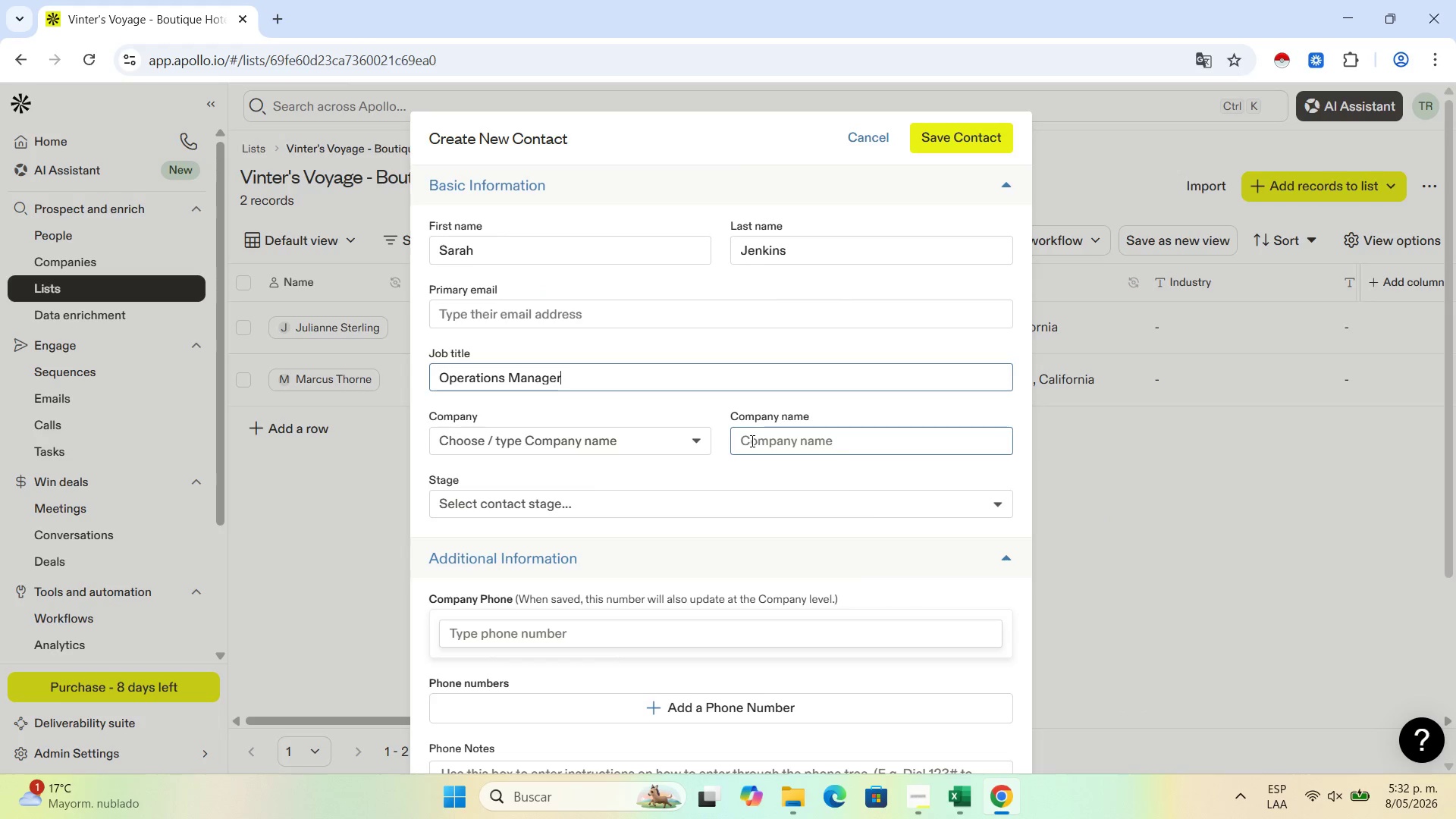 
key(Control+V)
 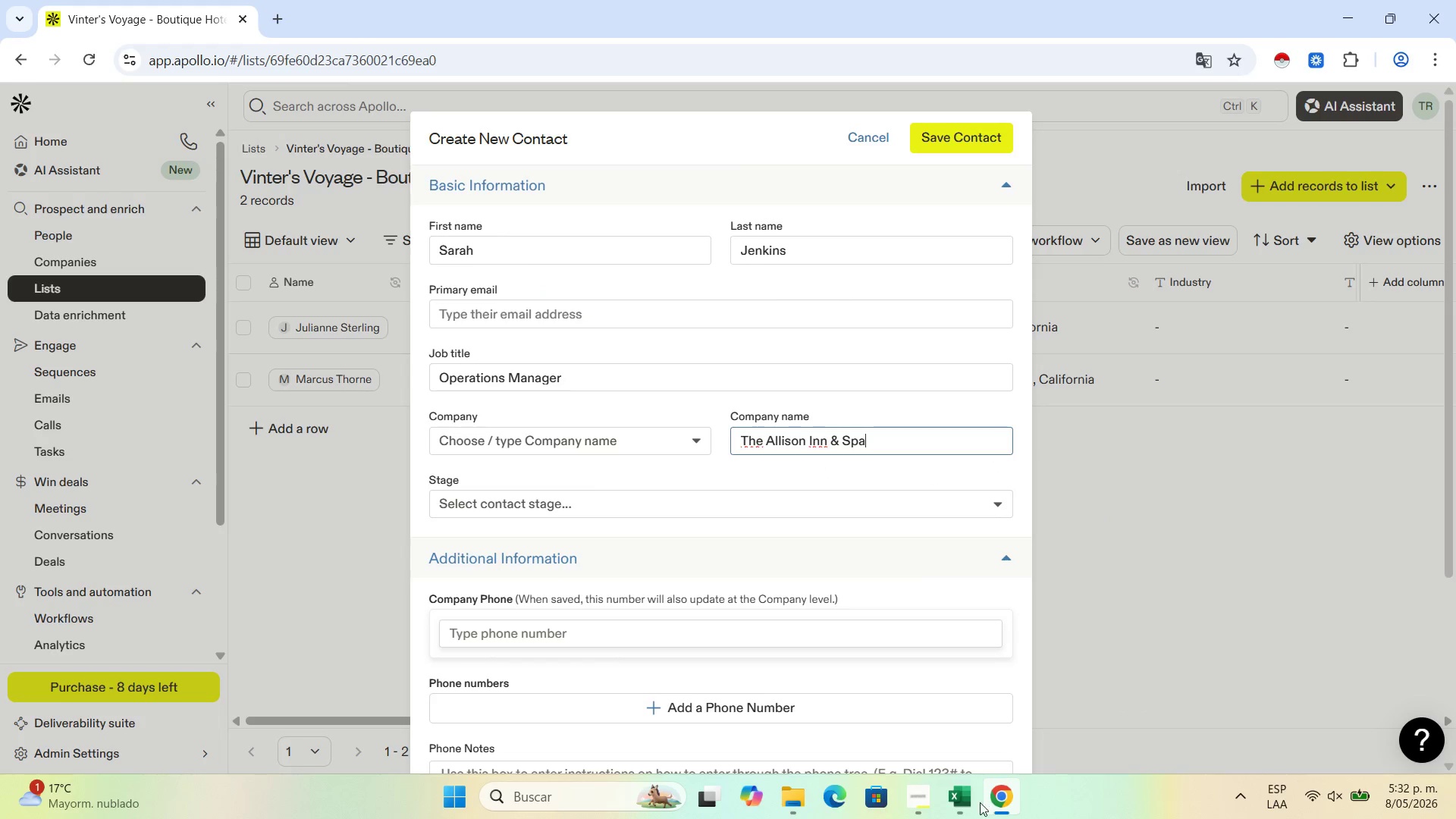 
left_click([969, 802])
 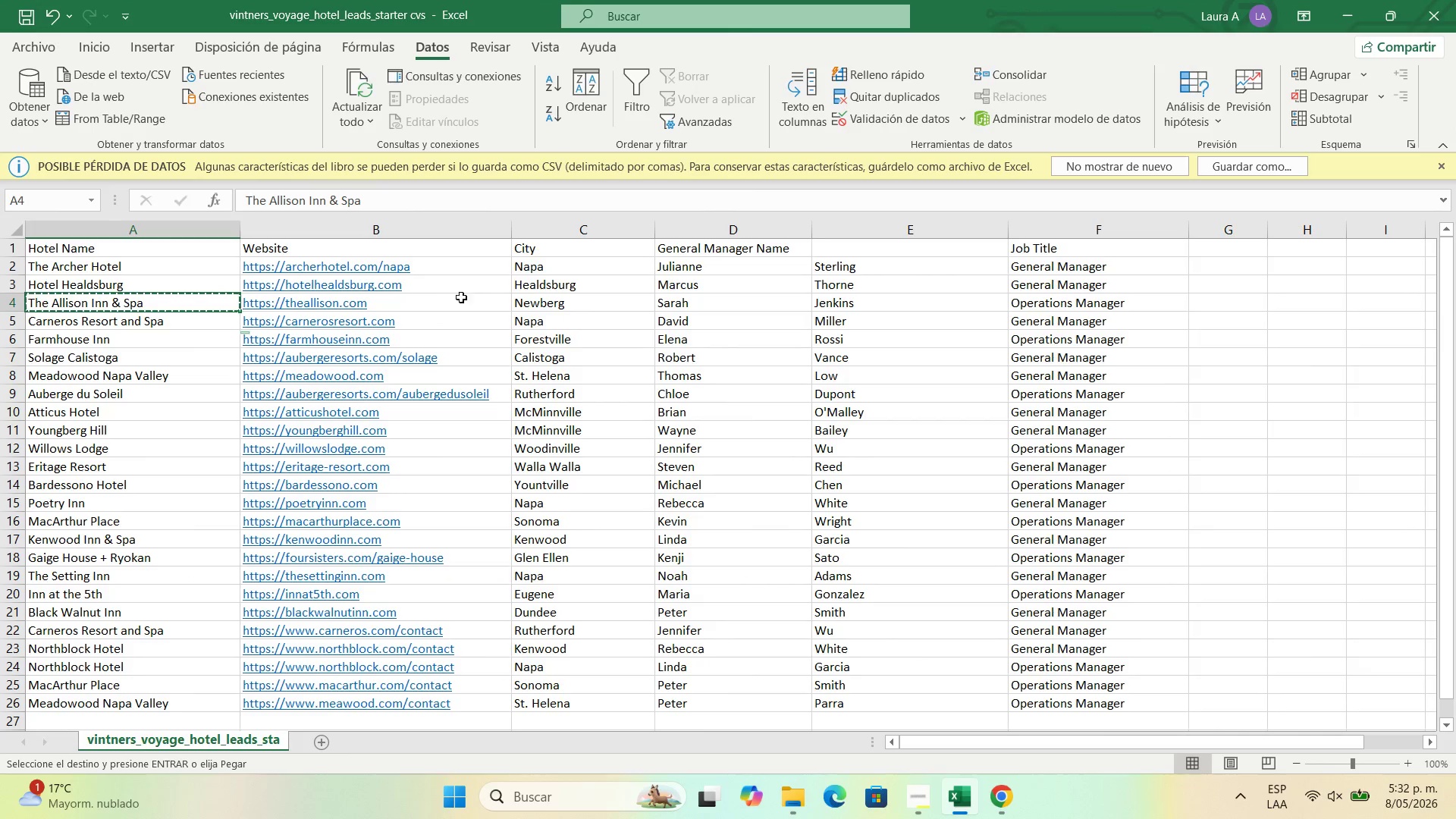 
left_click([449, 306])
 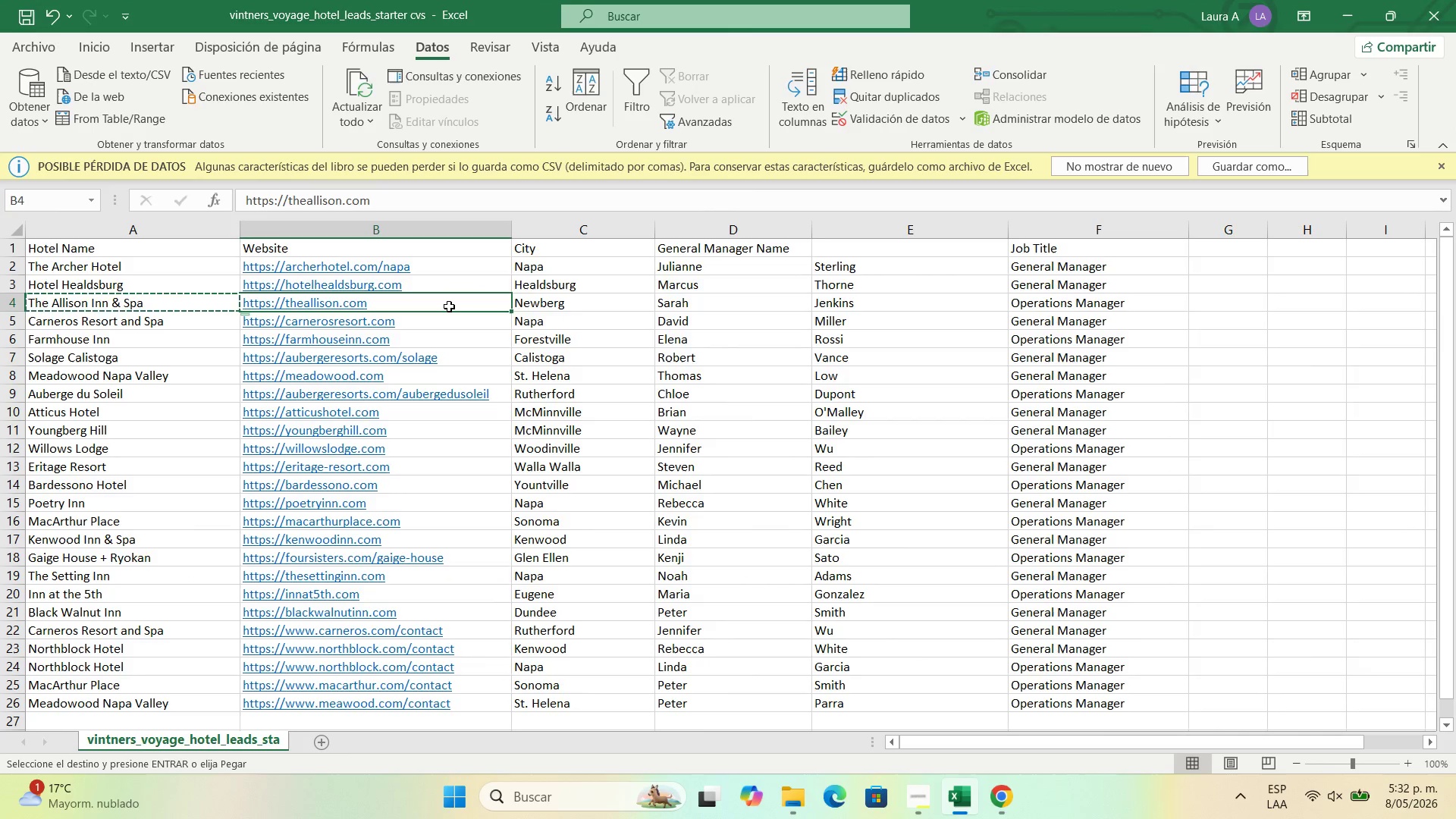 
key(Control+C)
 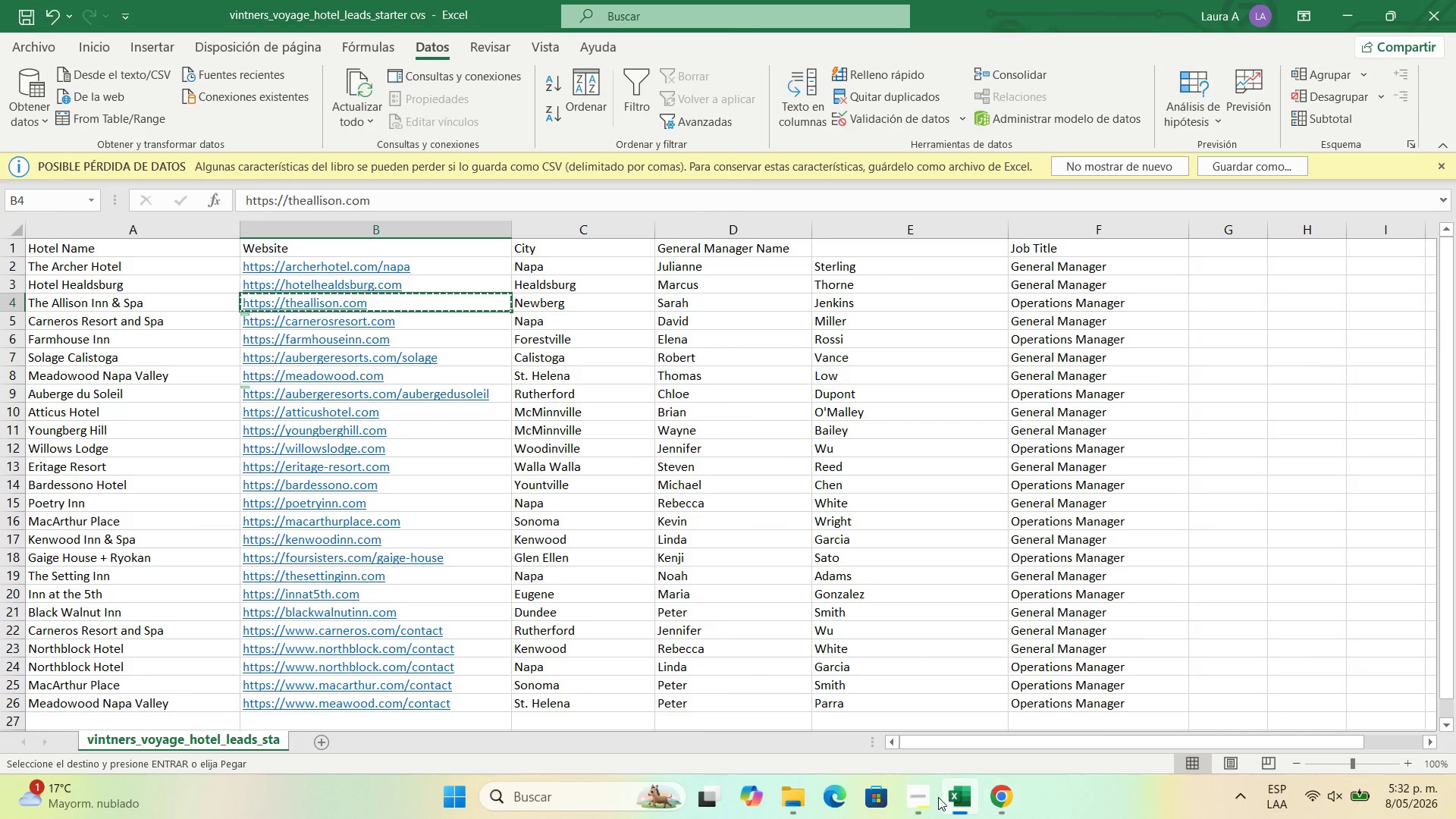 
left_click([995, 794])
 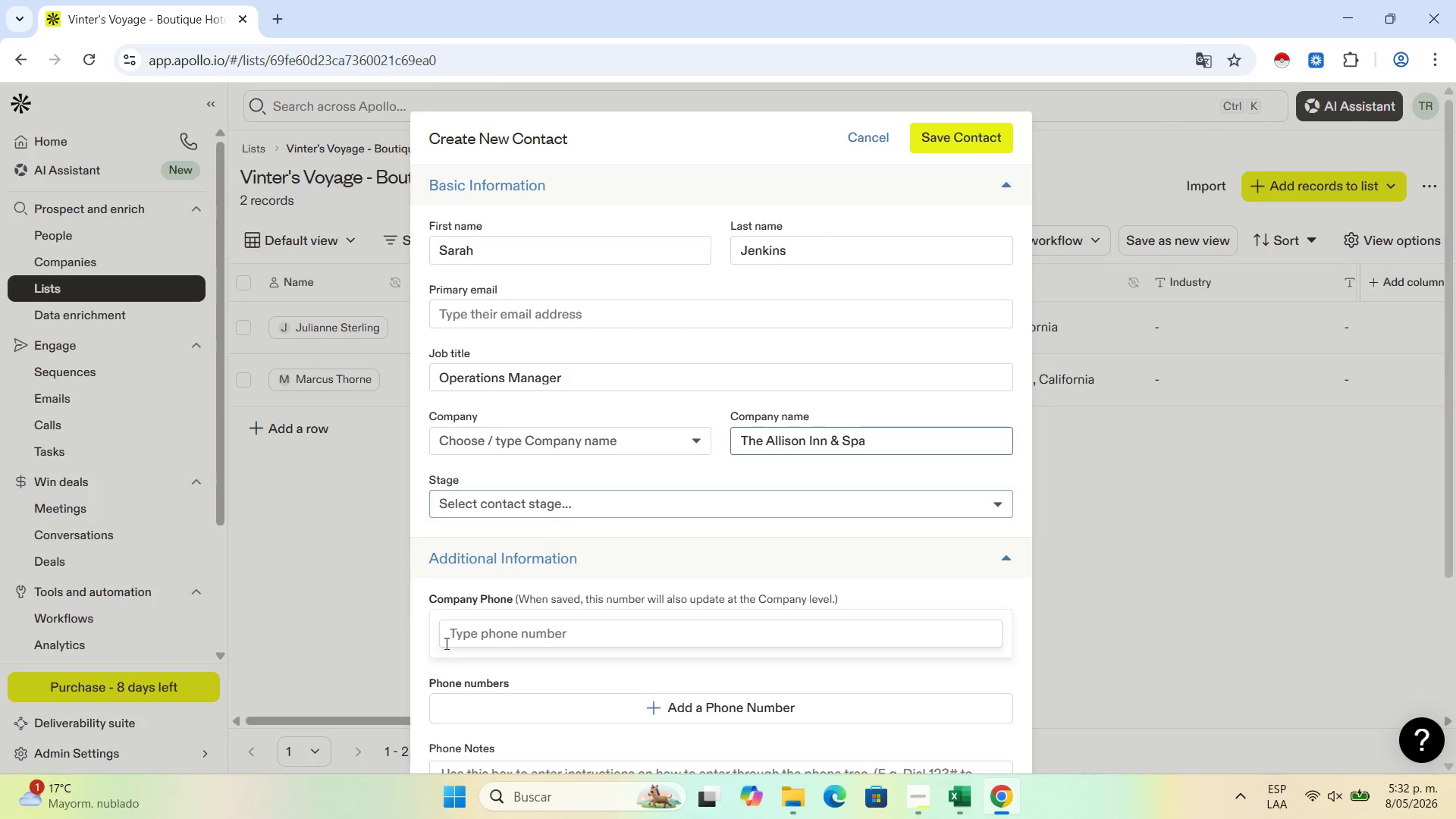 
scroll: coordinate [566, 668], scroll_direction: down, amount: 2.0
 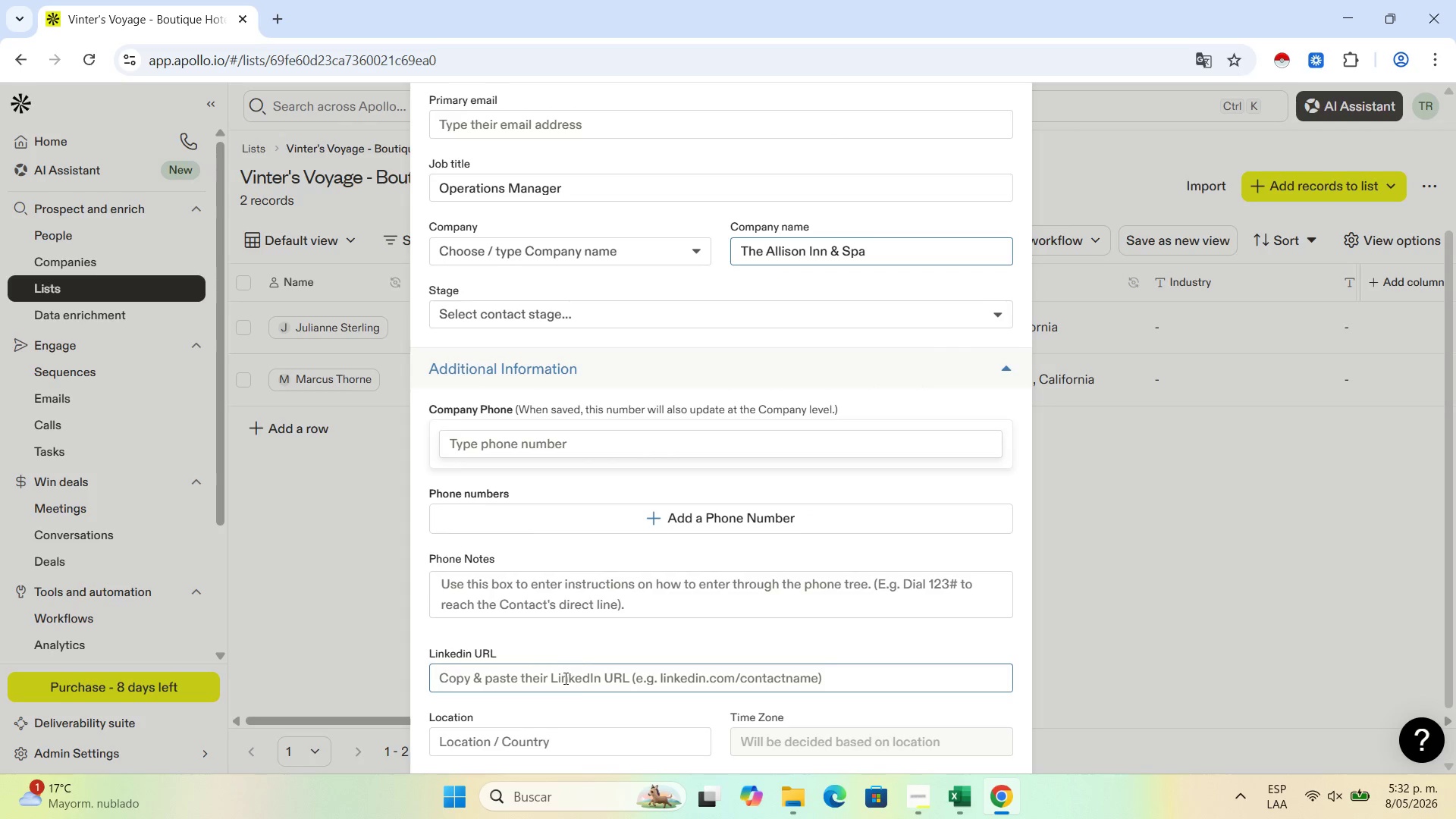 
left_click([564, 679])
 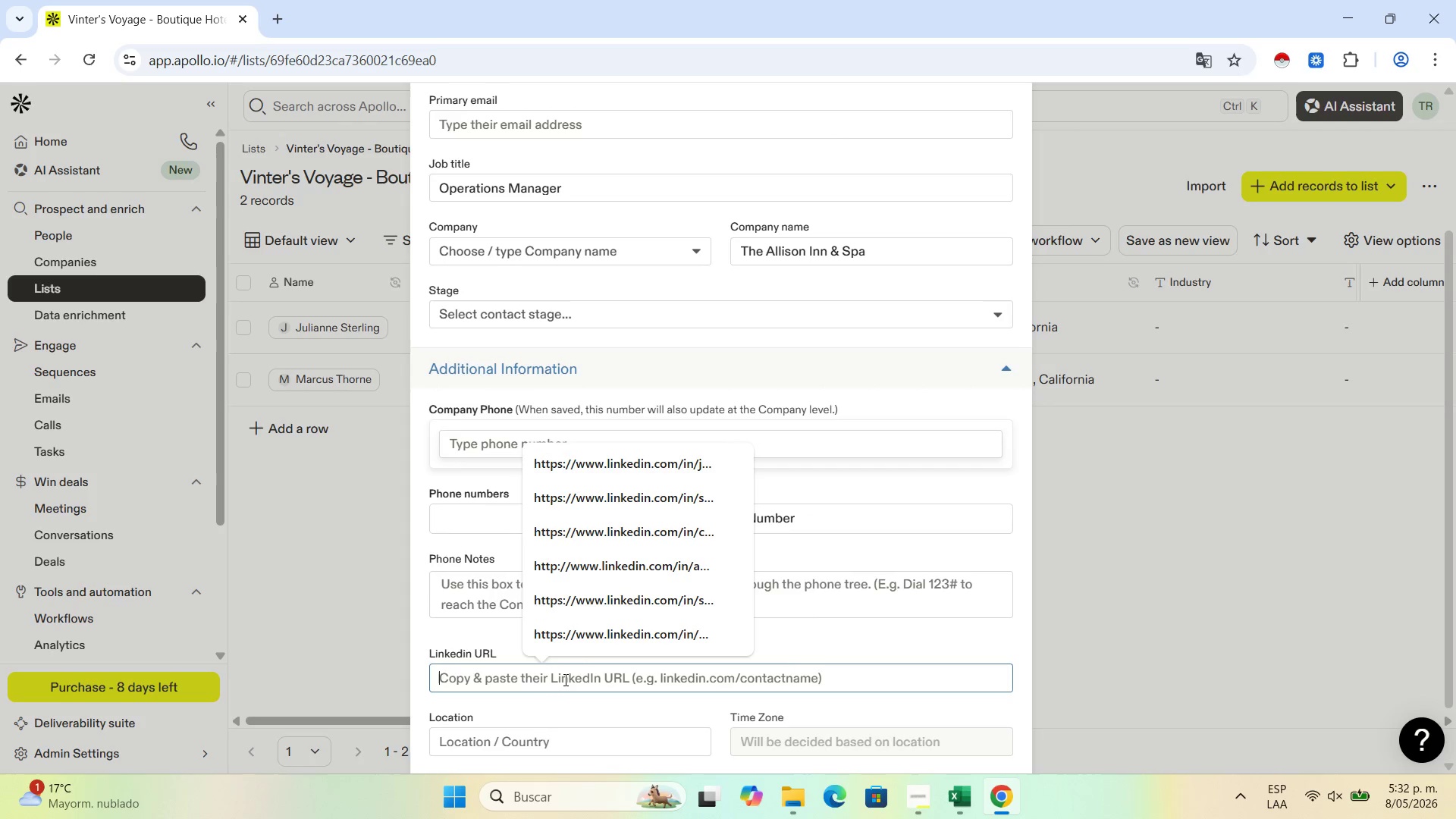 
key(Control+V)
 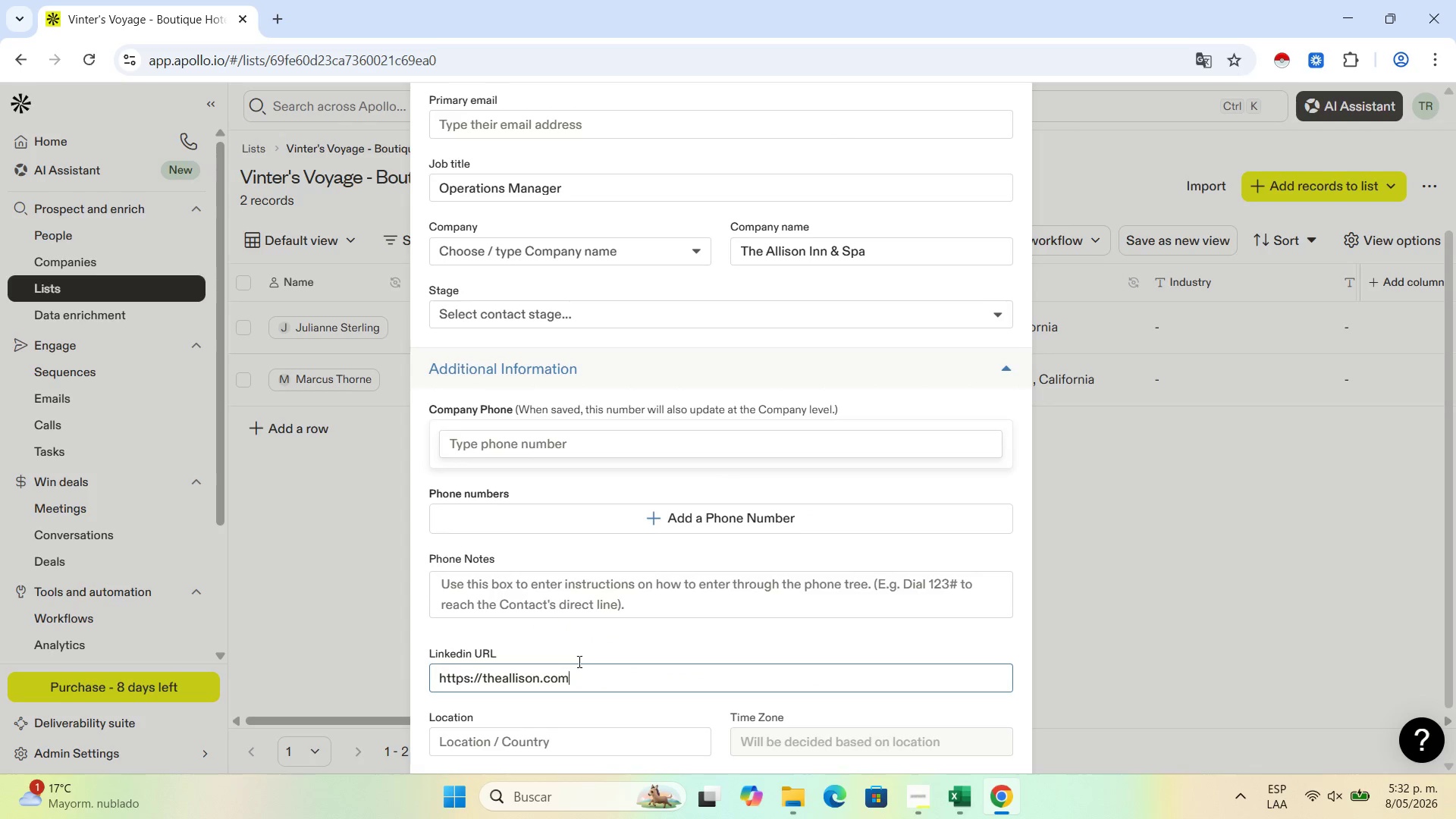 
scroll: coordinate [622, 561], scroll_direction: down, amount: 3.0
 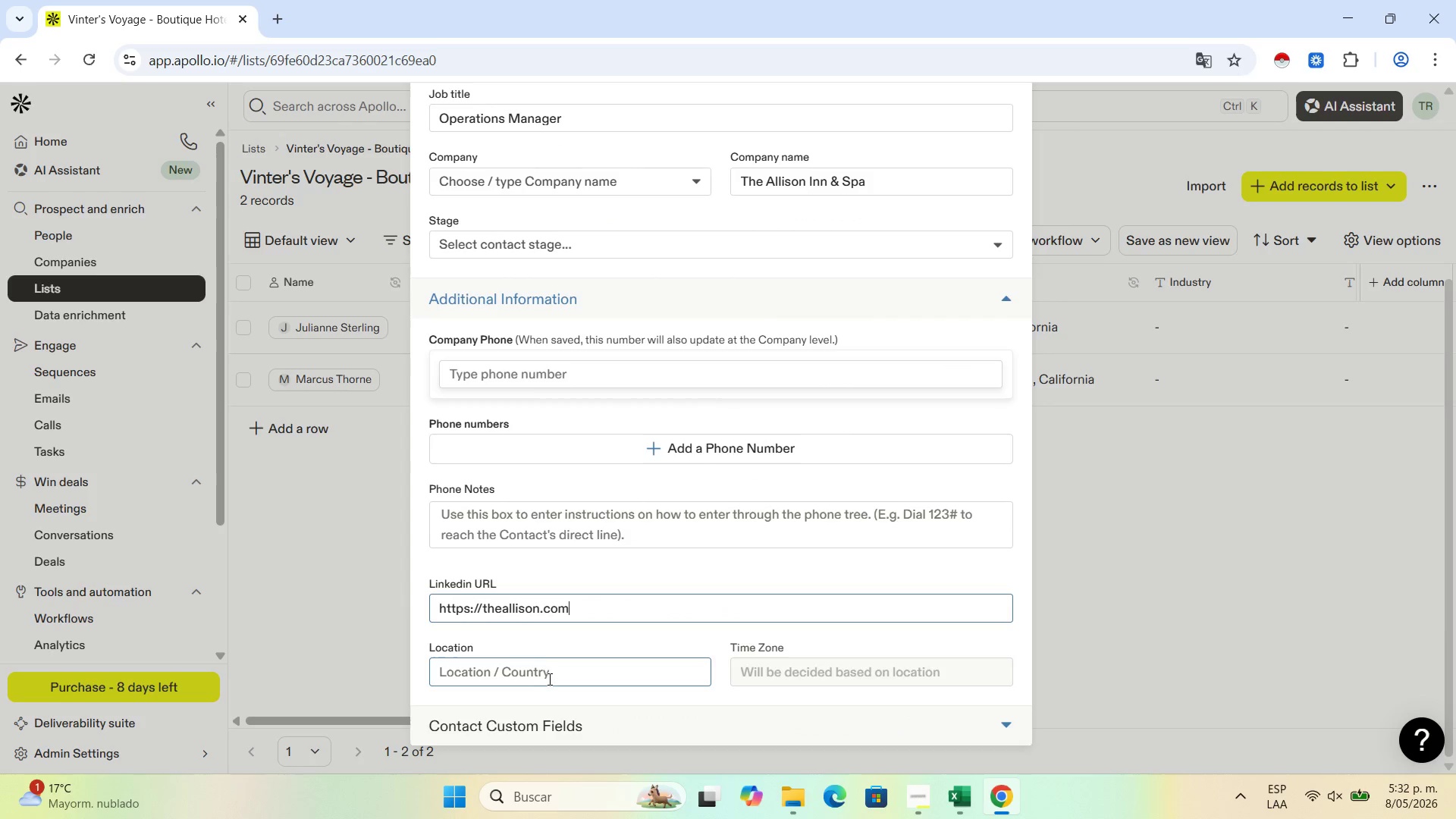 
left_click([556, 679])
 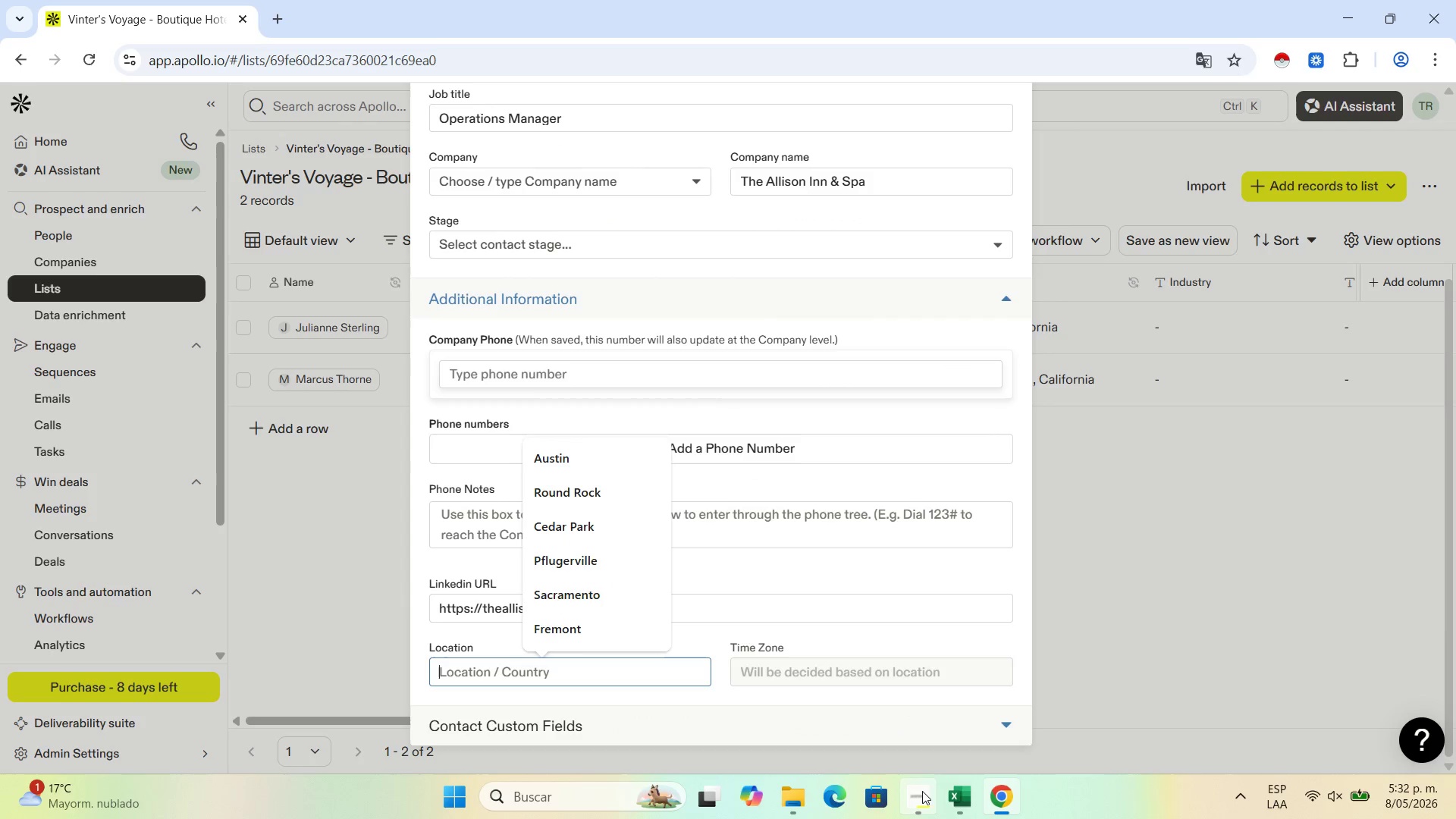 
left_click([952, 799])
 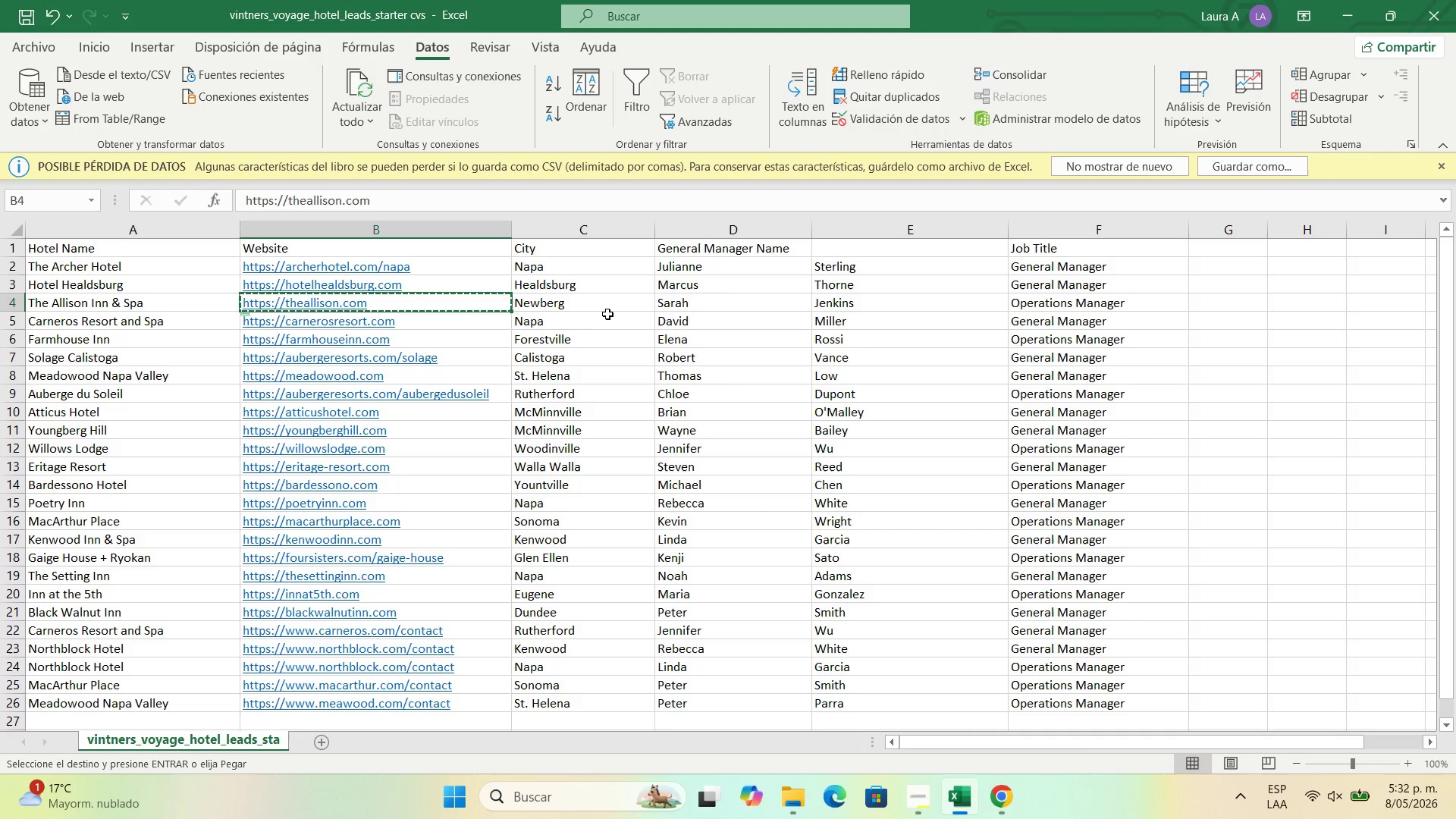 
left_click([612, 304])
 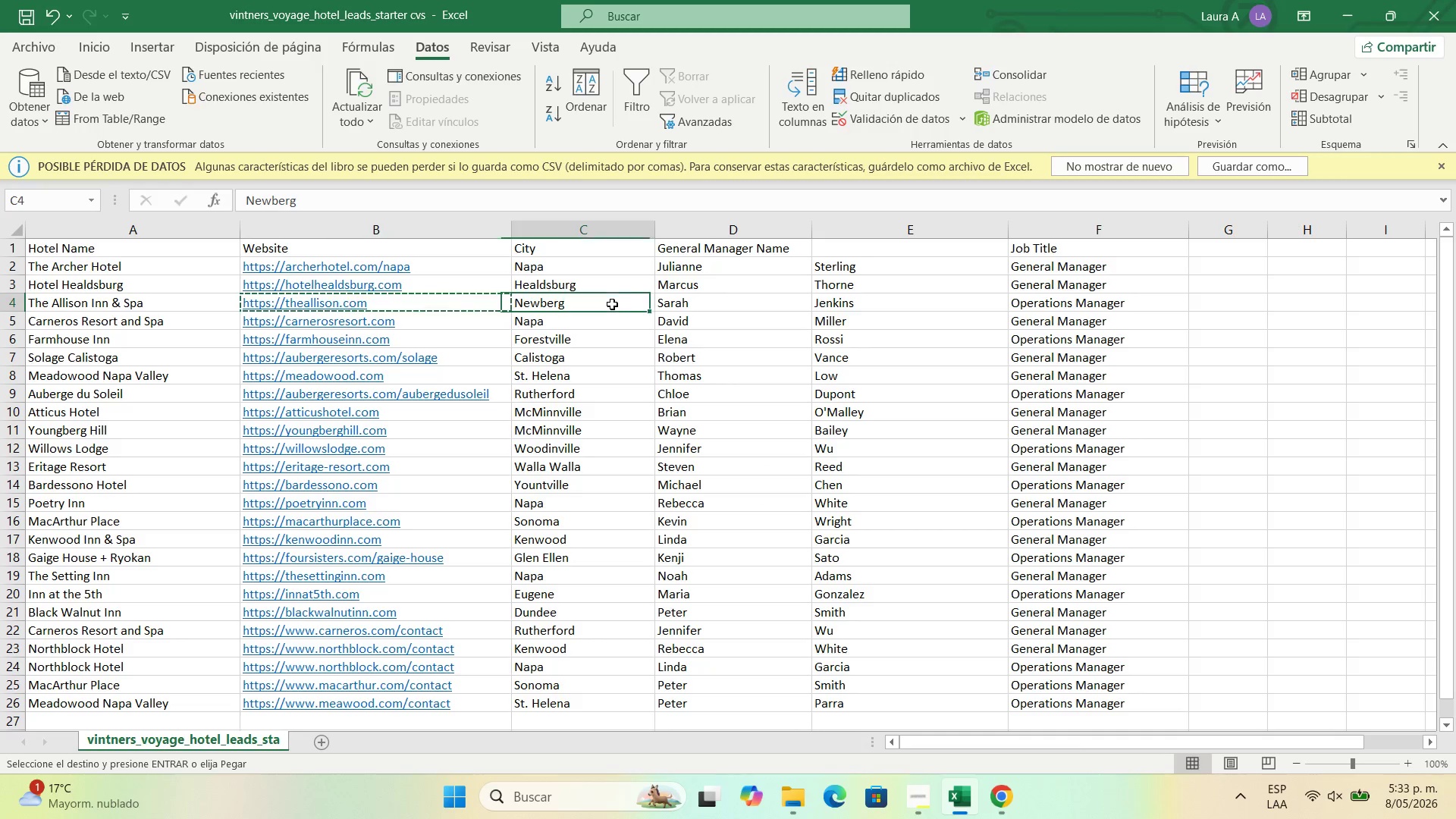 
key(Control+C)
 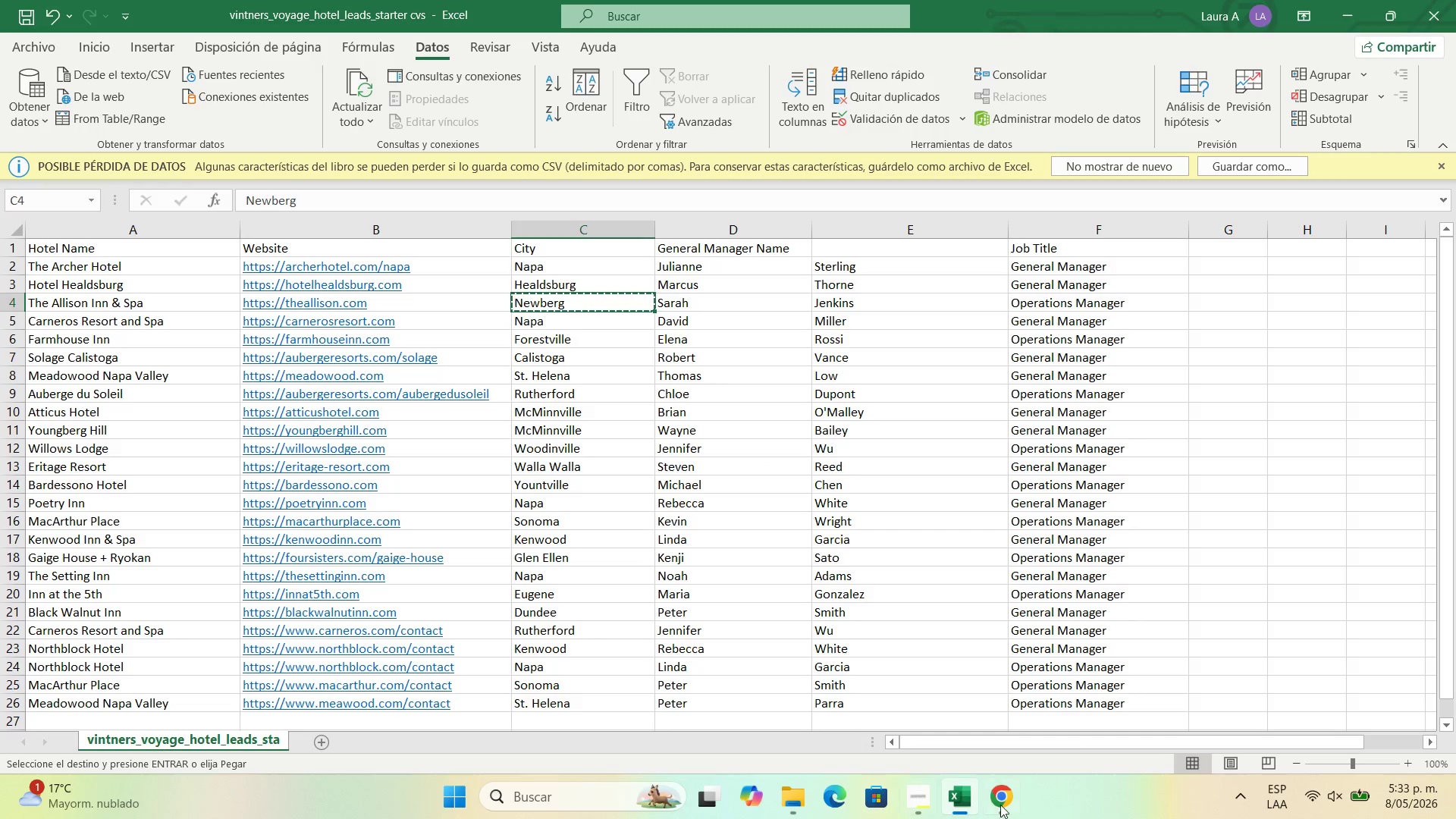 
left_click([1003, 802])
 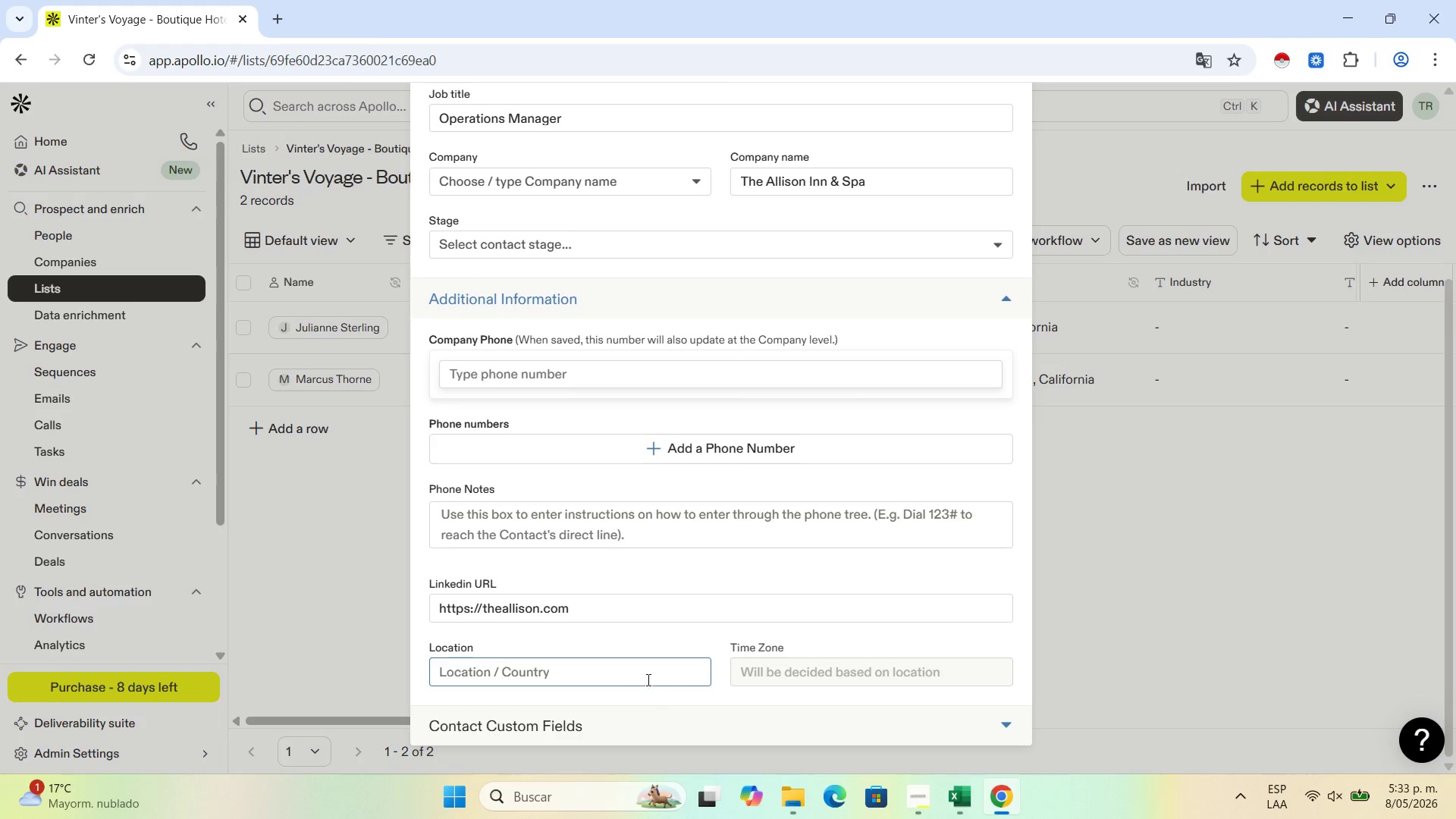 
left_click([647, 667])
 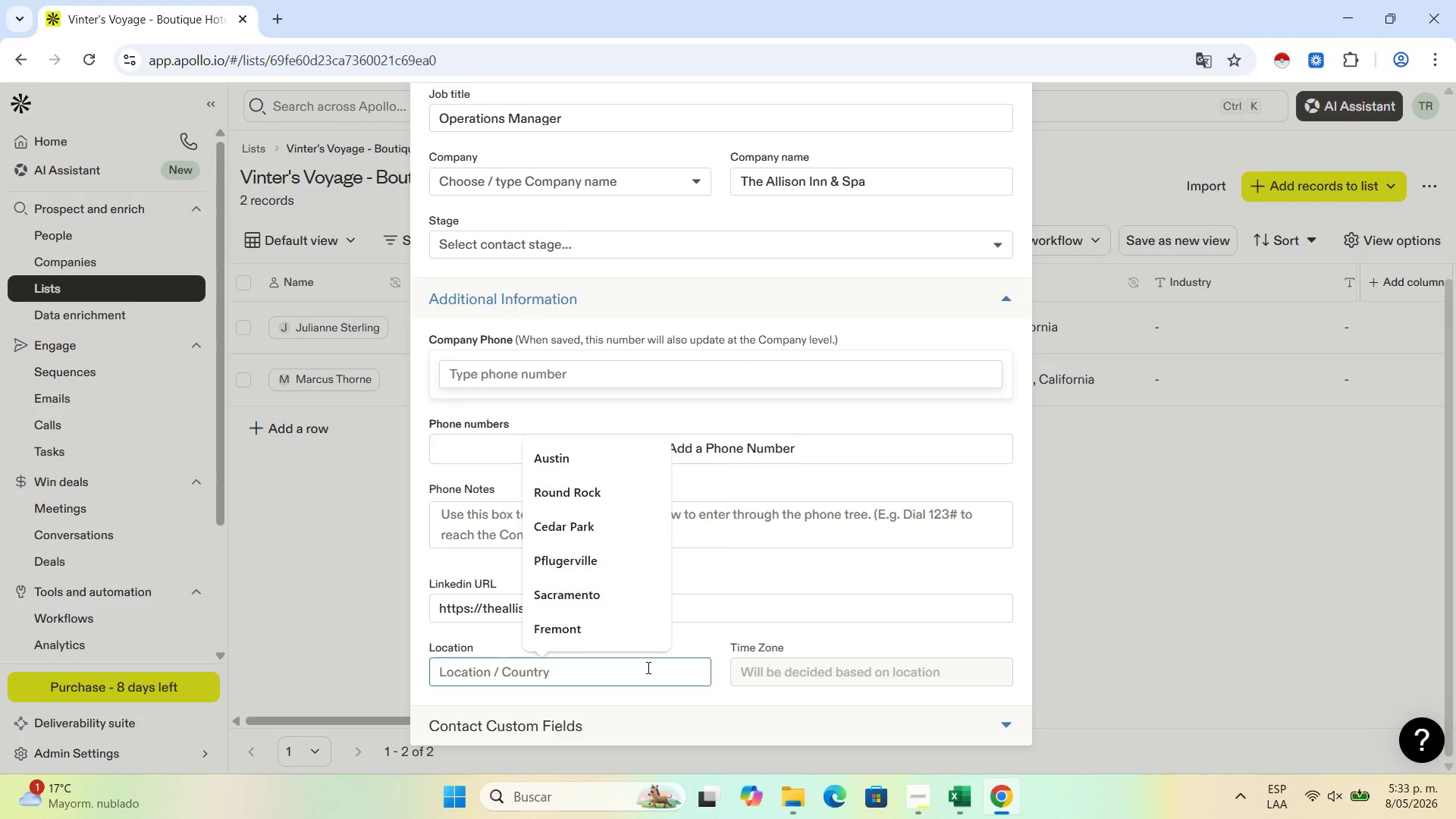 
key(Control+V)
 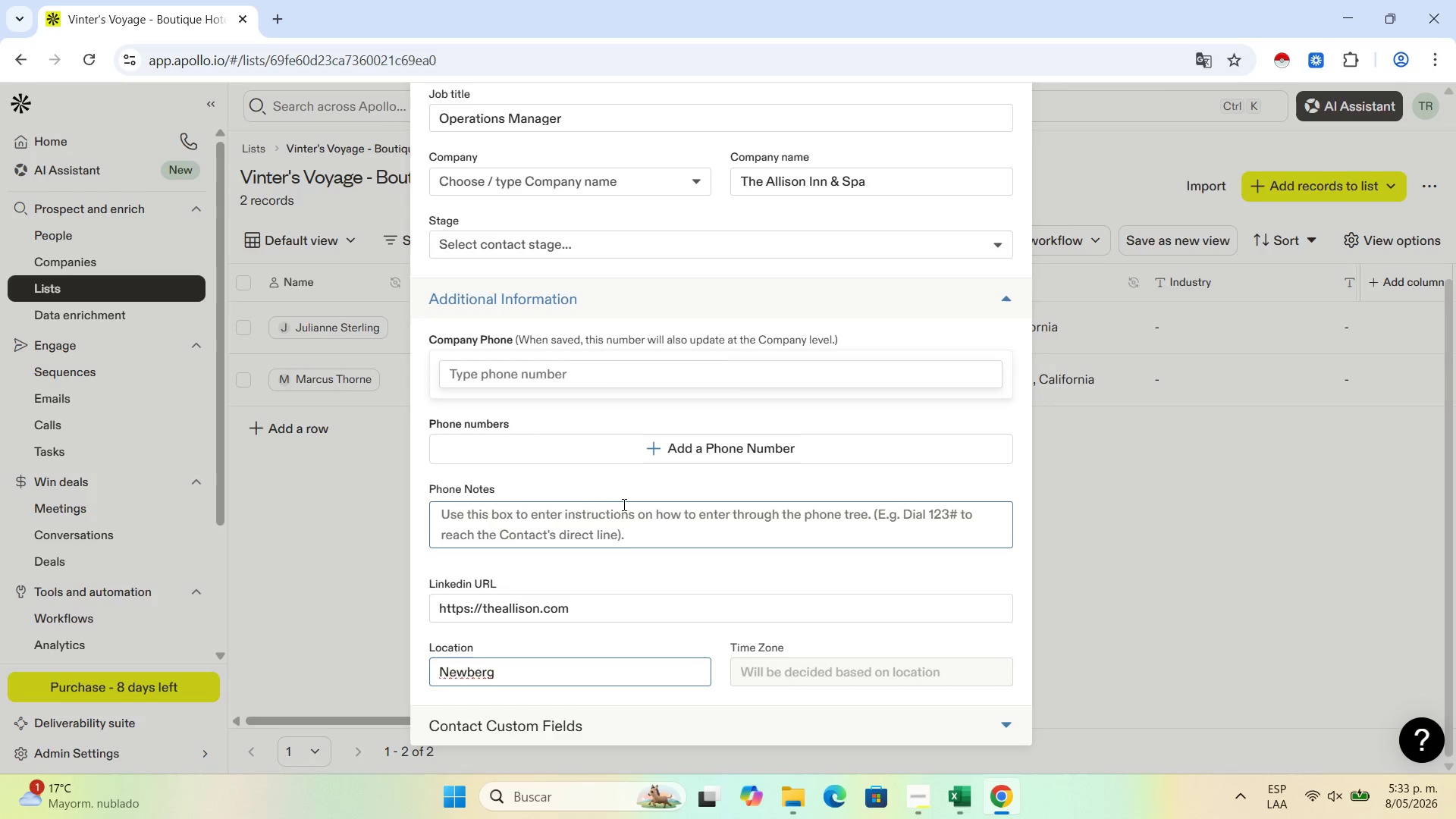 
scroll: coordinate [682, 429], scroll_direction: up, amount: 5.0
 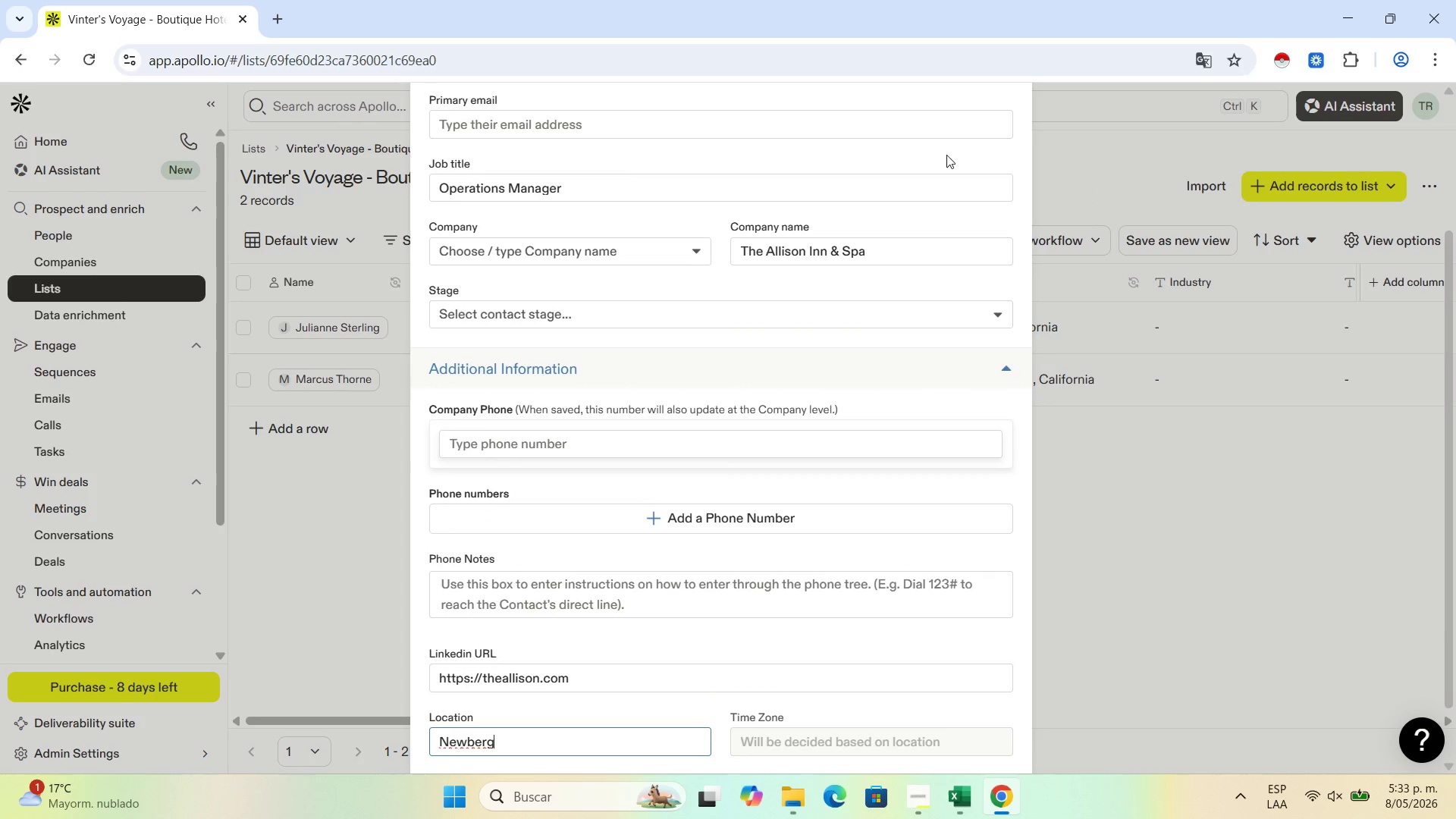 
scroll: coordinate [861, 318], scroll_direction: down, amount: 1.0
 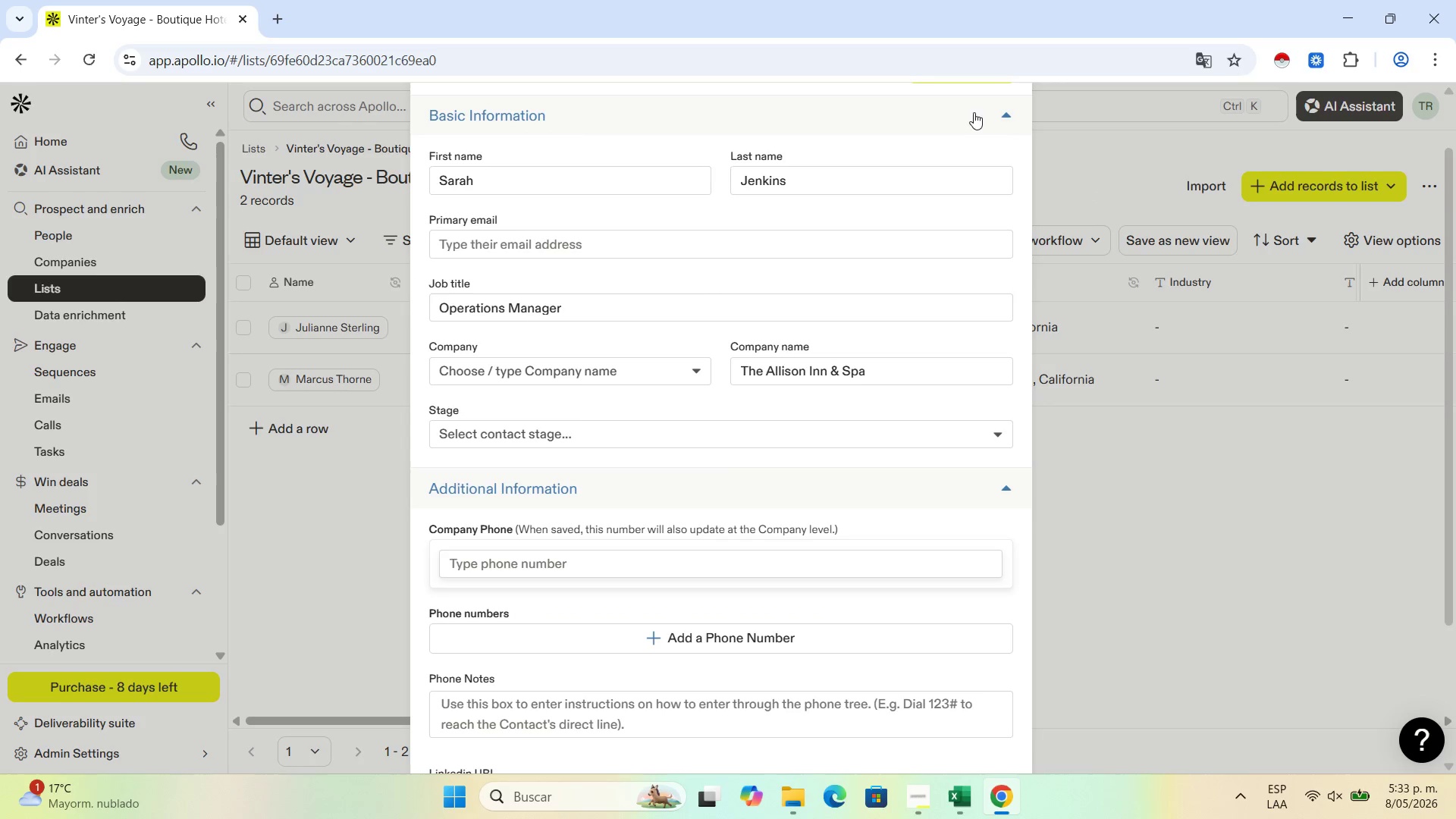 
scroll: coordinate [953, 135], scroll_direction: none, amount: 0.0
 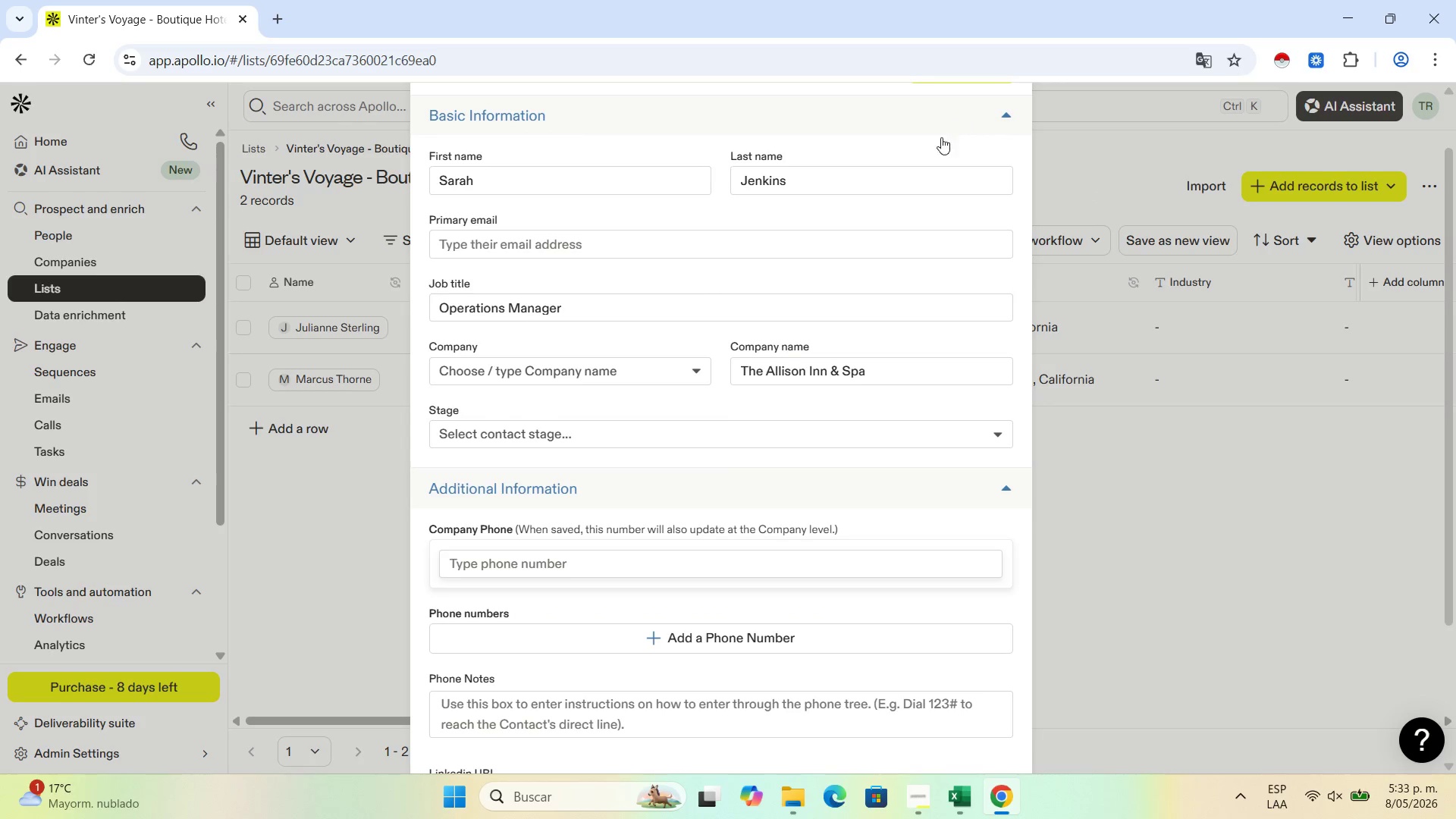 
scroll: coordinate [941, 144], scroll_direction: up, amount: 4.0
 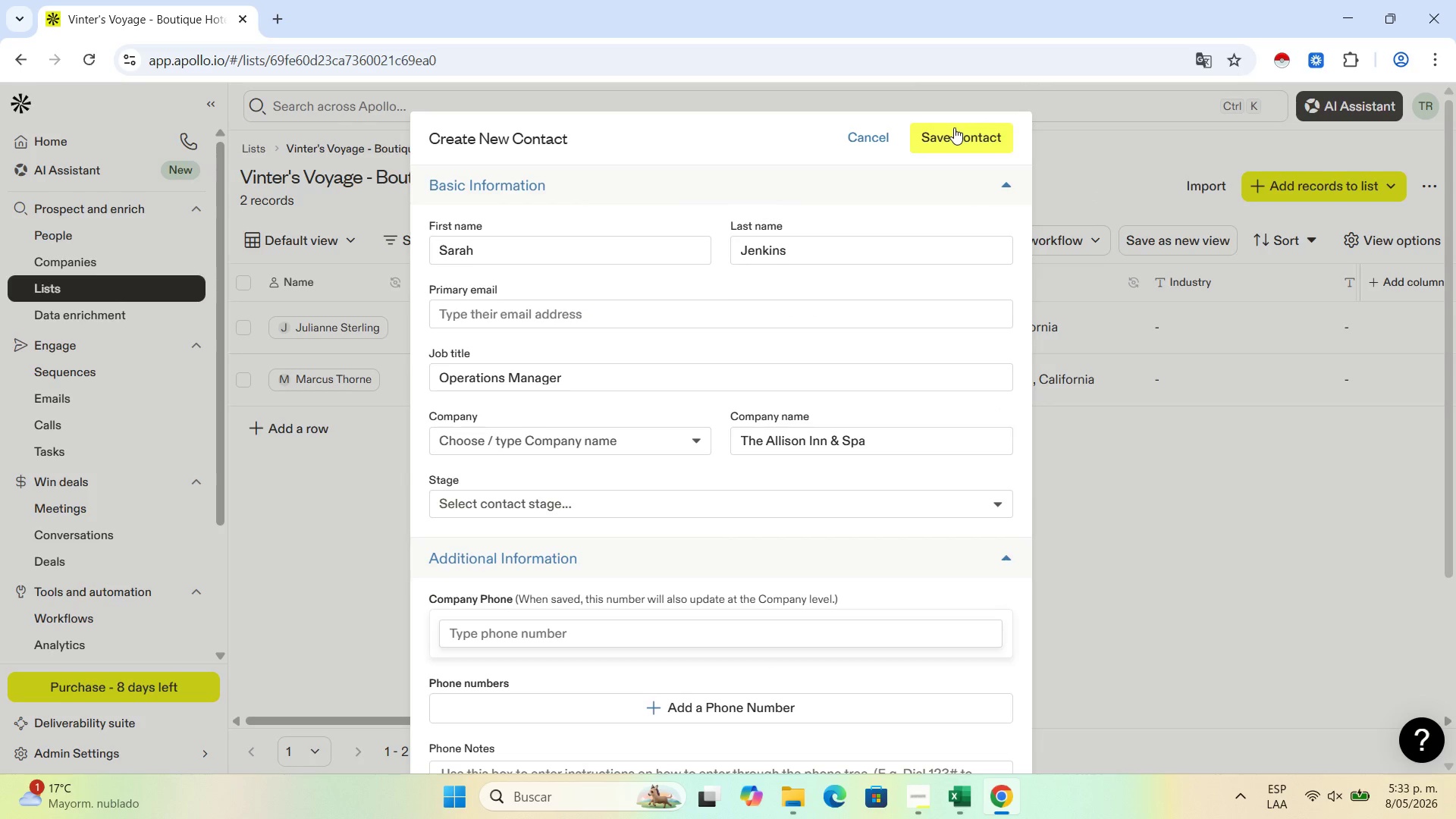 
left_click([954, 127])
 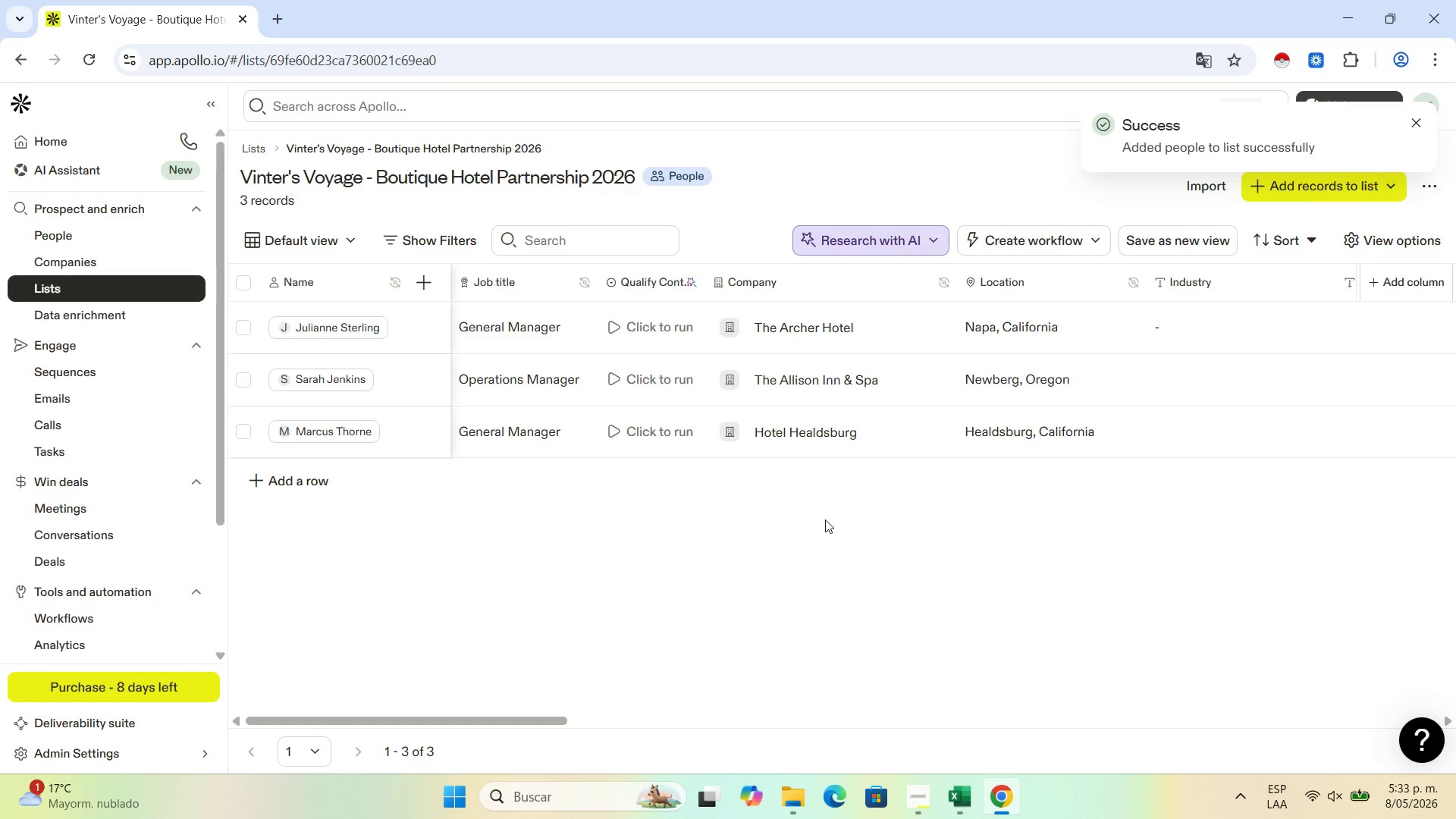 
scroll: coordinate [563, 549], scroll_direction: down, amount: 11.0
 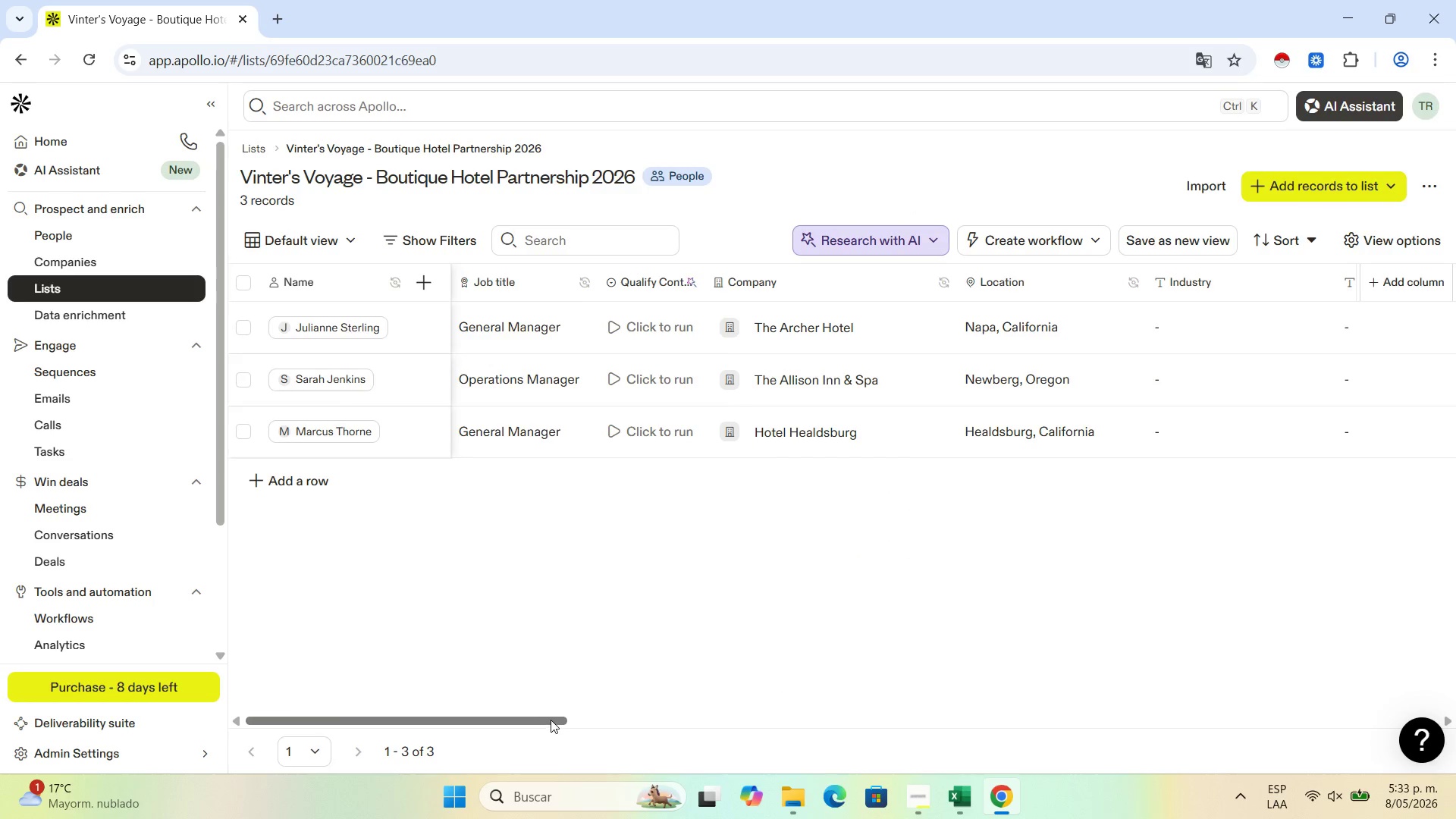 
left_click_drag(start_coordinate=[551, 720], to_coordinate=[398, 695])
 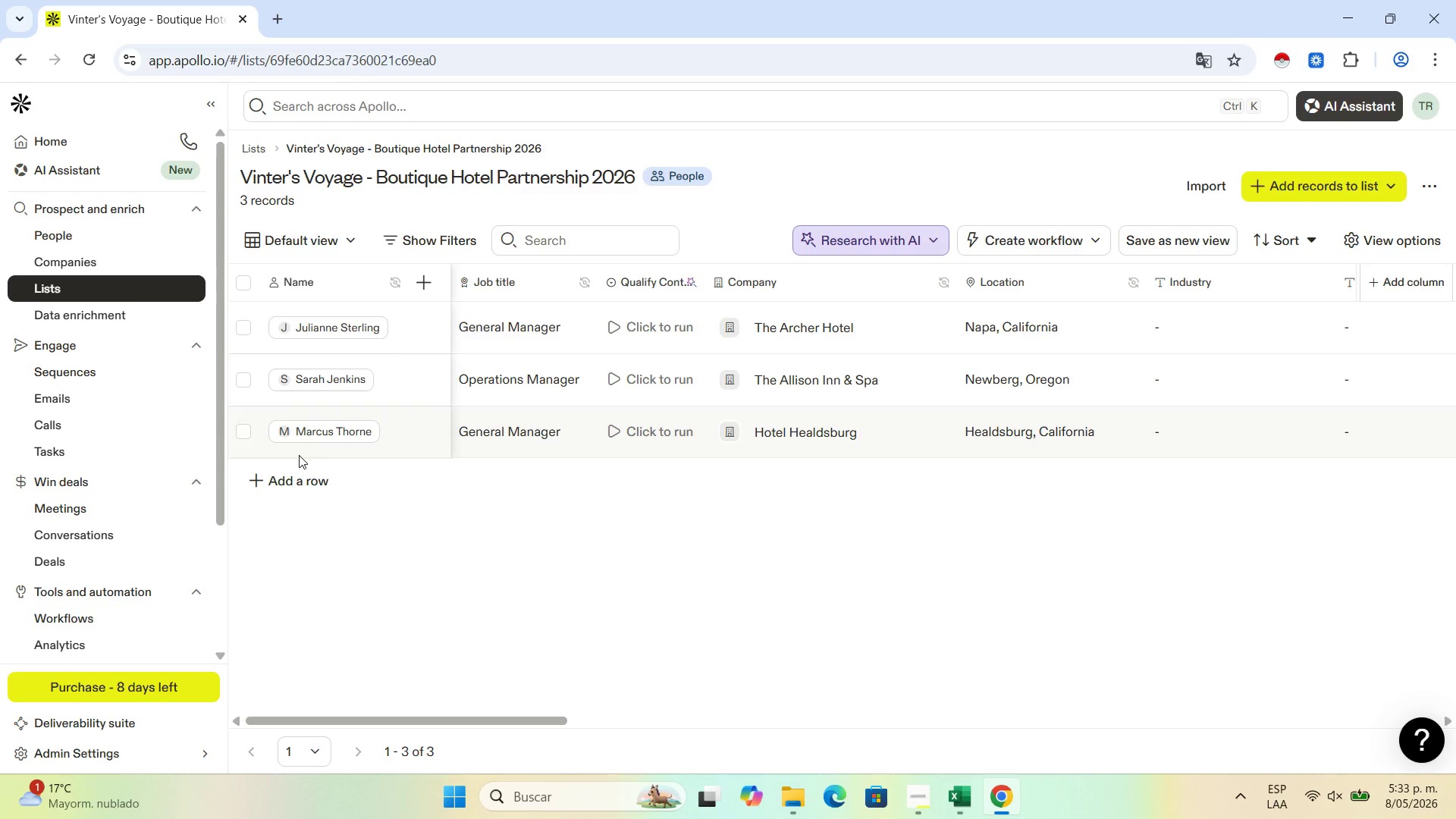 
left_click([299, 488])
 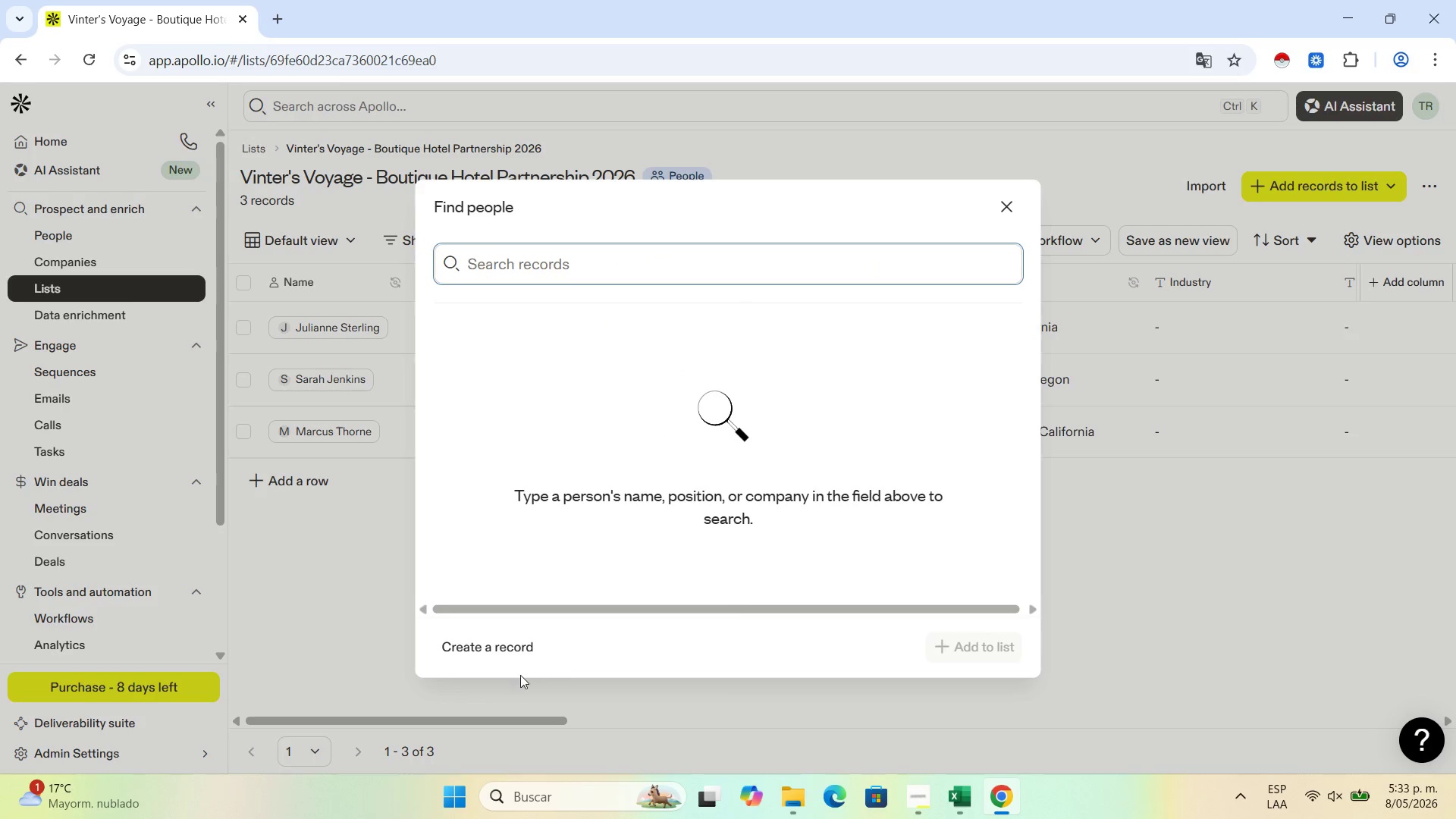 
left_click([489, 656])
 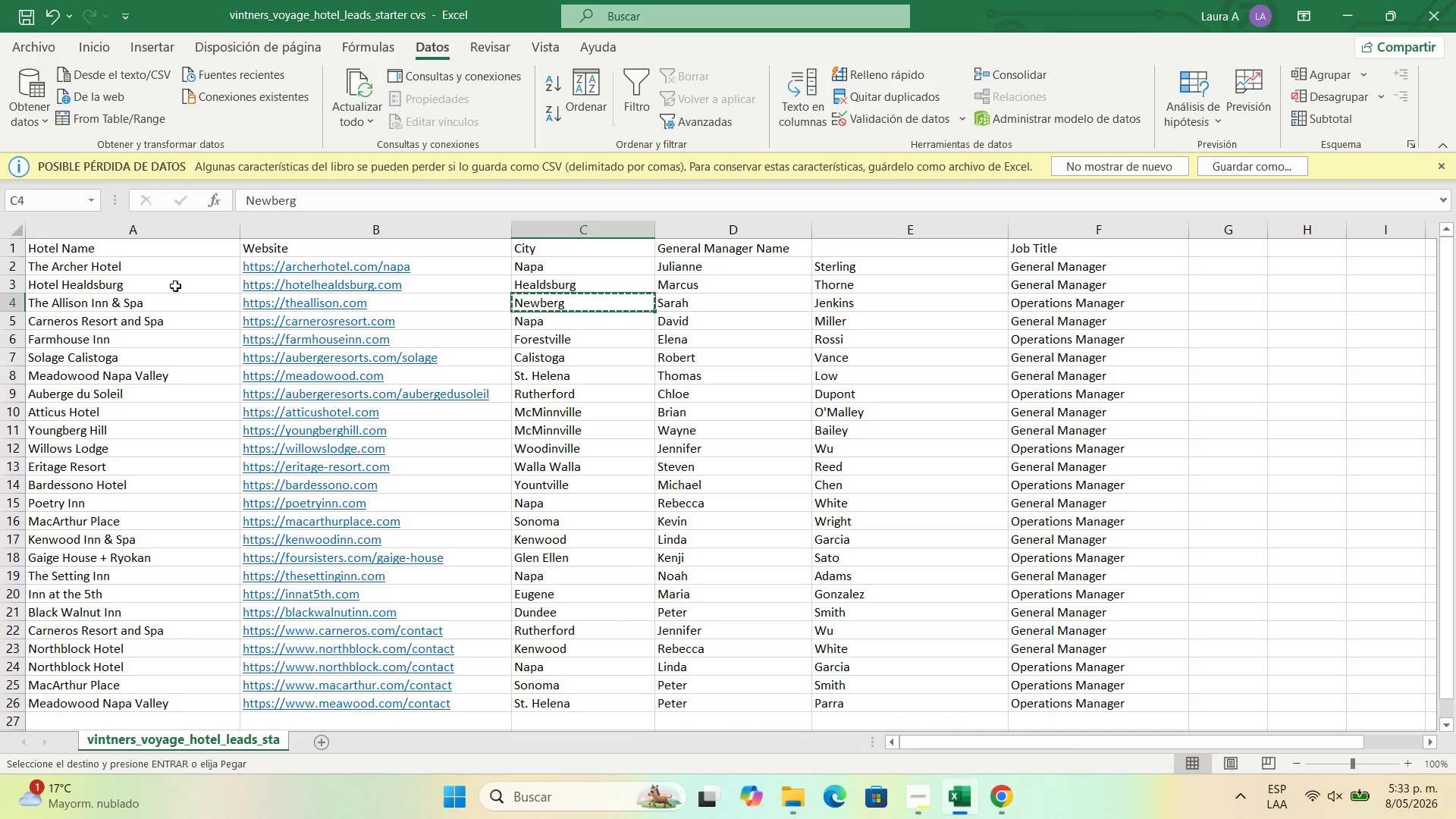 
left_click([80, 320])
 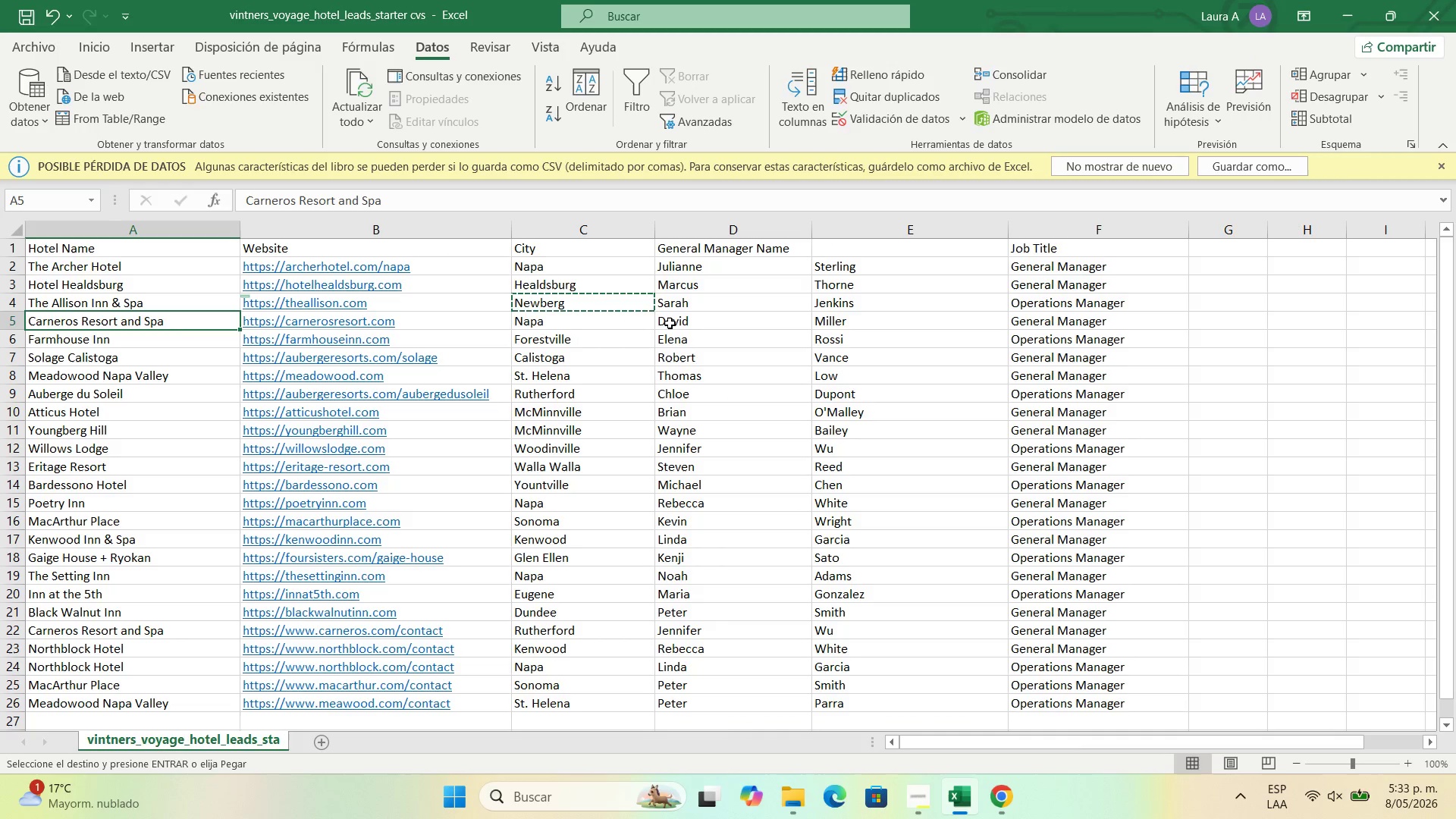 
left_click([701, 320])
 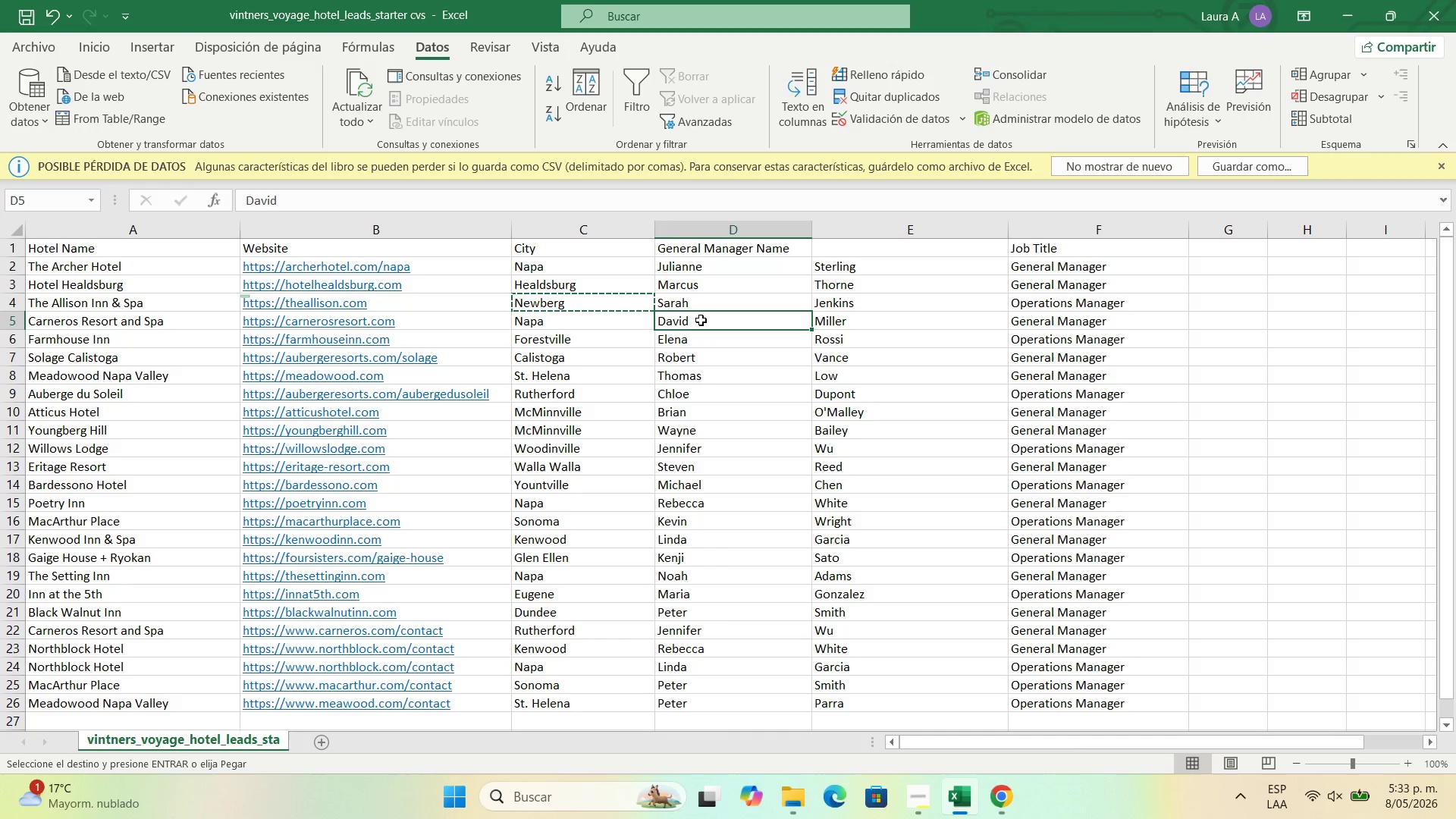 
key(Control+C)
 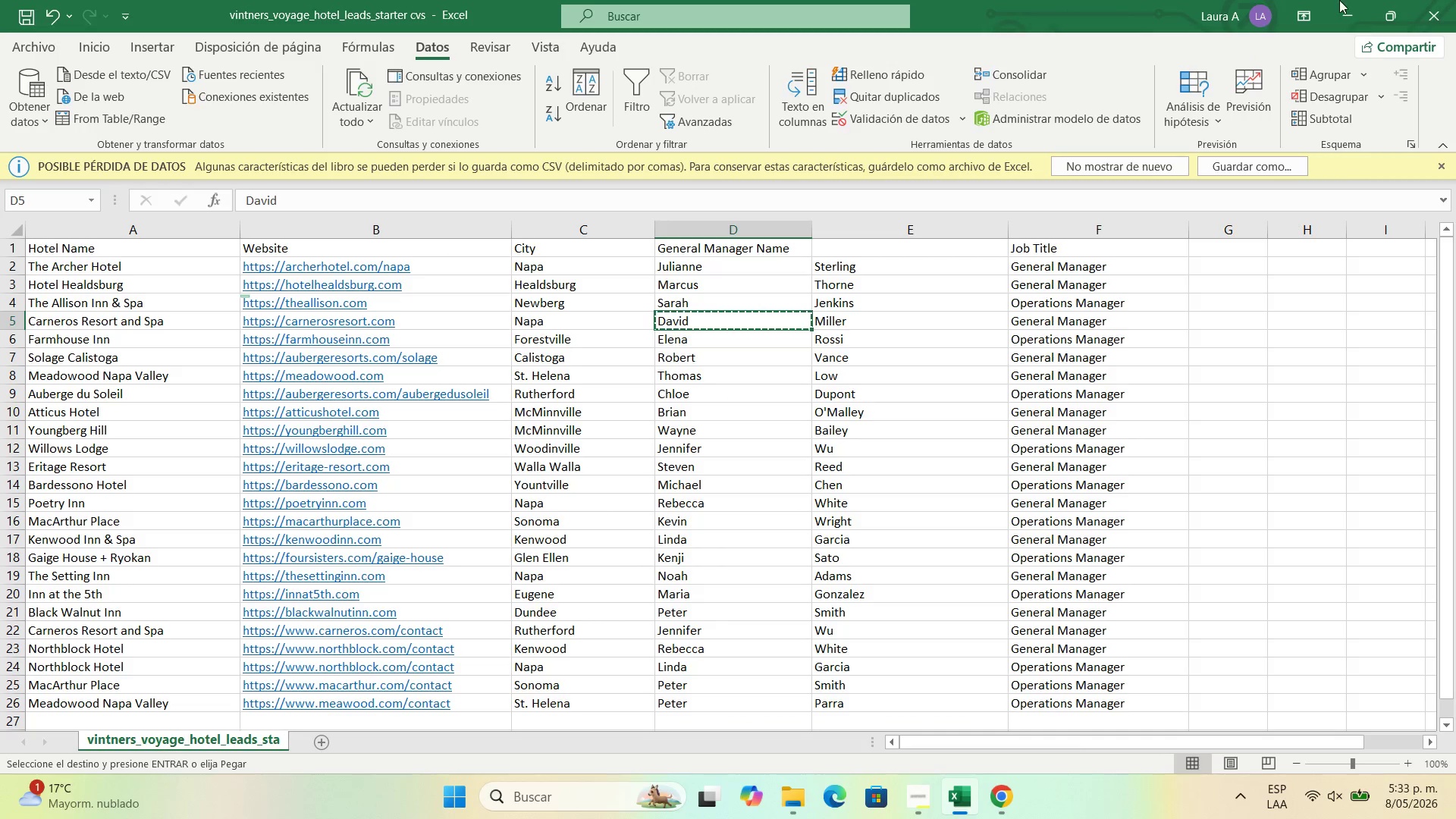 
left_click([1339, 0])
 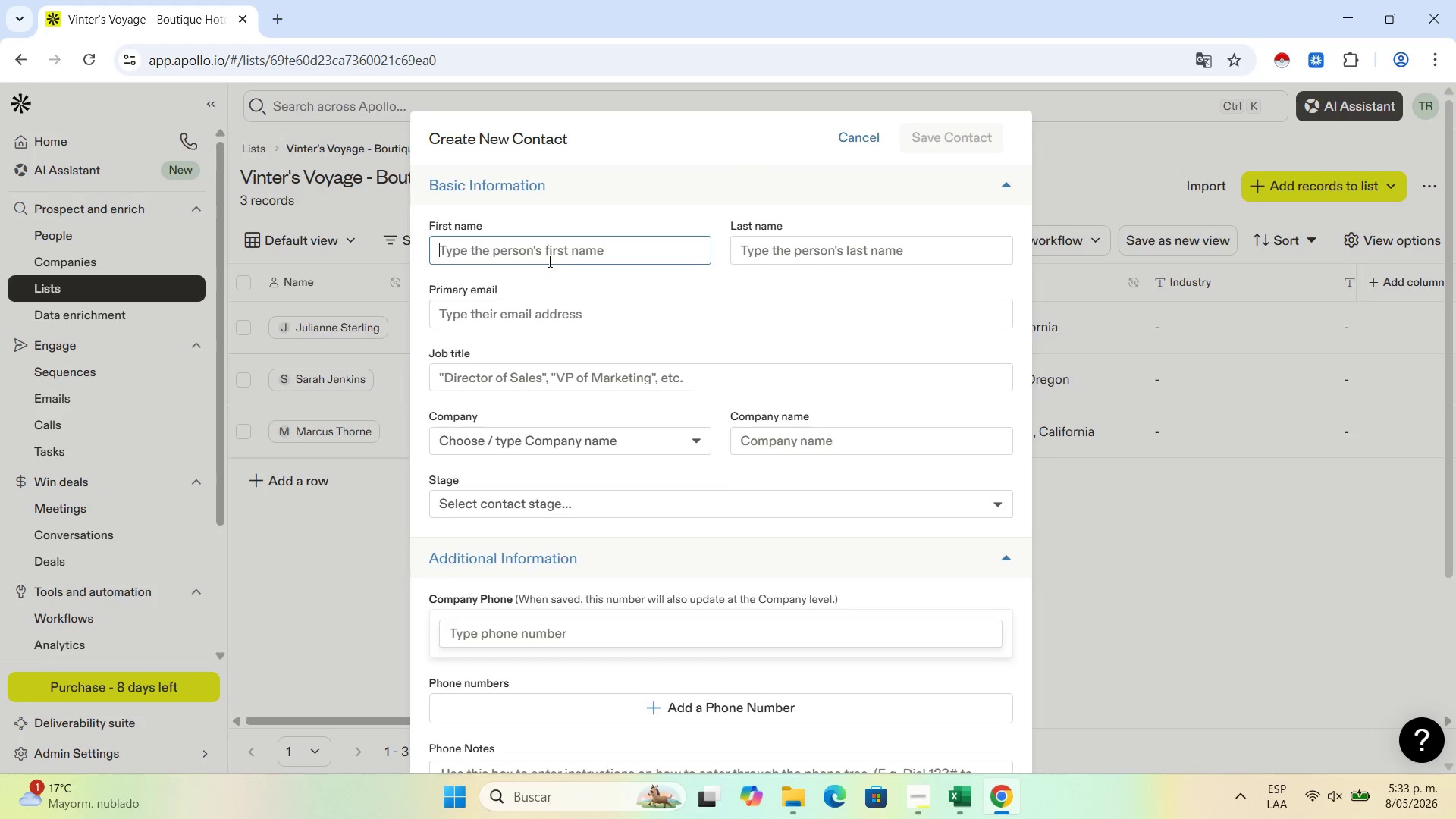 
left_click([555, 252])
 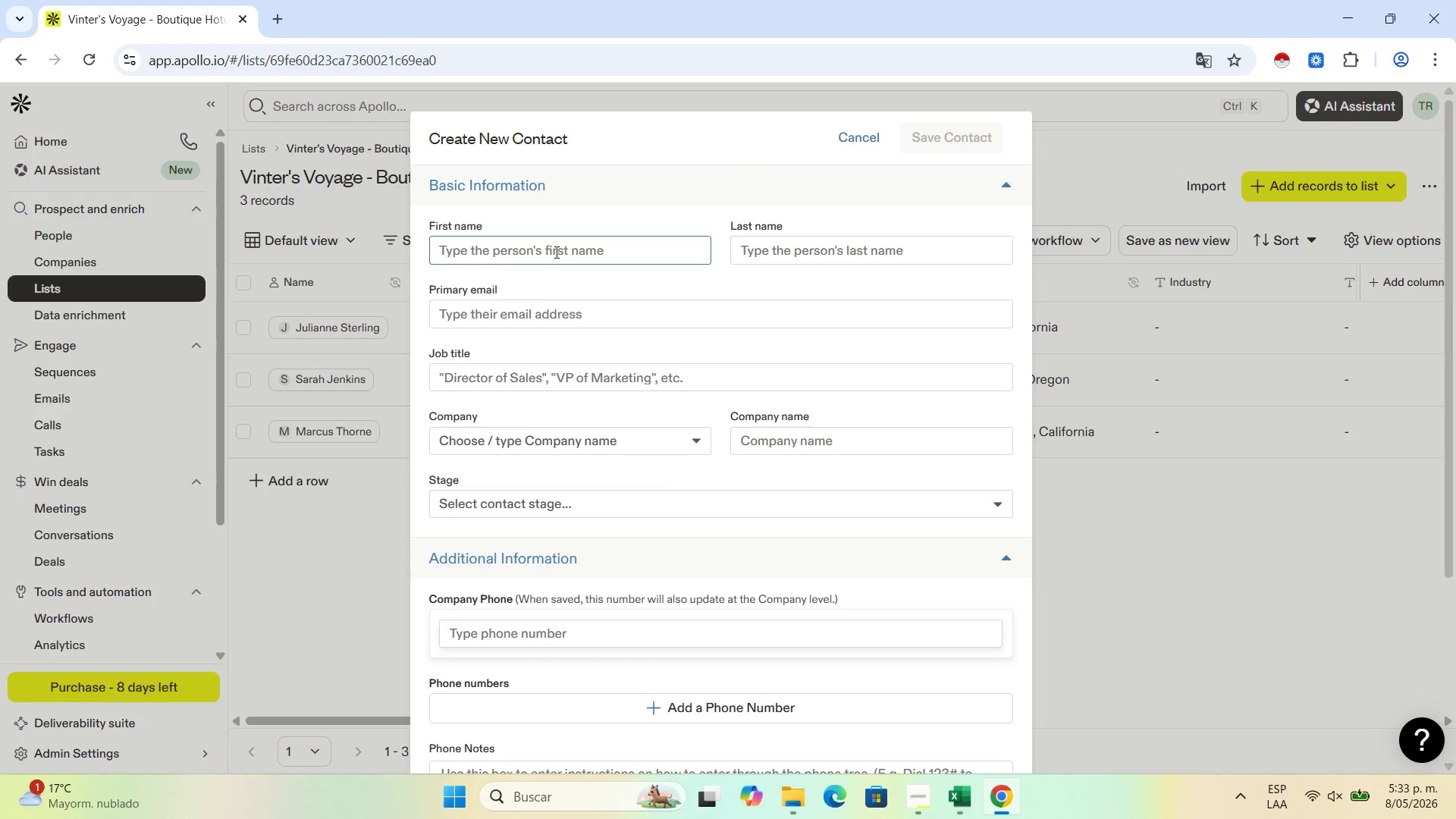 
key(Control+V)
 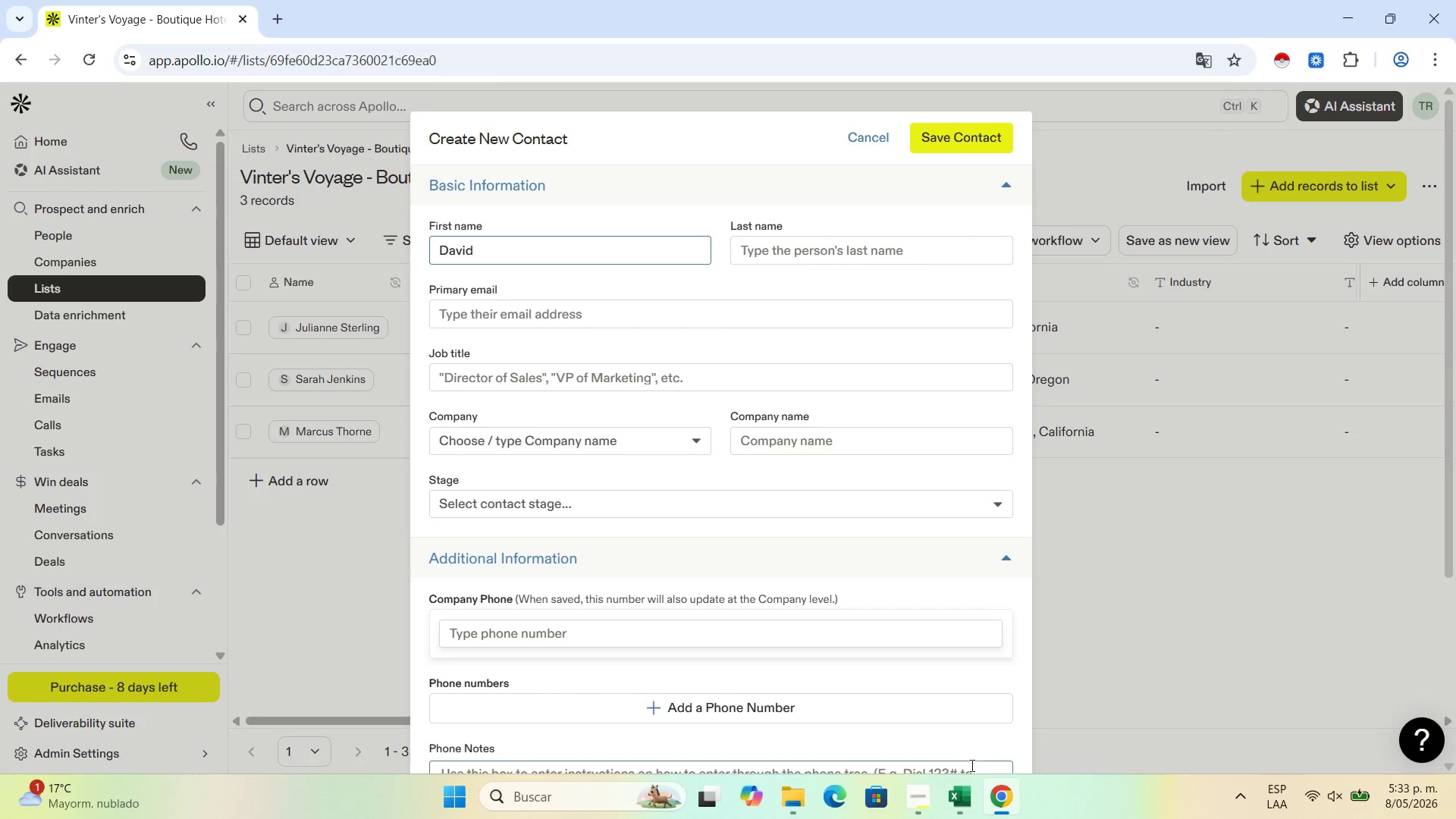 
left_click([956, 794])
 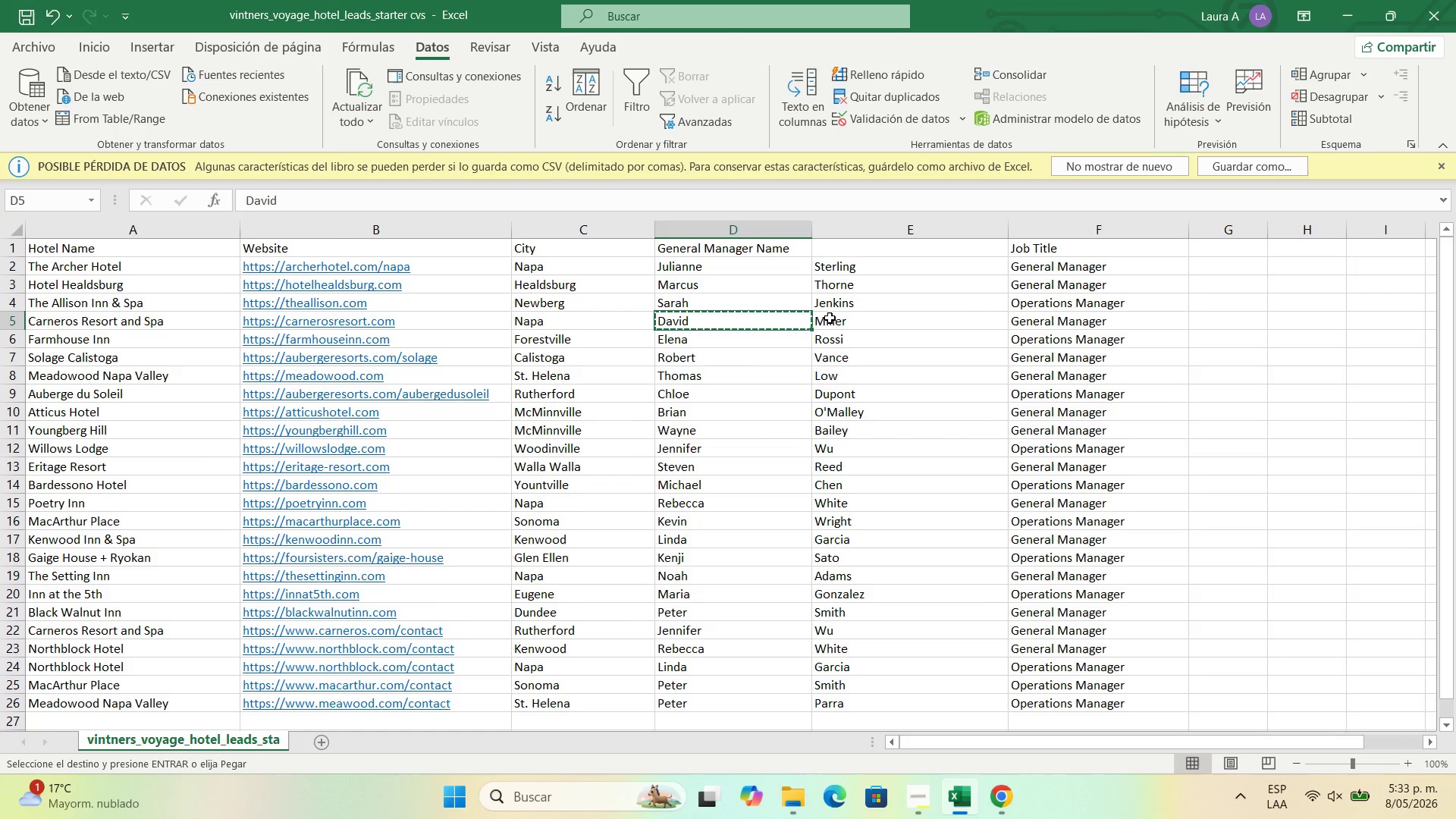 
left_click([823, 326])
 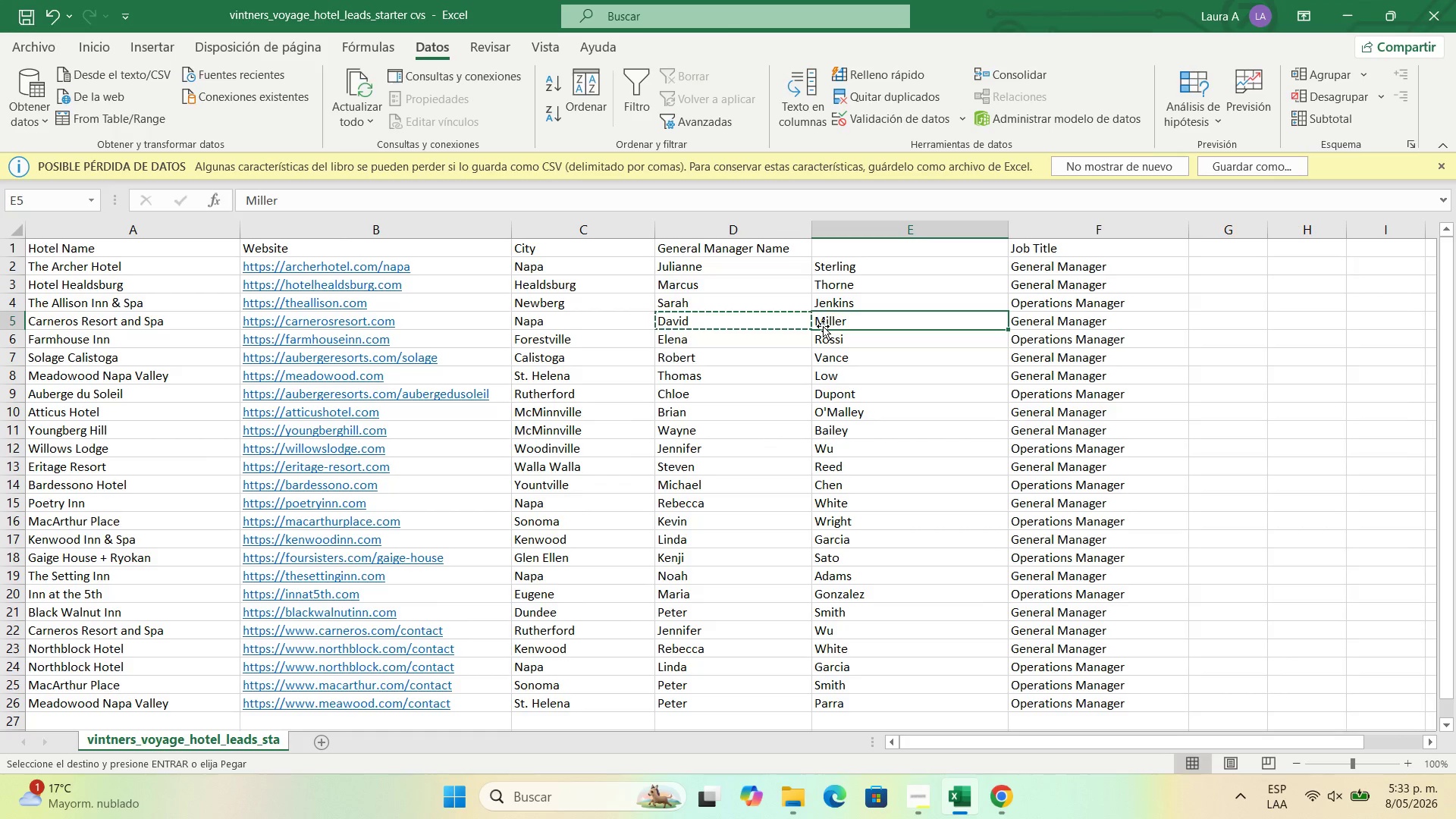 
key(Control+C)
 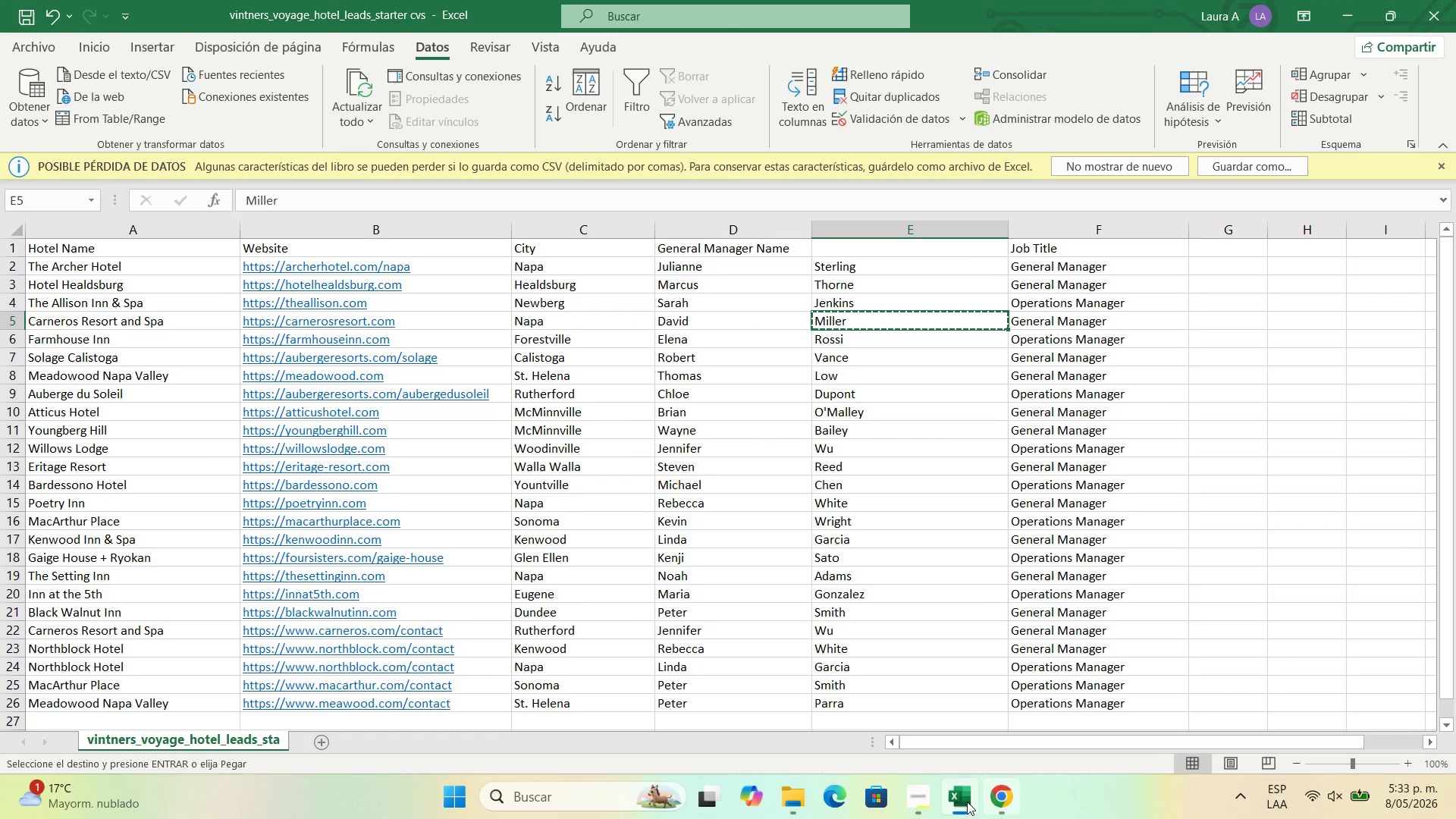 
left_click([998, 802])
 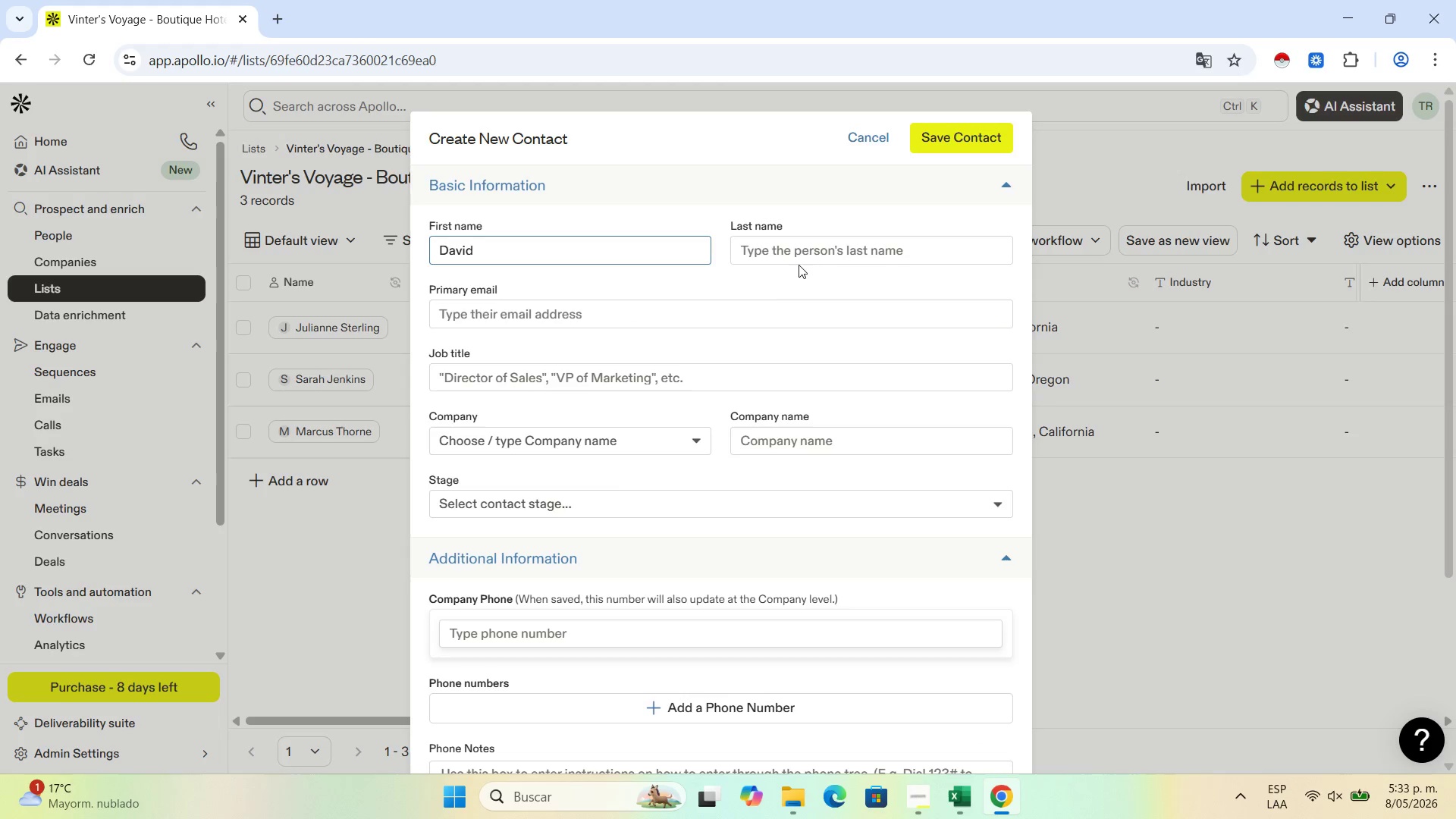 
left_click([808, 258])
 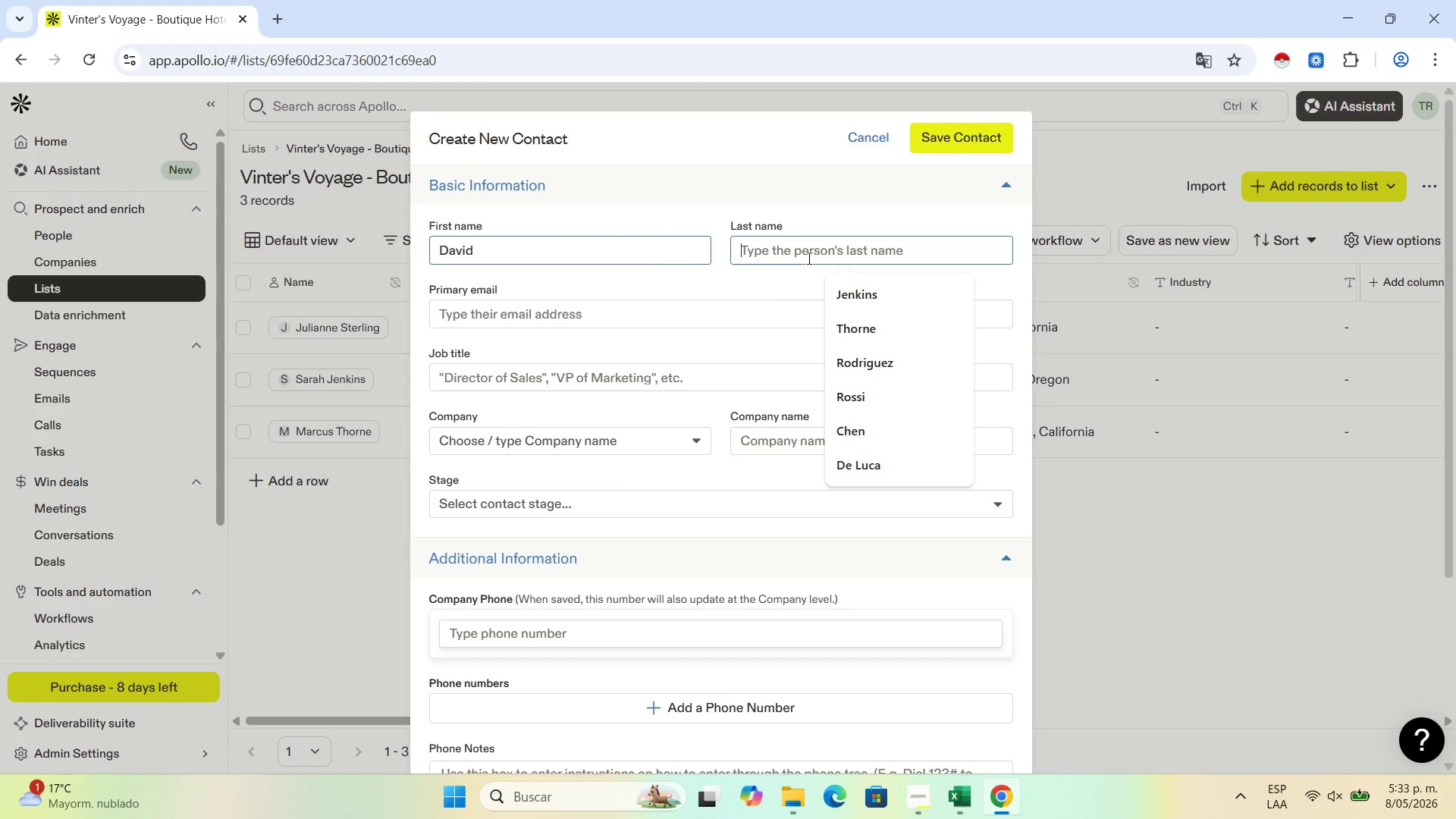 
key(Control+ControlLeft)
 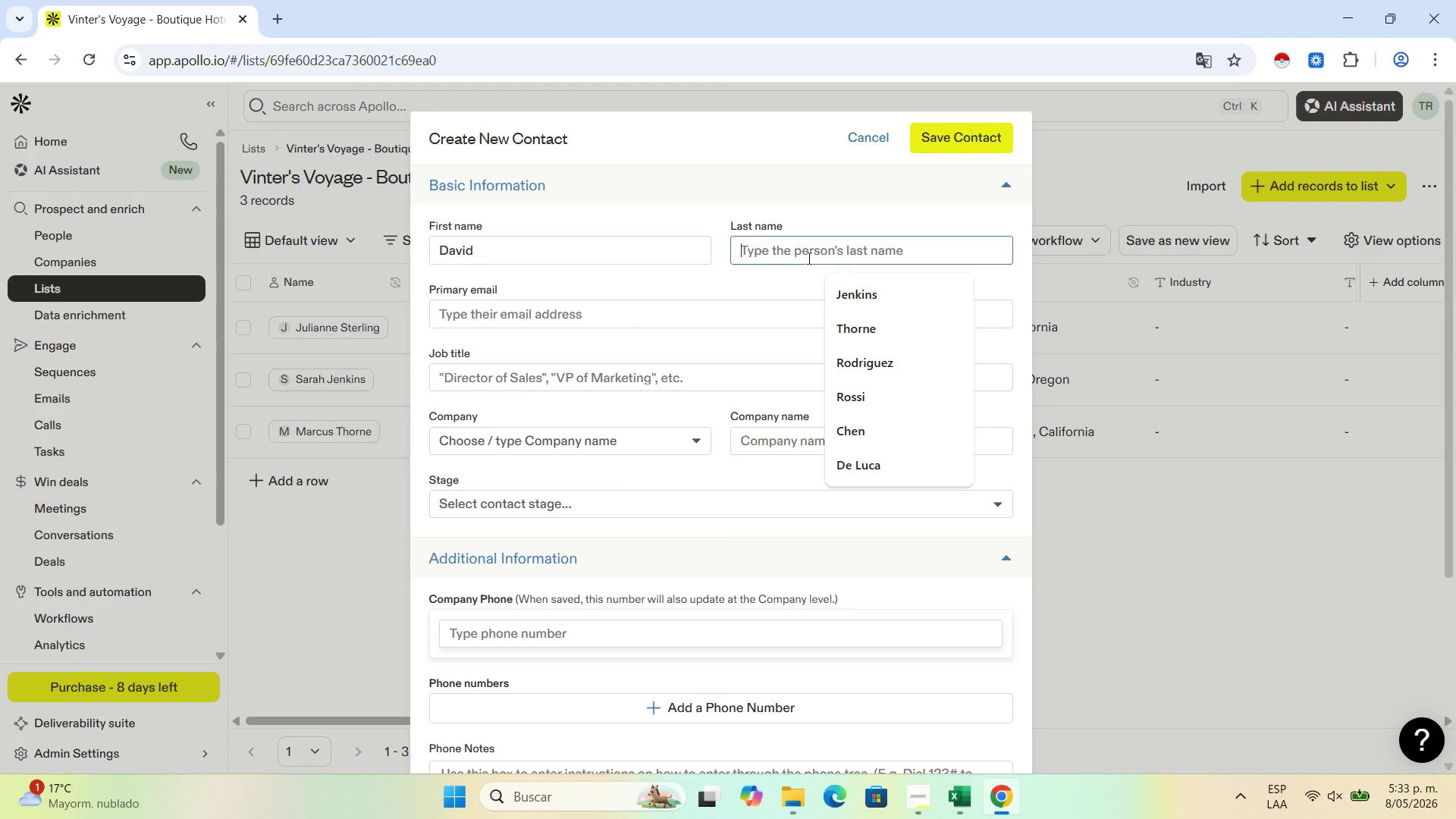 
key(Control+V)
 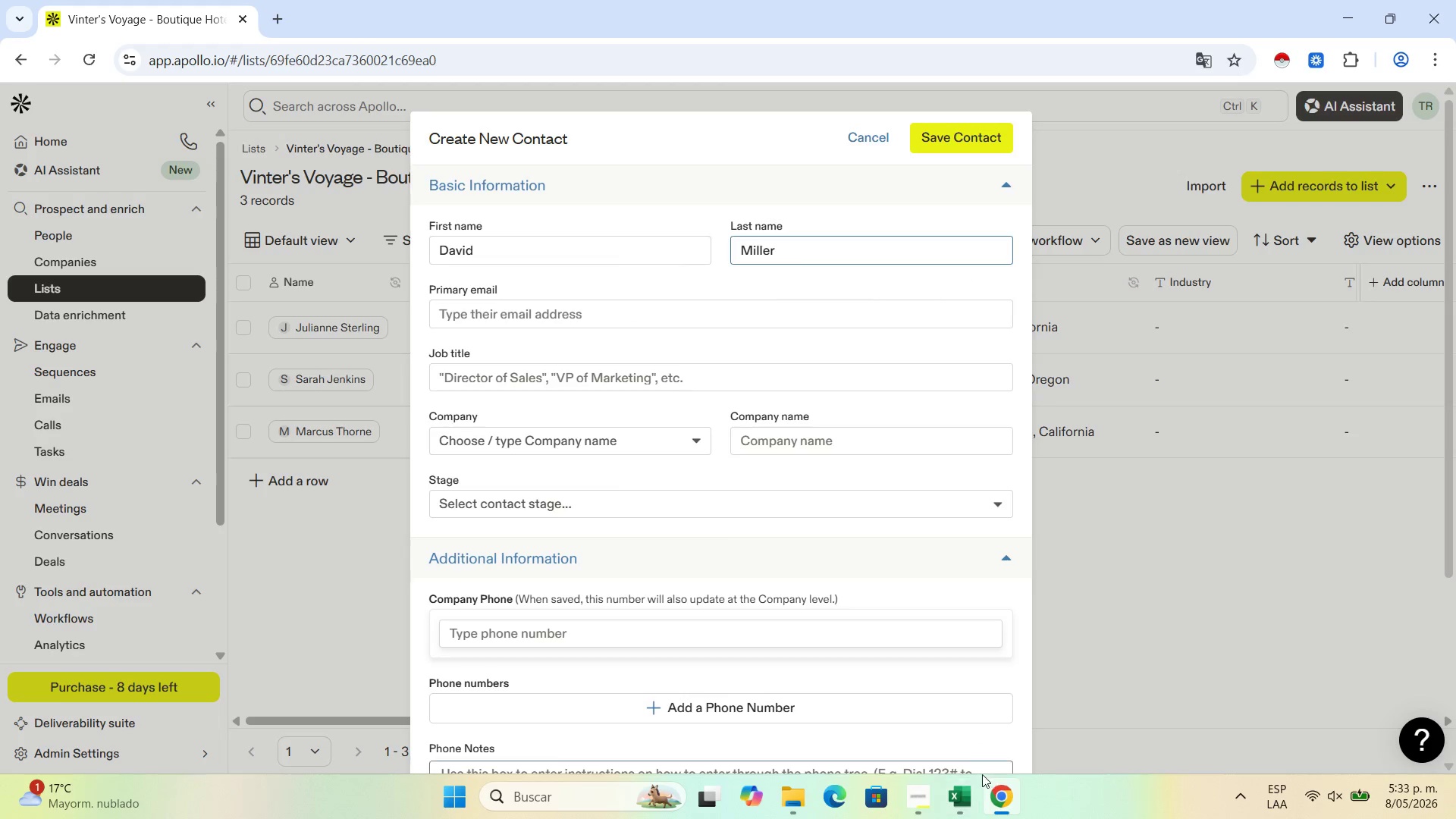 
left_click([961, 789])
 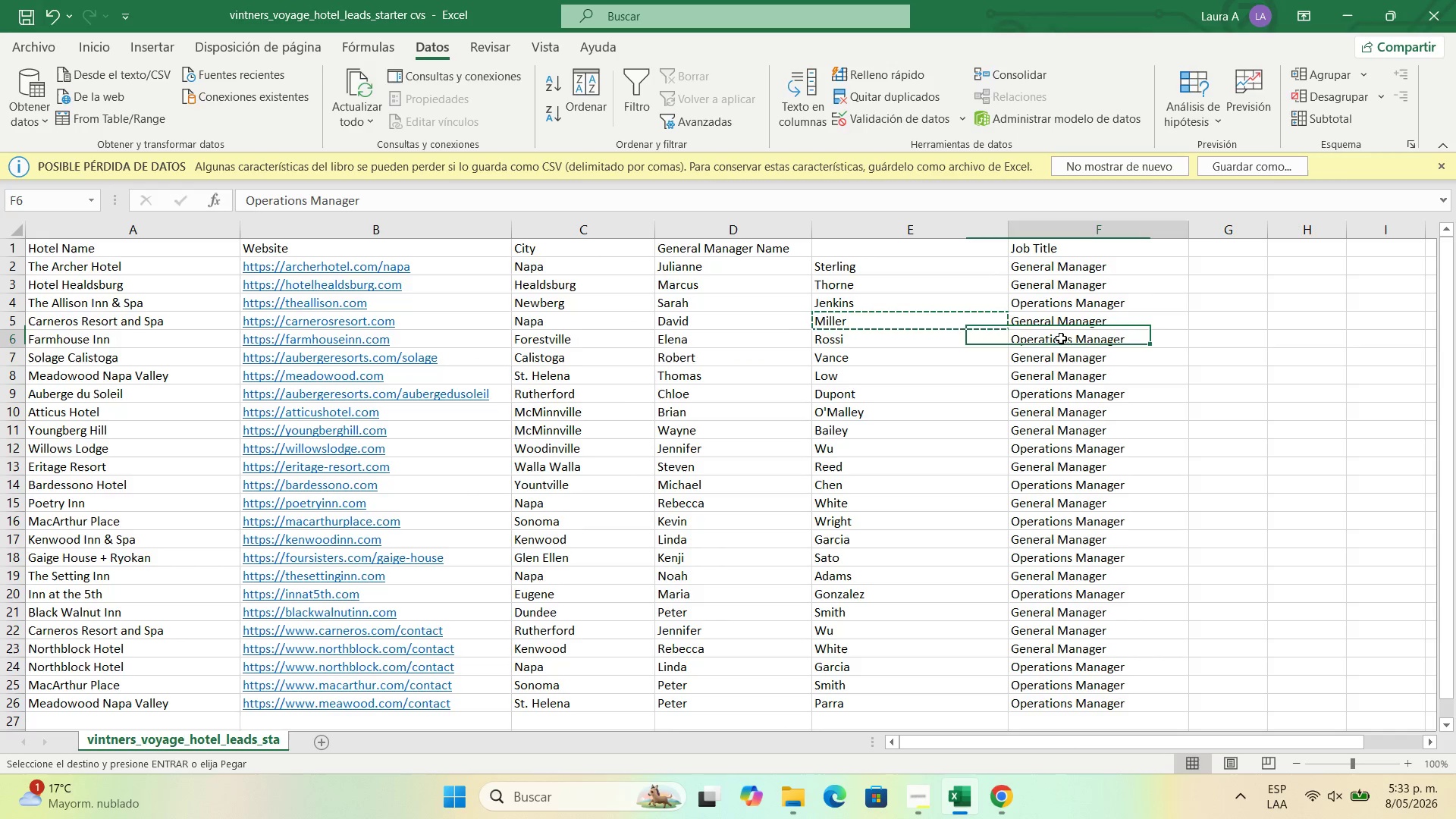 
double_click([1056, 322])
 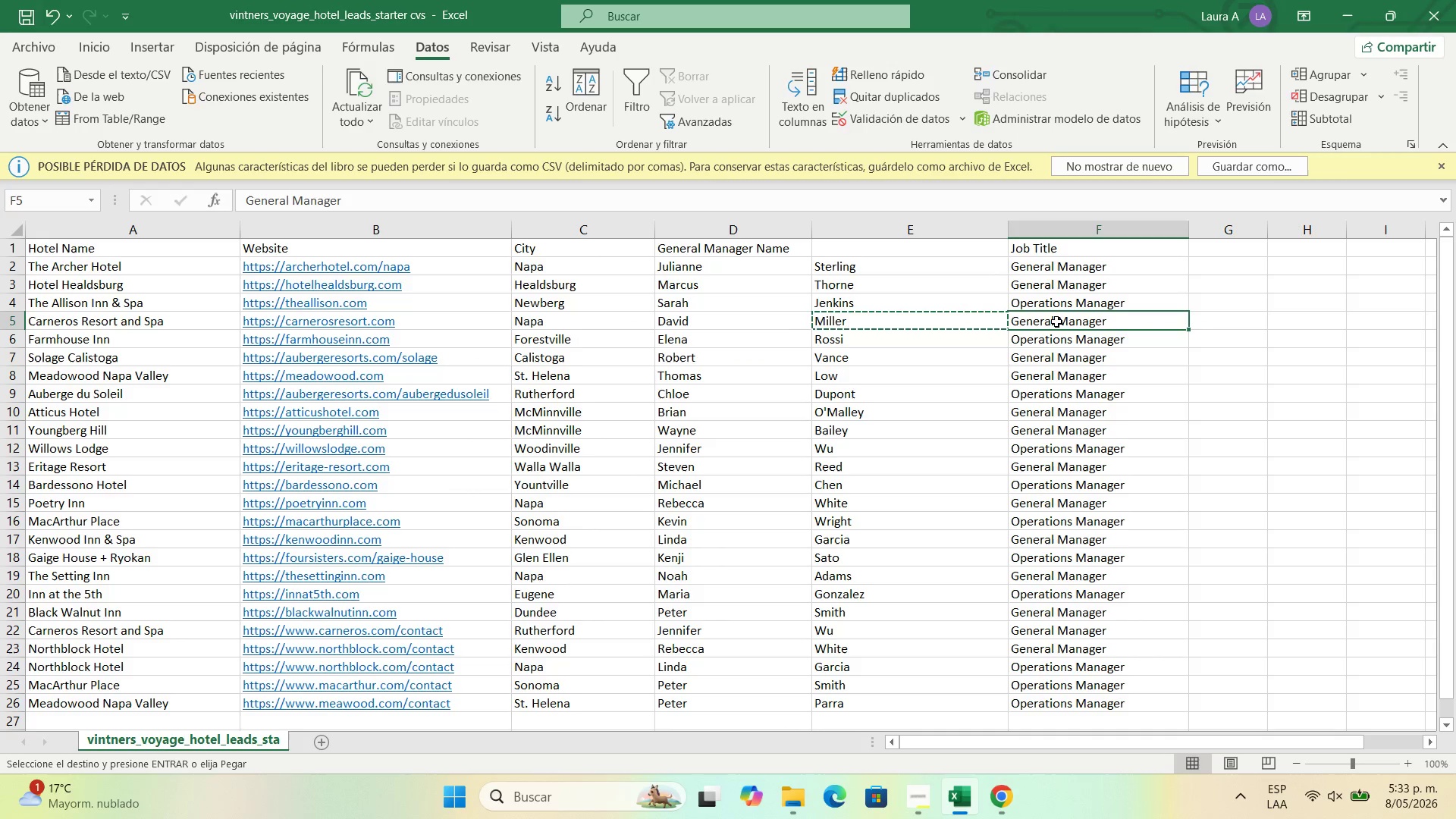 
key(Control+C)
 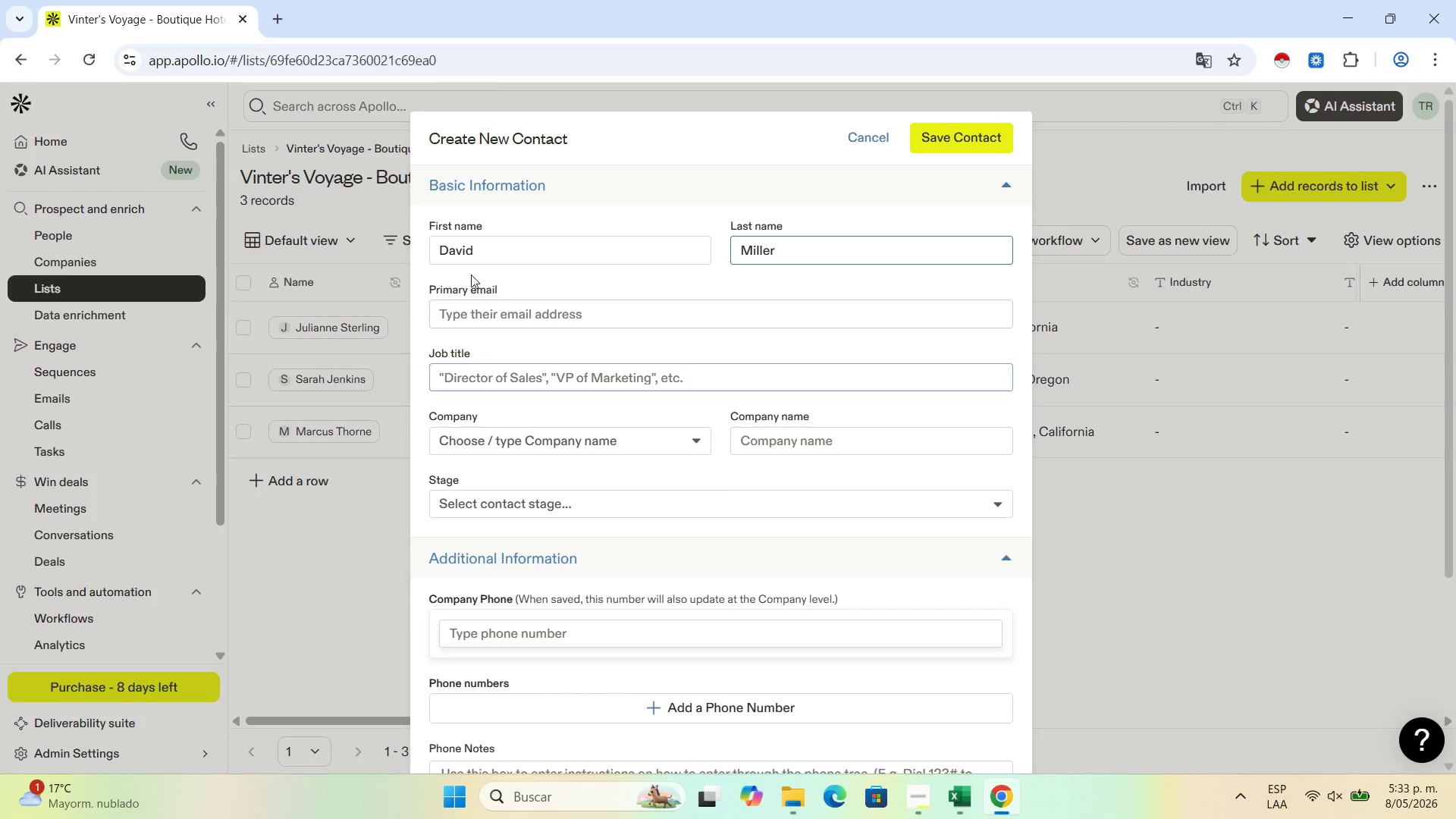 
left_click([526, 377])
 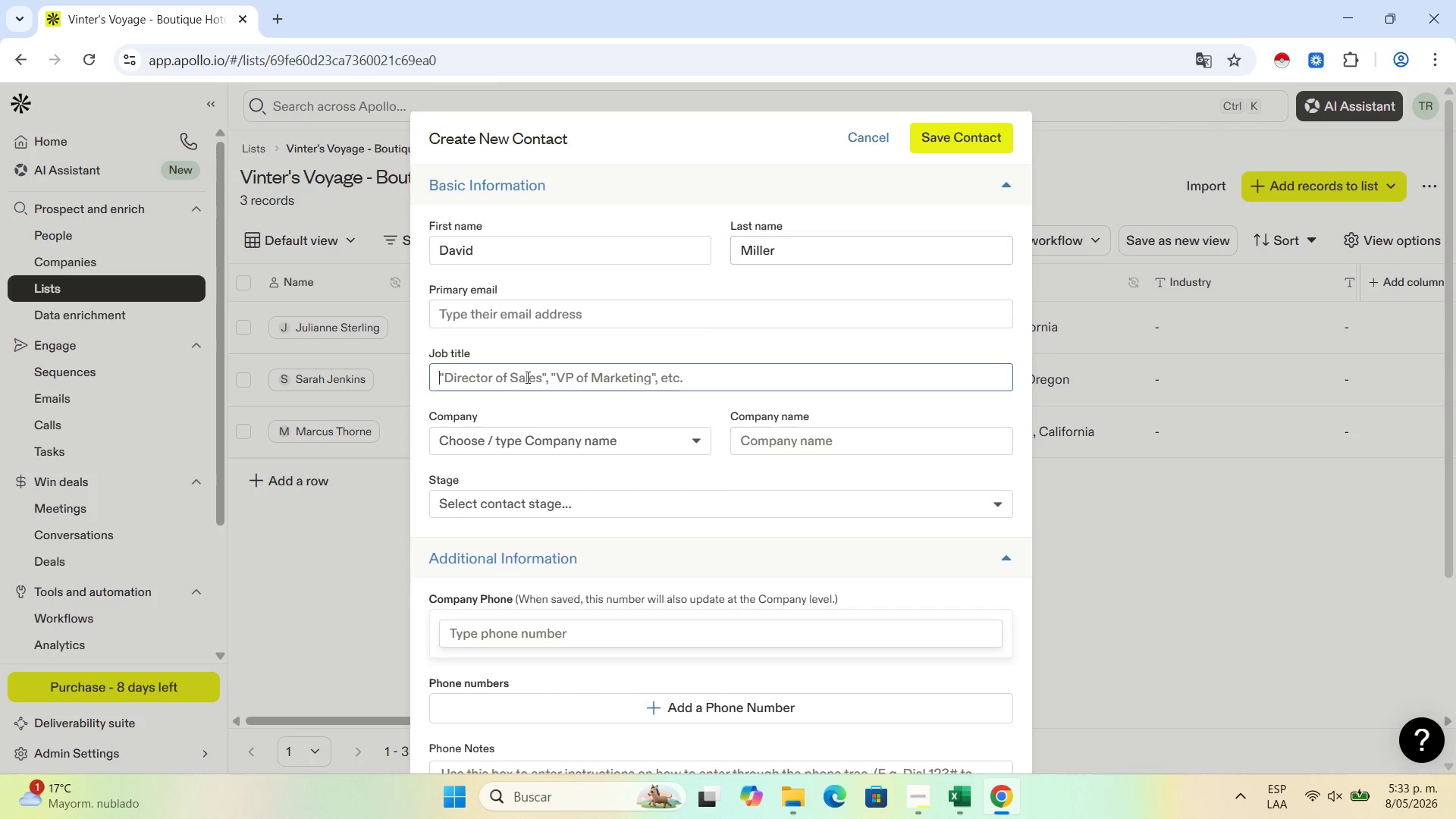 
key(Control+V)
 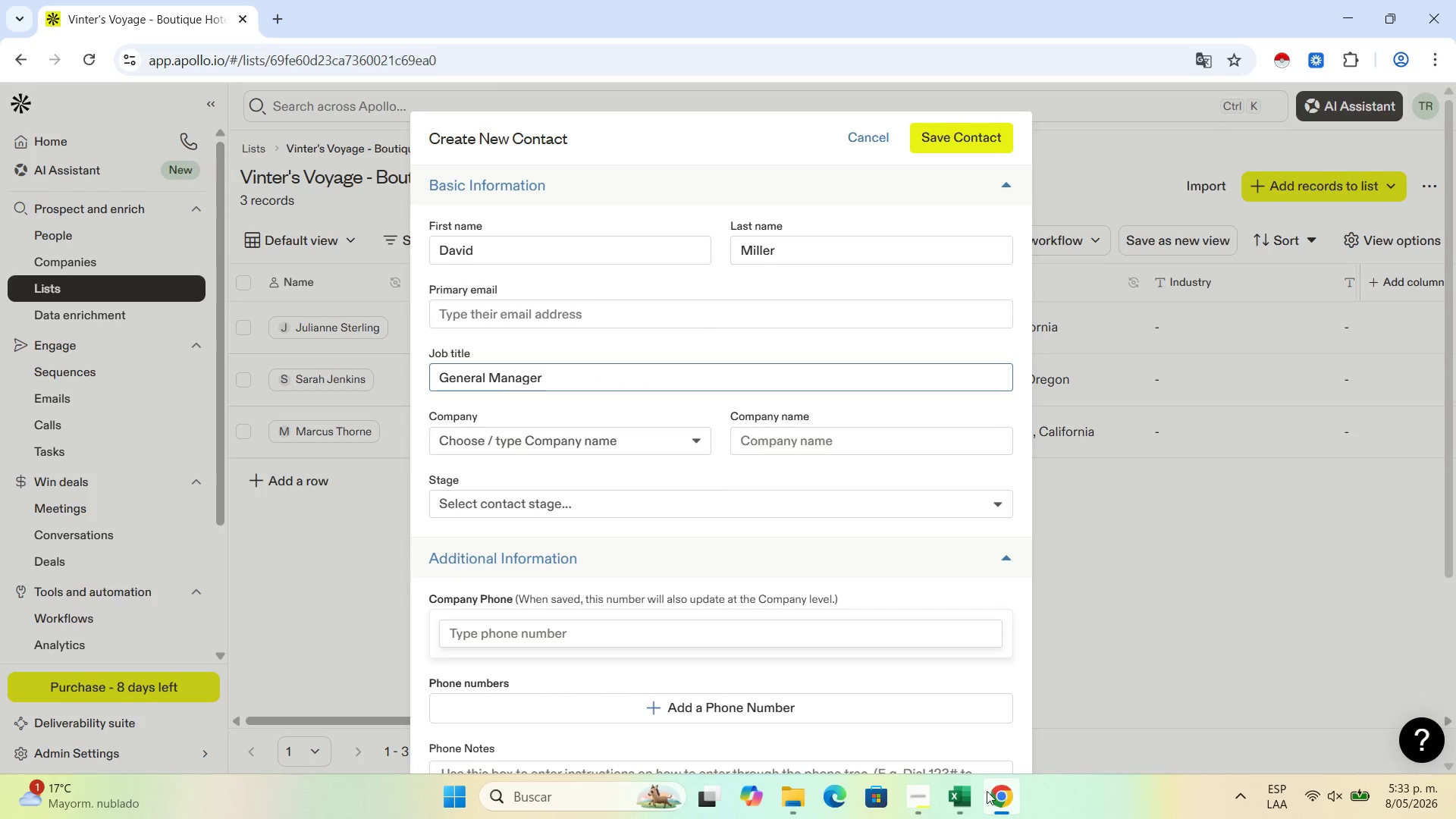 
left_click([967, 799])
 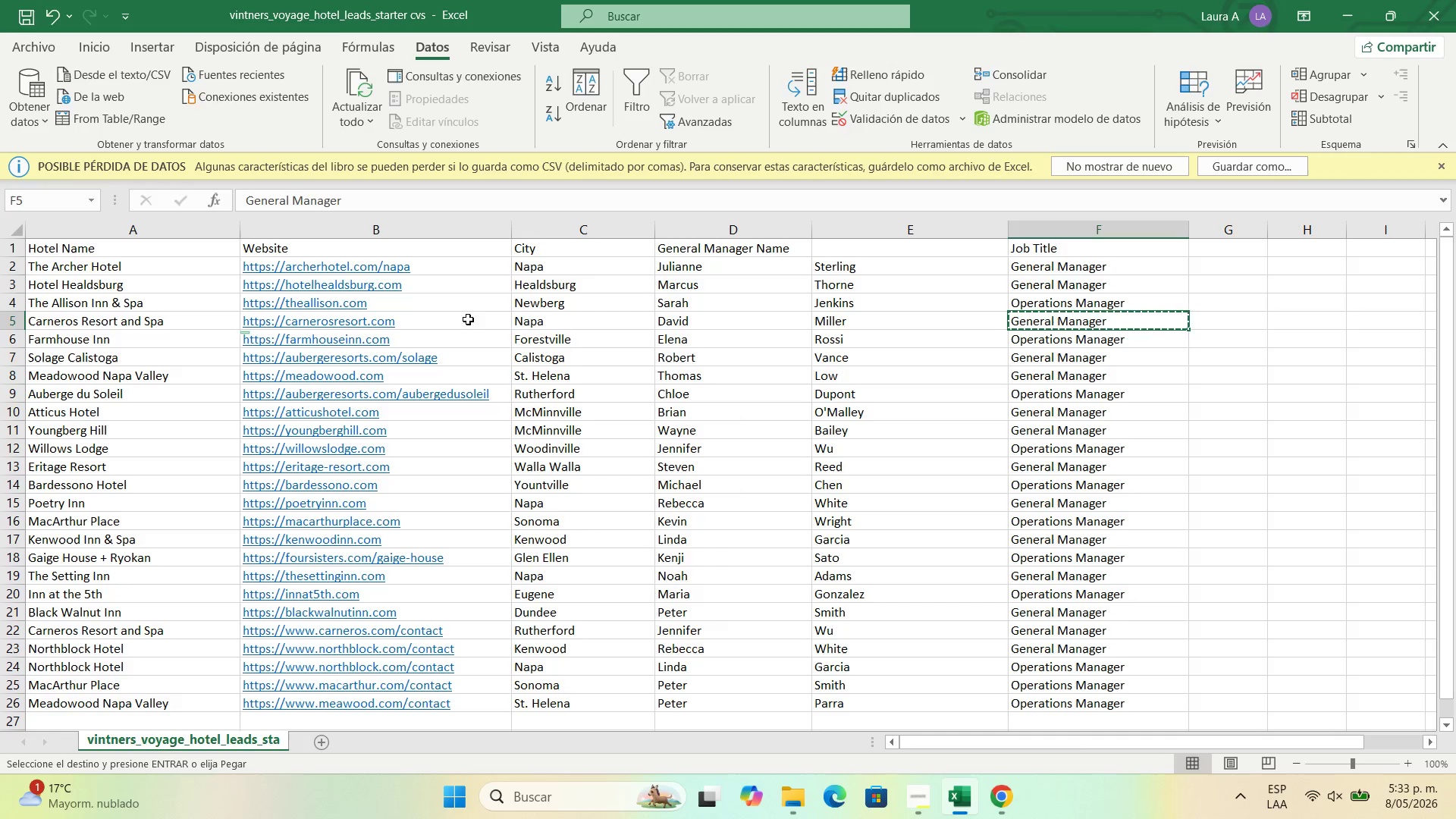 
left_click([239, 322])
 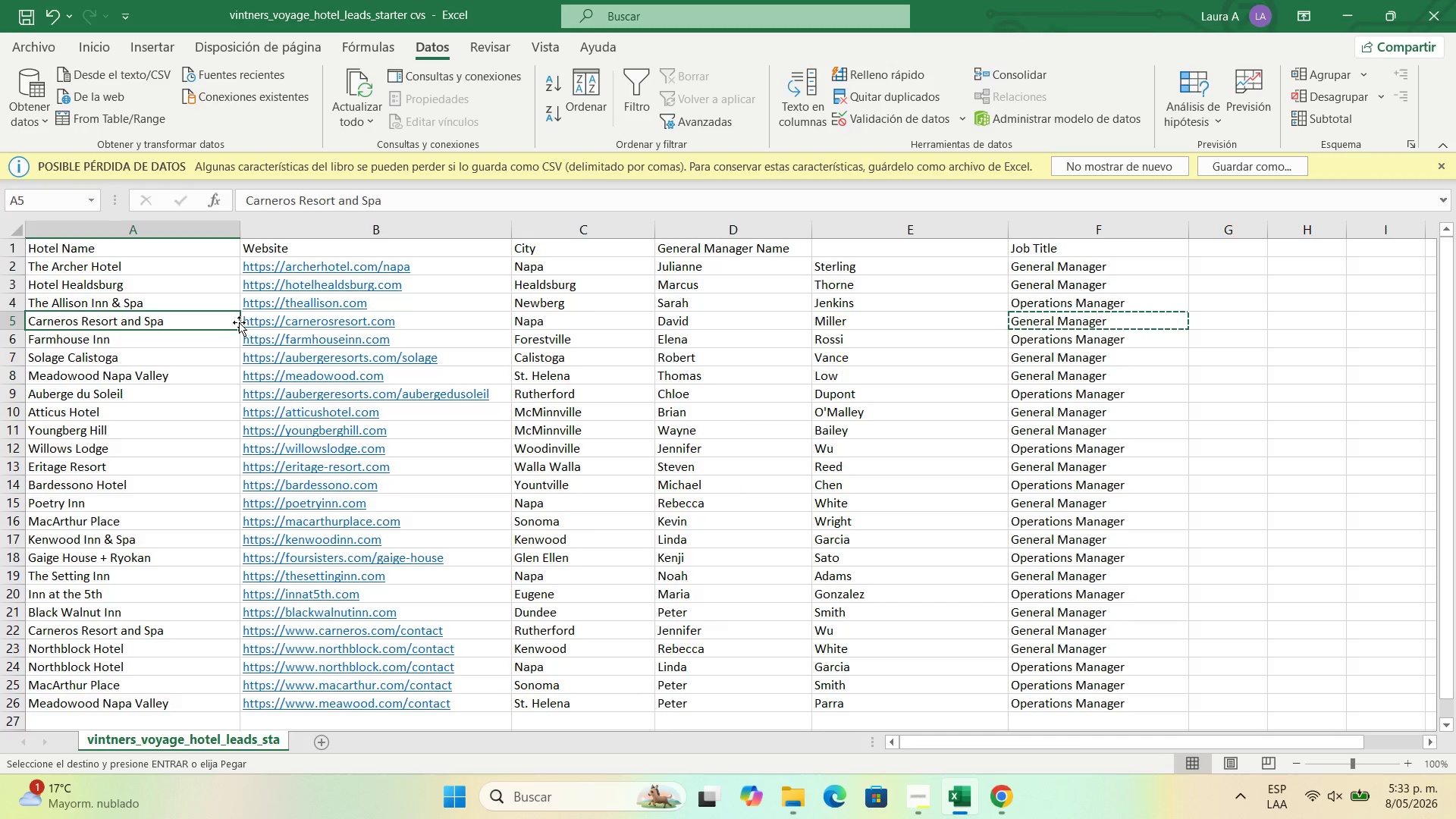 
key(Control+C)
 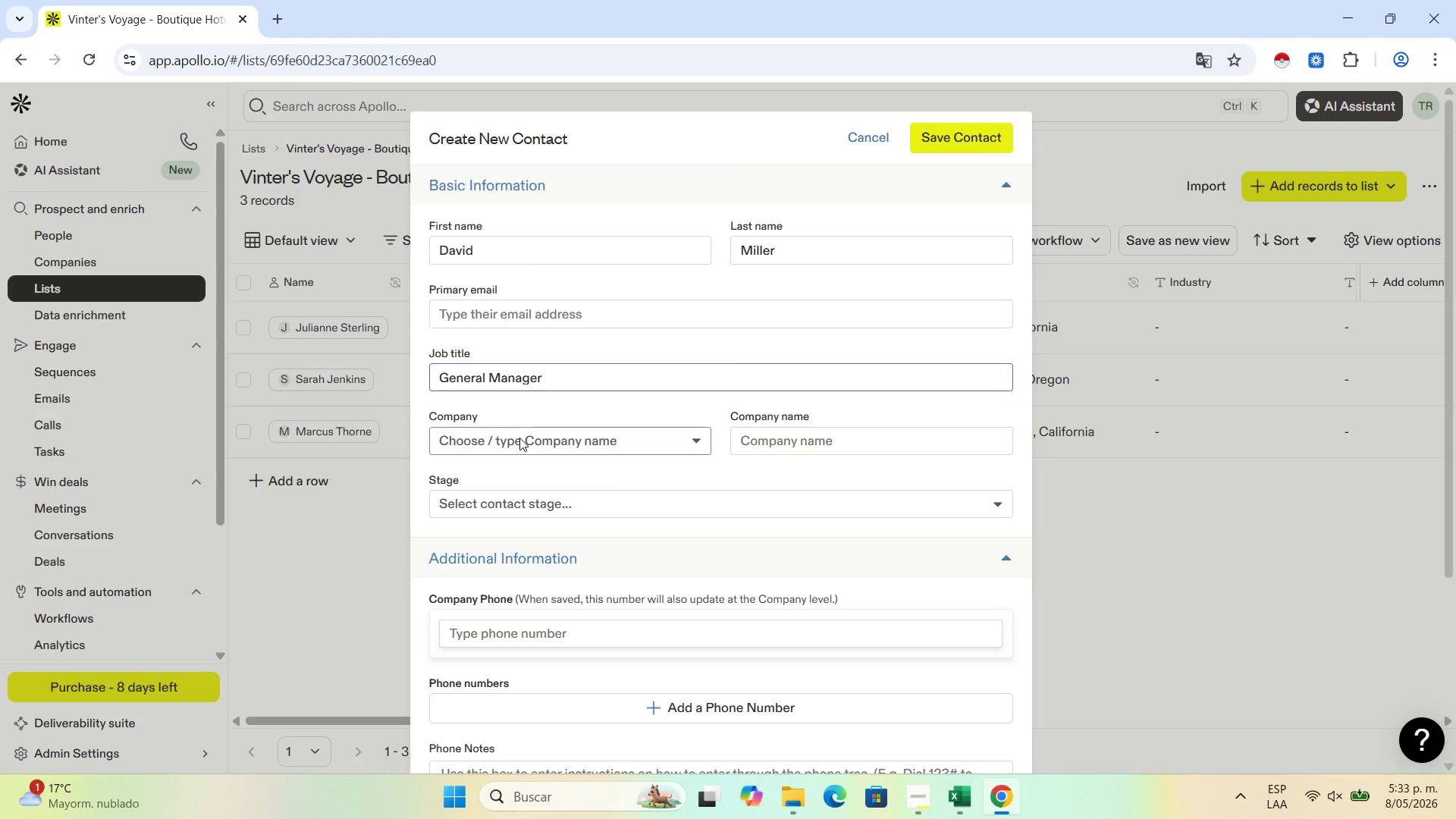 
left_click([807, 447])
 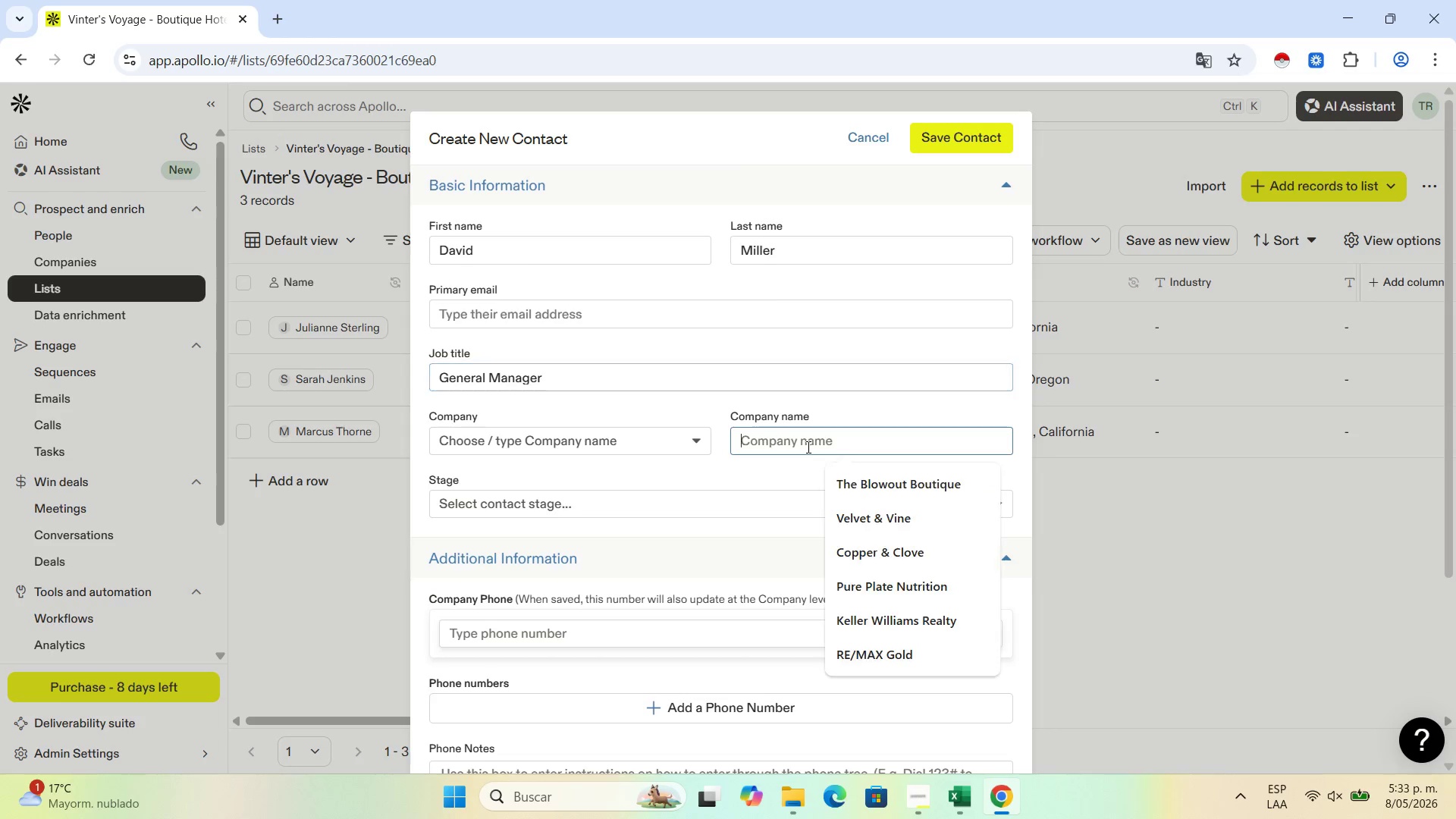 
key(Control+V)
 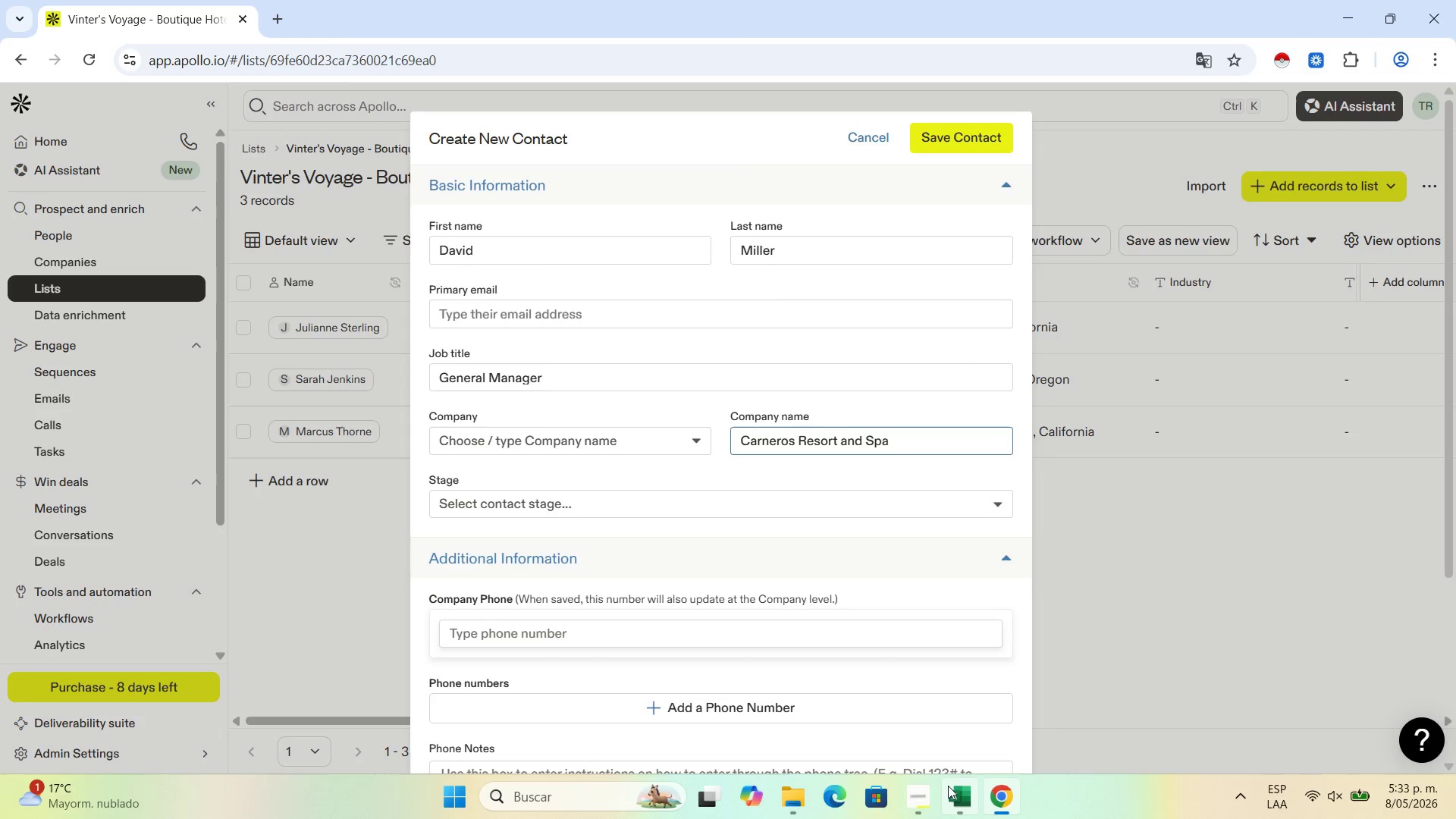 
left_click([953, 792])
 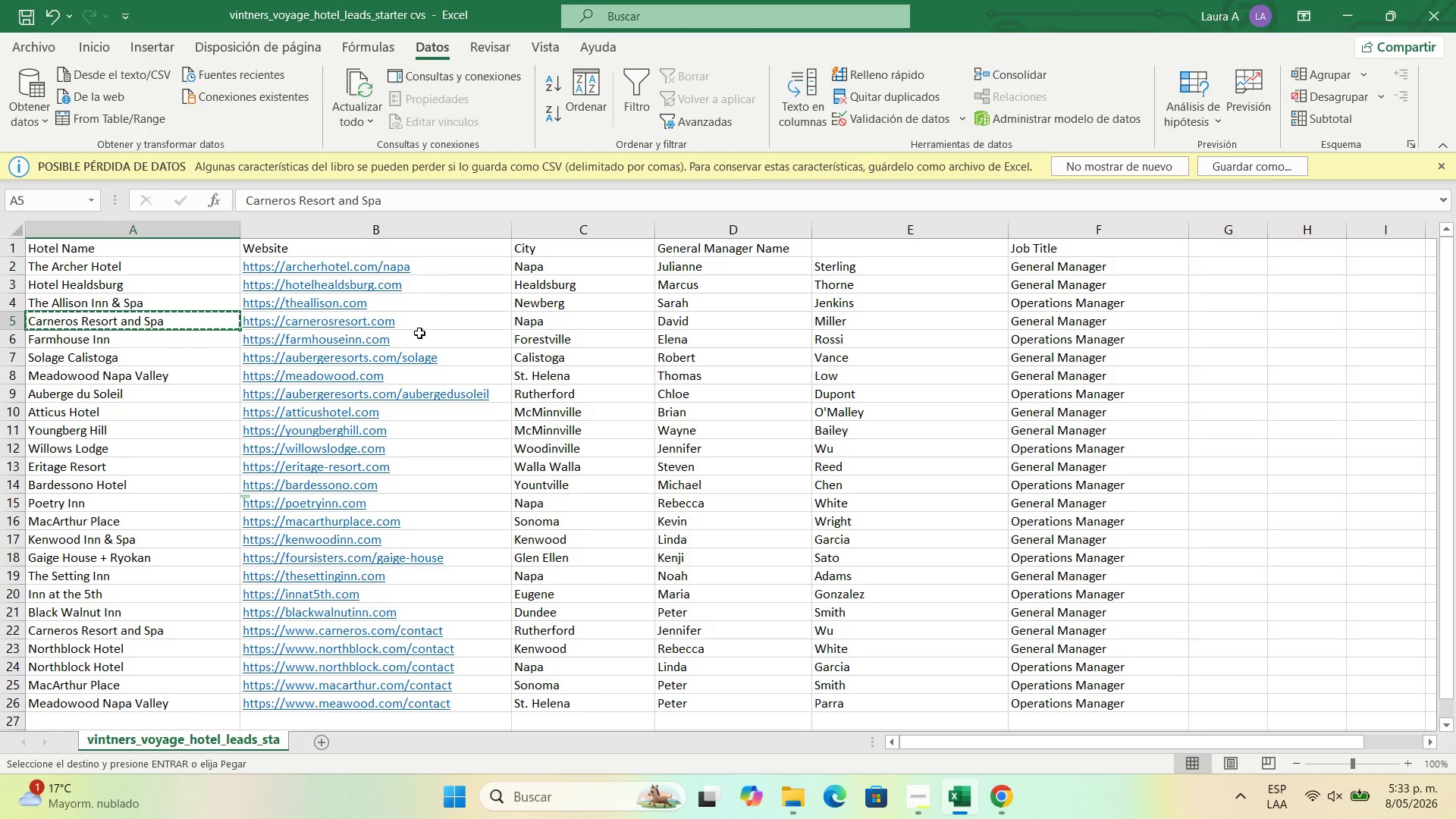 
left_click([425, 319])
 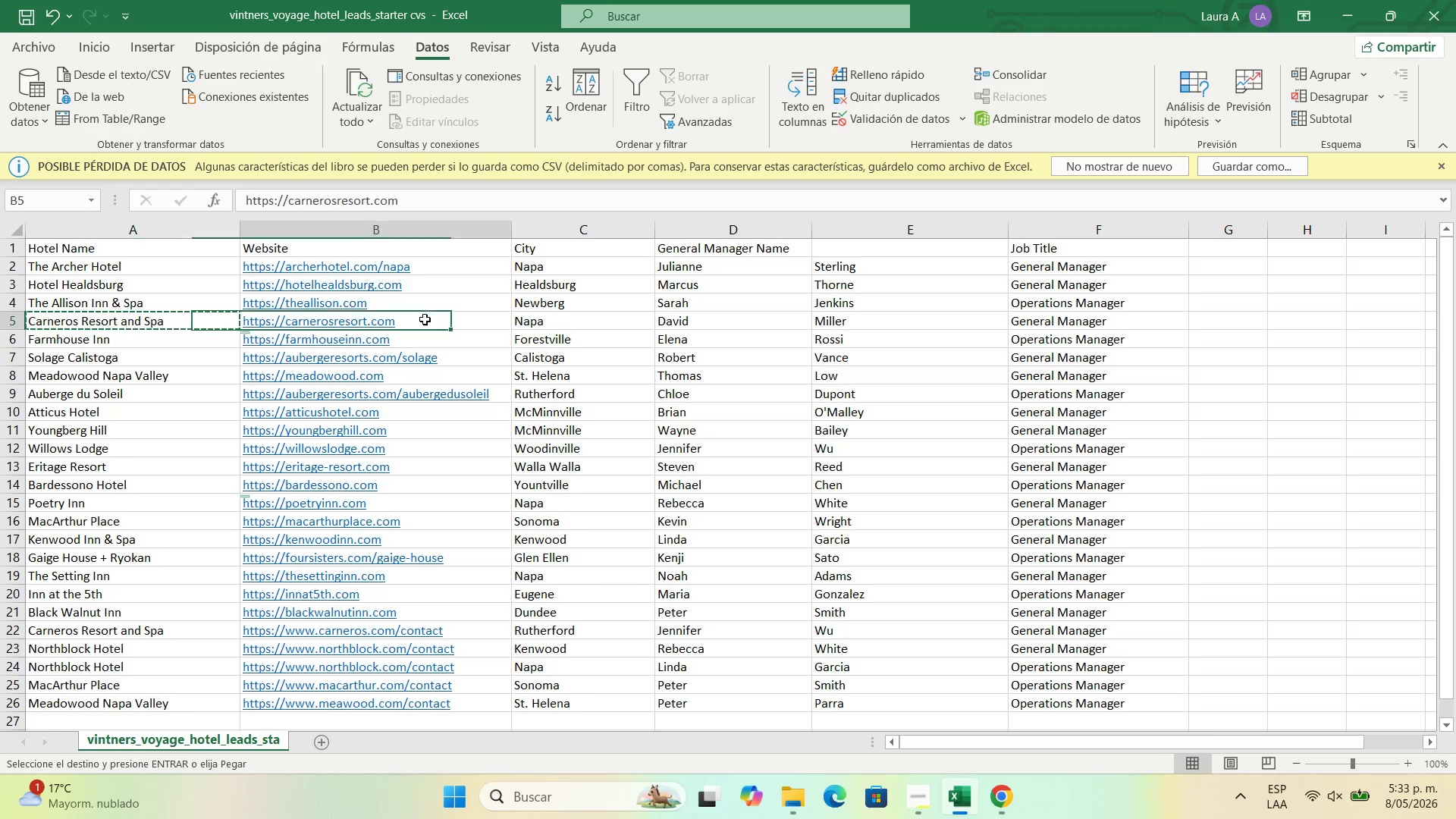 
key(Control+C)
 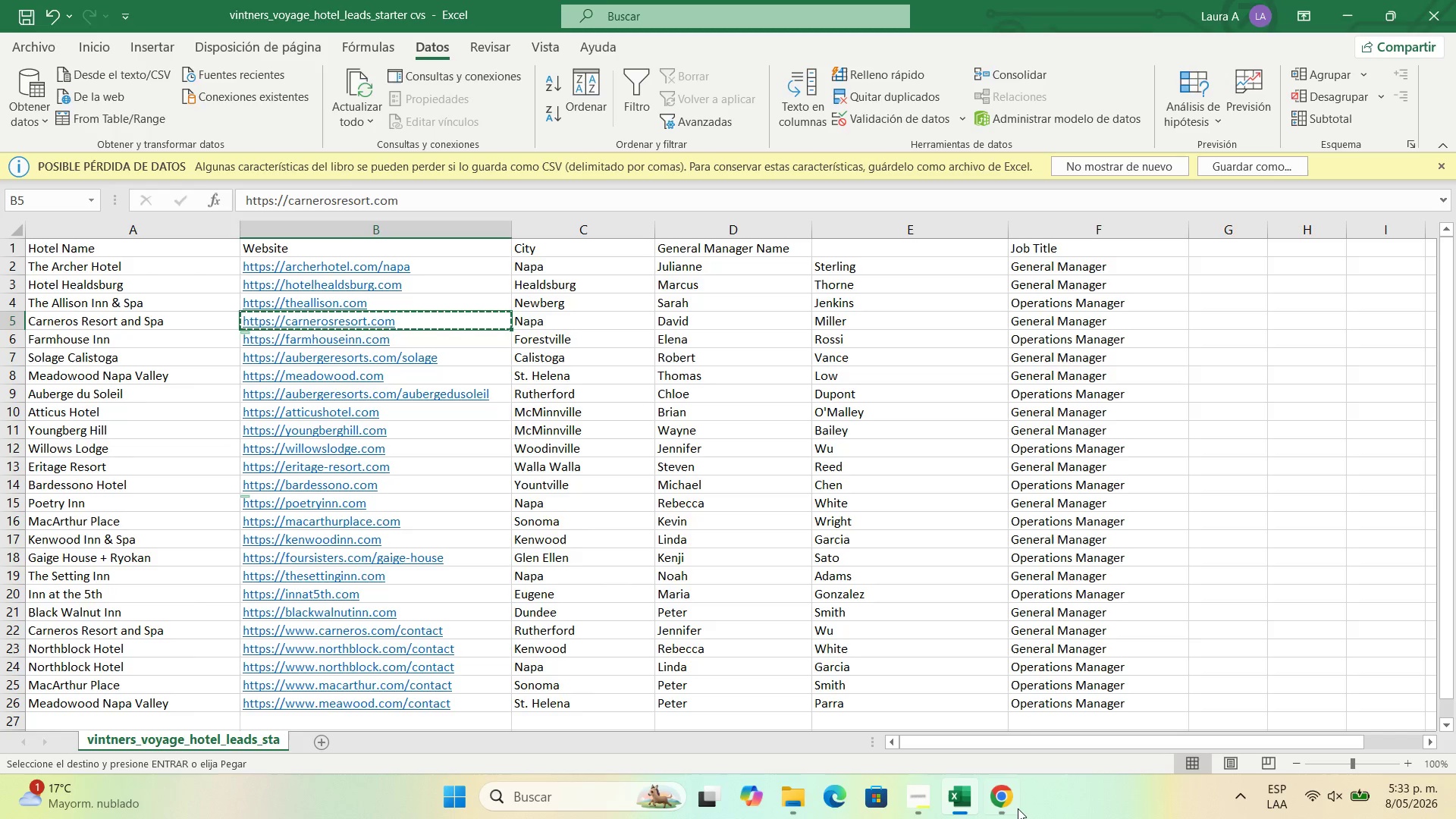 
left_click([1004, 808])
 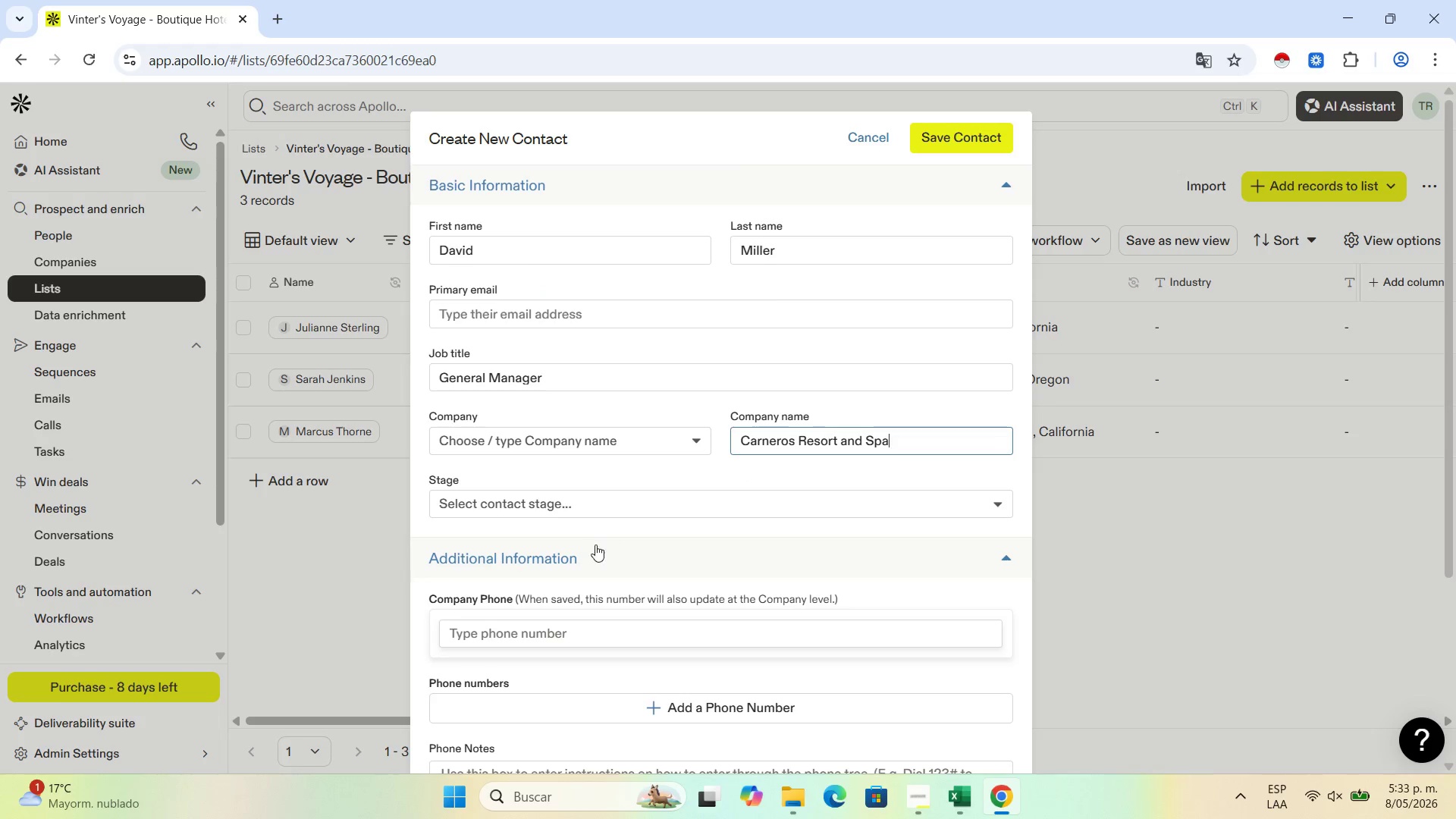 
scroll: coordinate [552, 607], scroll_direction: down, amount: 5.0
 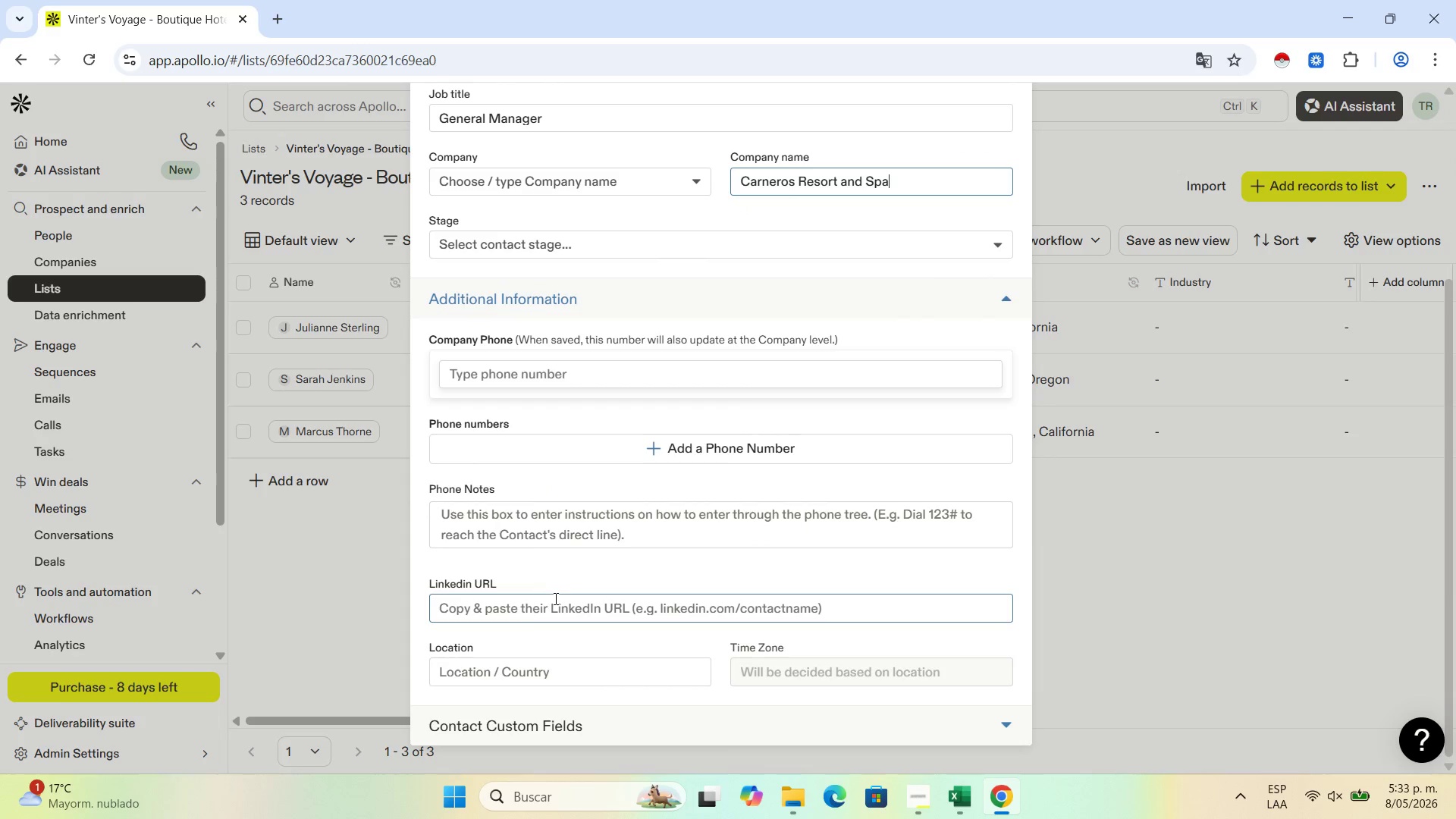 
left_click([558, 607])
 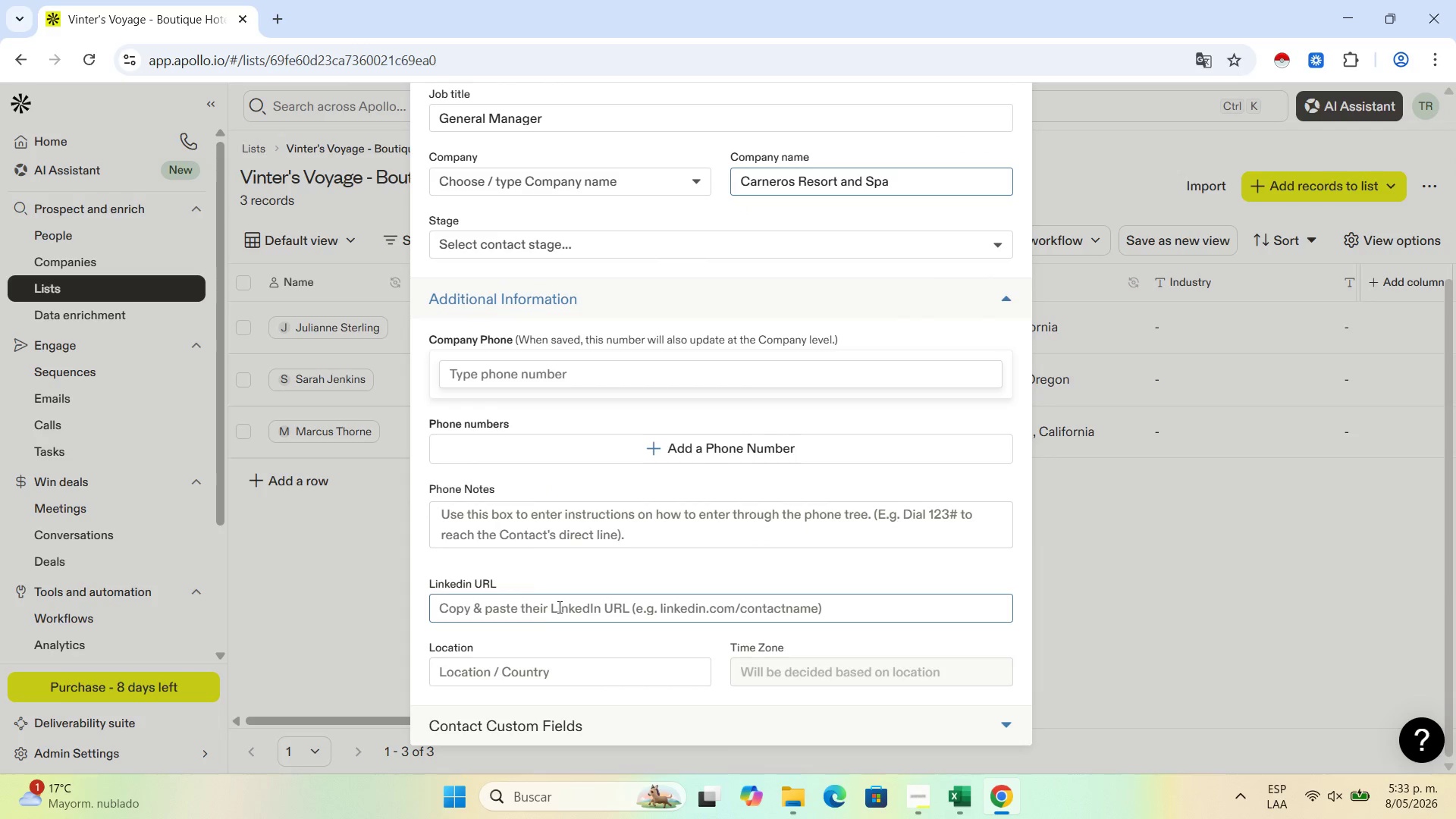 
key(Control+V)
 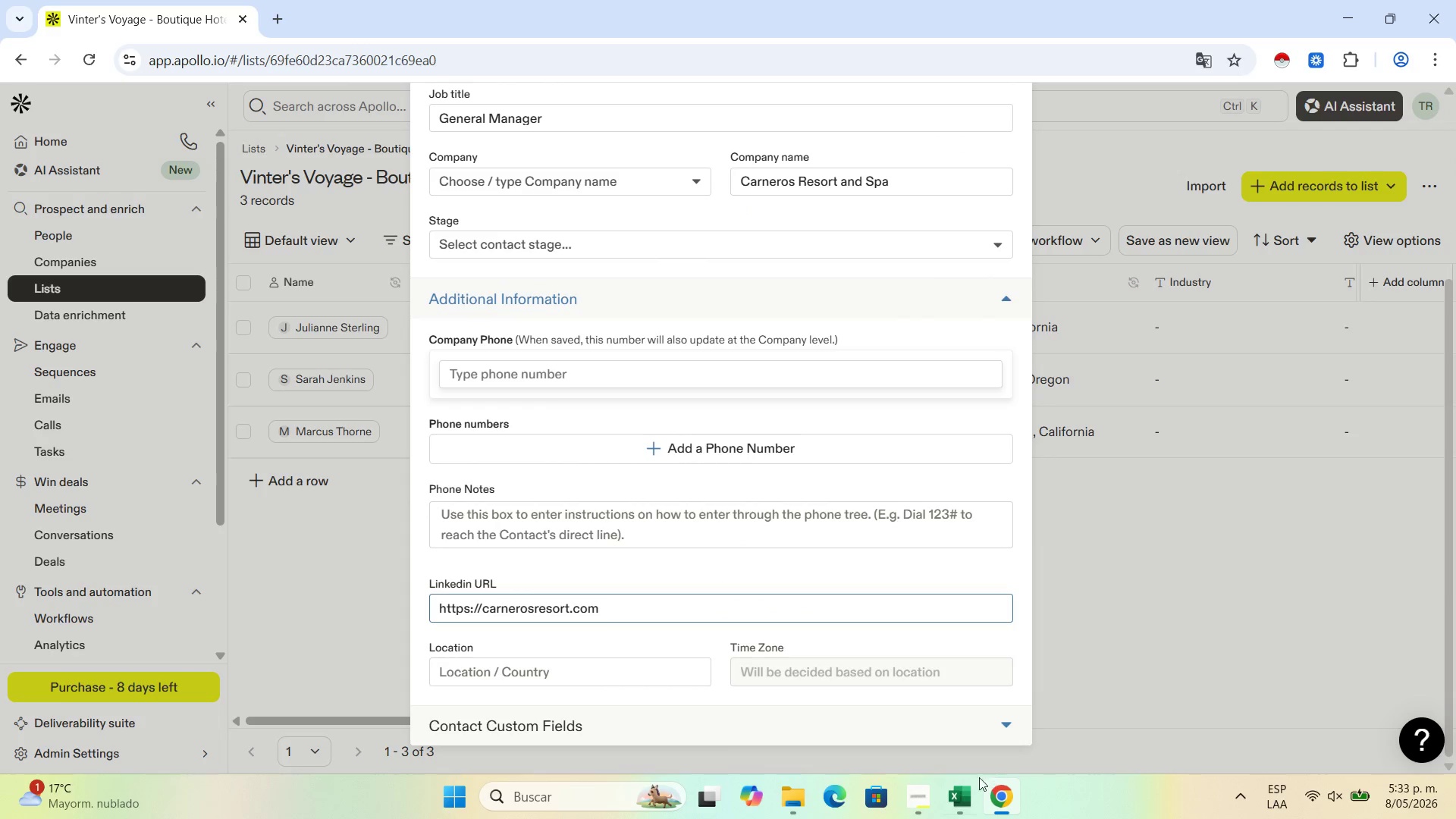 
left_click([965, 788])
 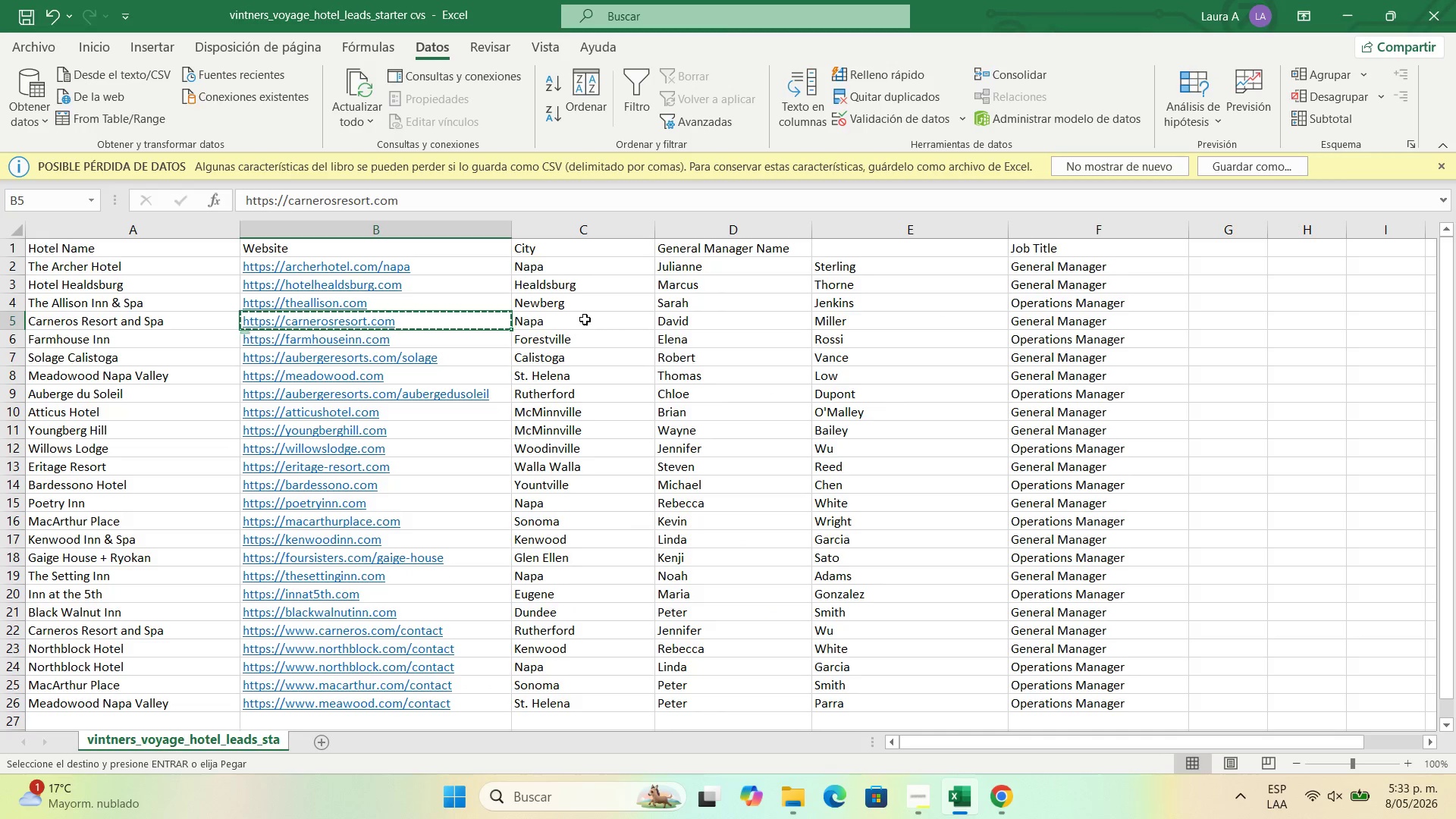 
left_click([583, 319])
 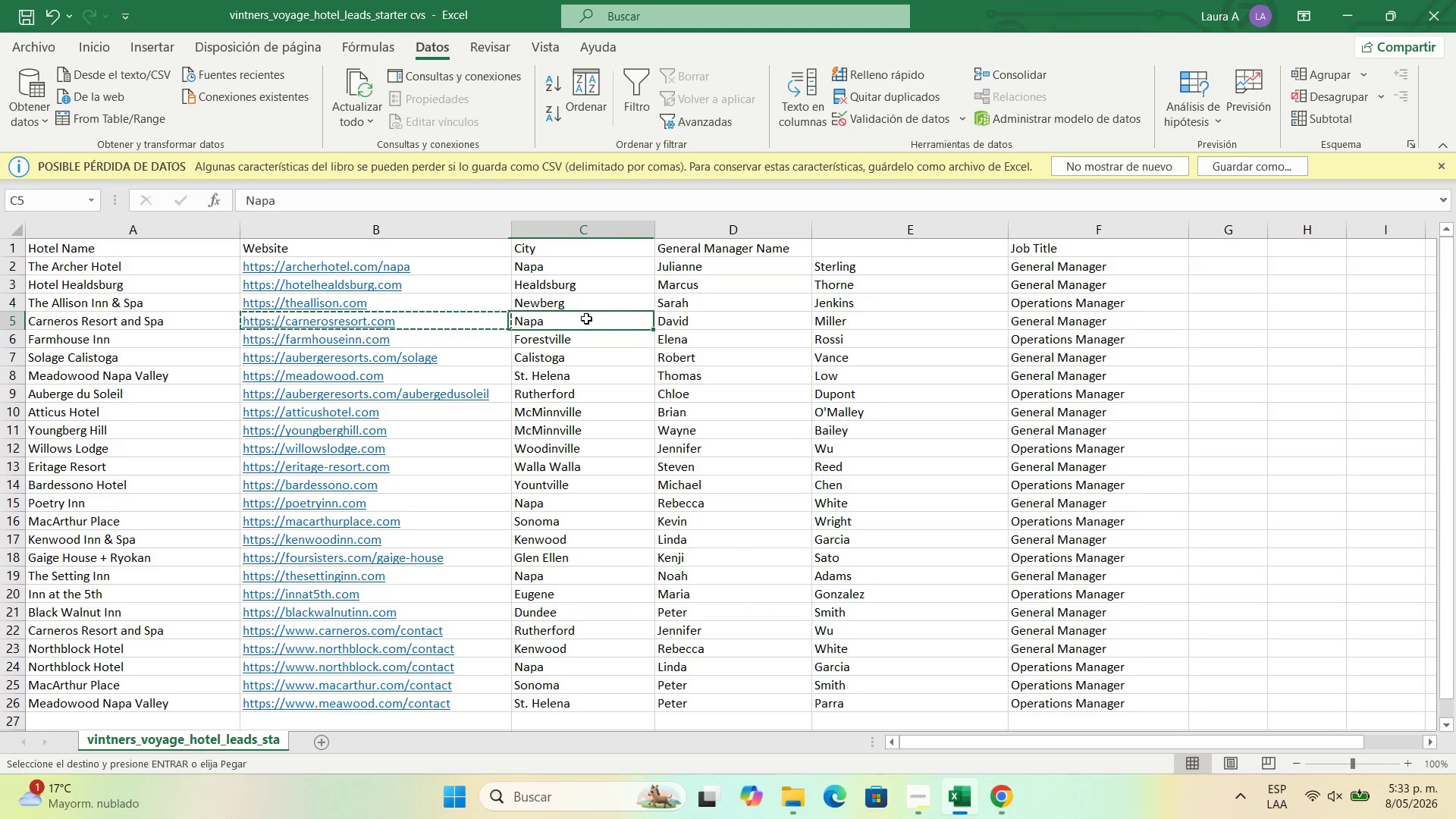 
key(Control+C)
 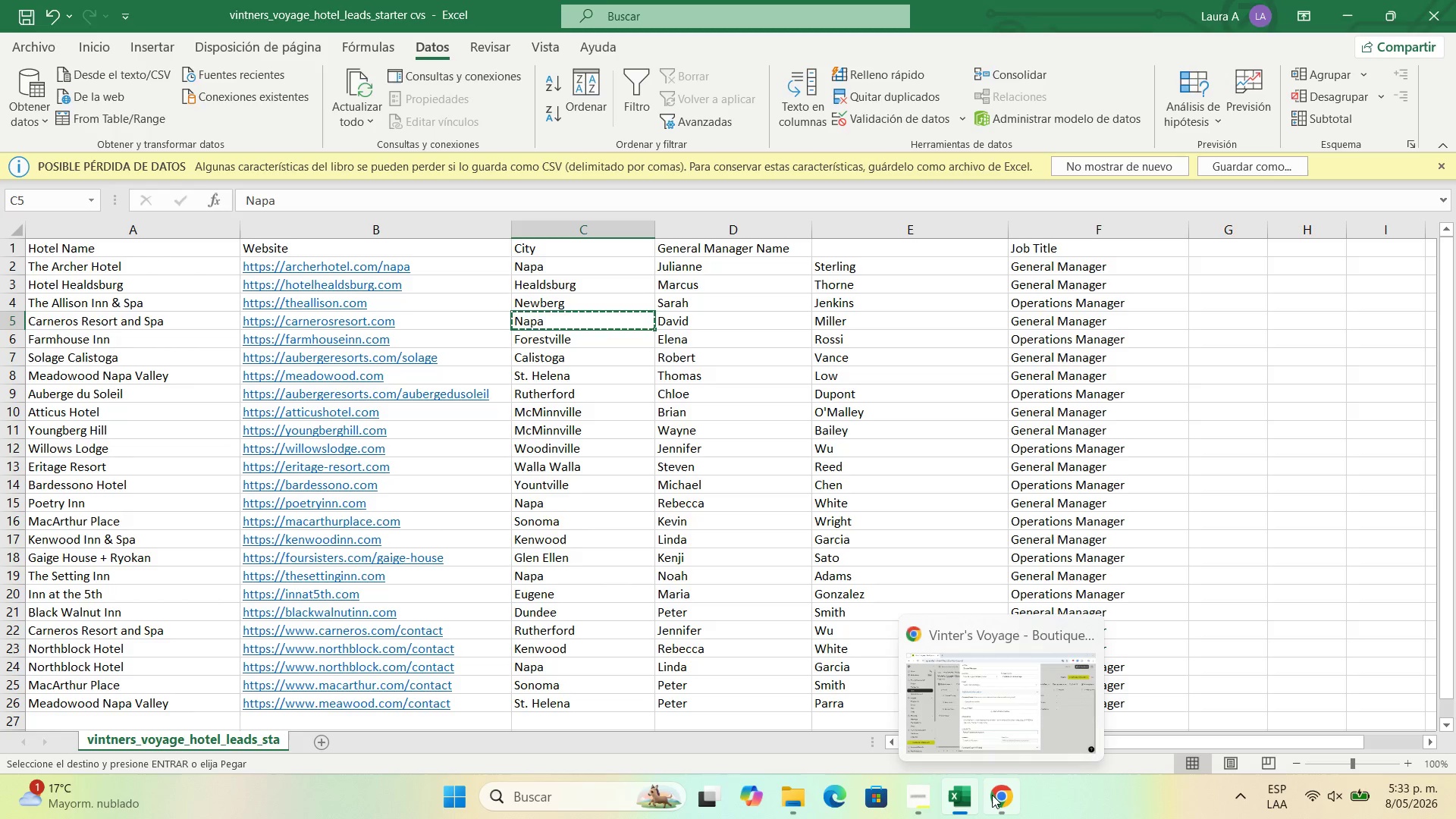 
left_click([992, 794])
 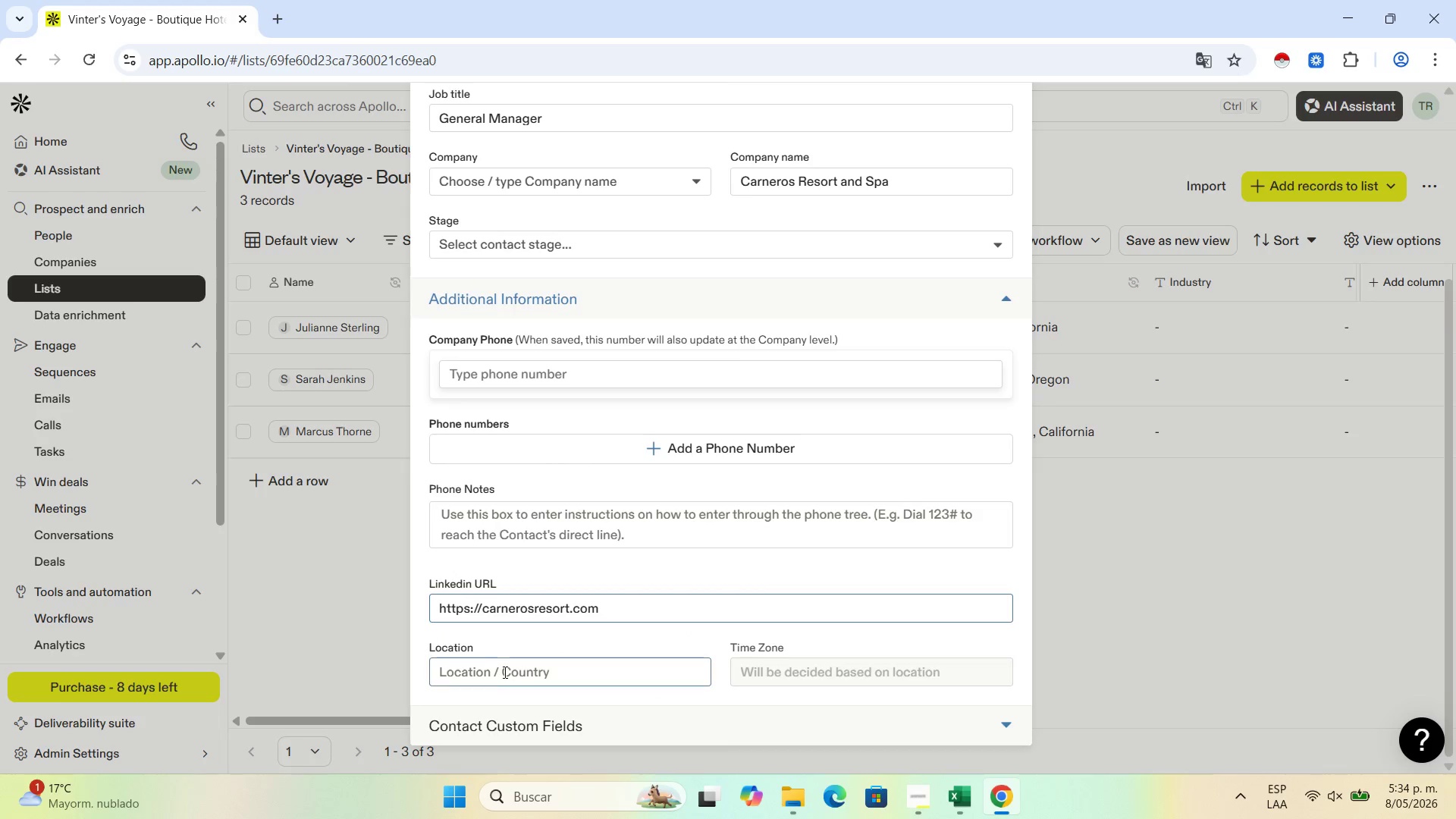 
left_click([509, 677])
 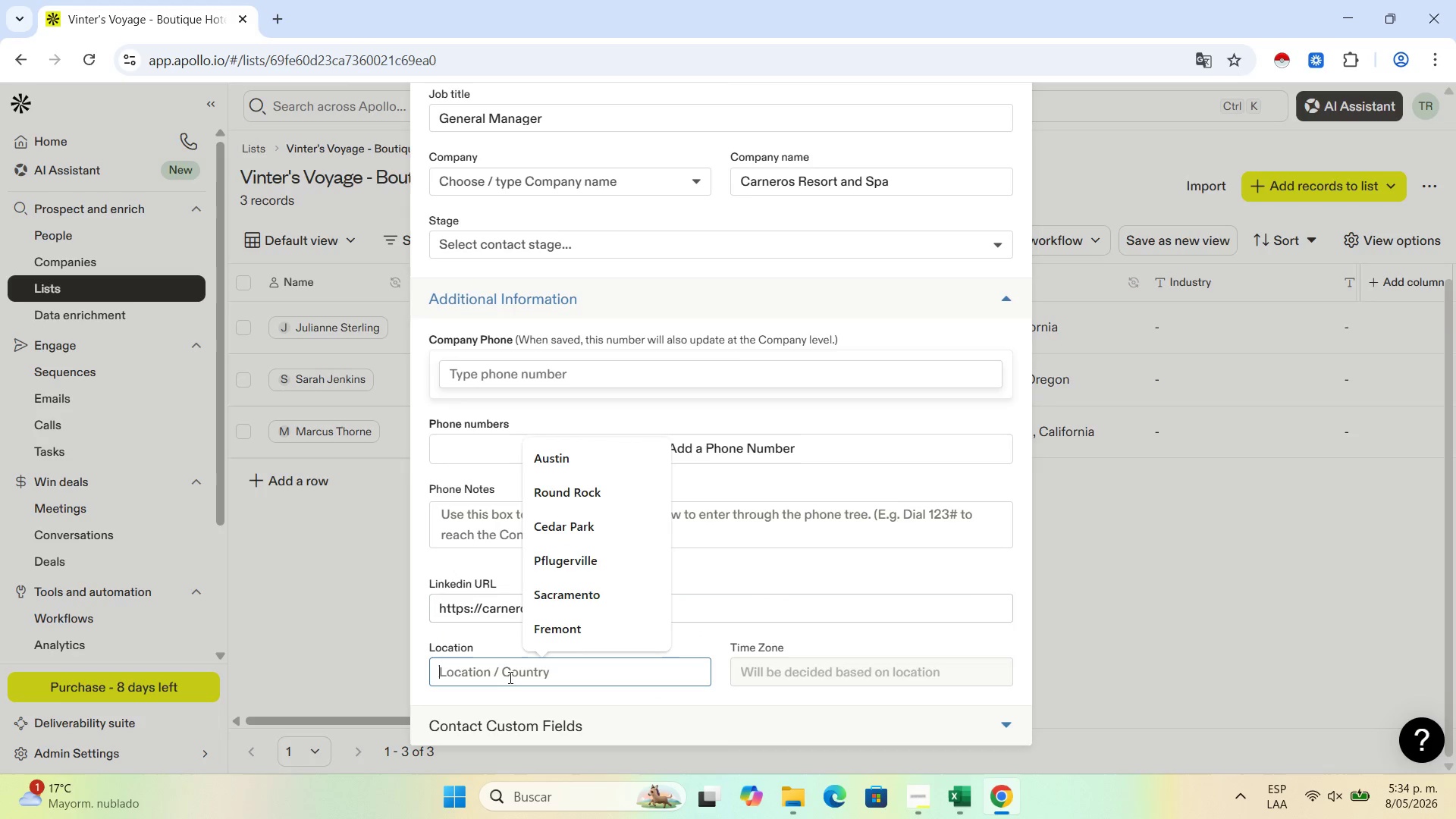 
key(Control+V)
 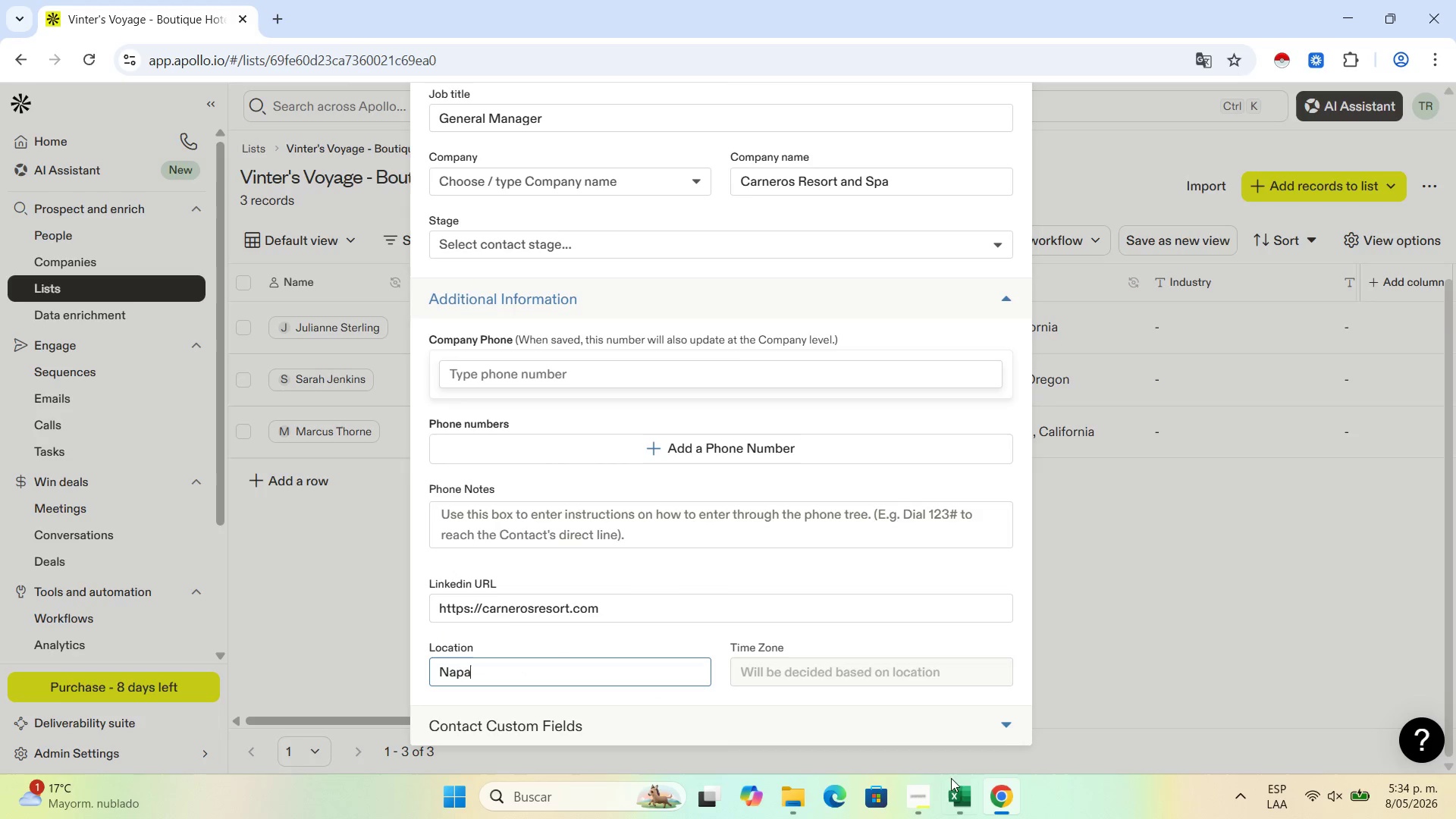 
scroll: coordinate [933, 120], scroll_direction: up, amount: 7.0
 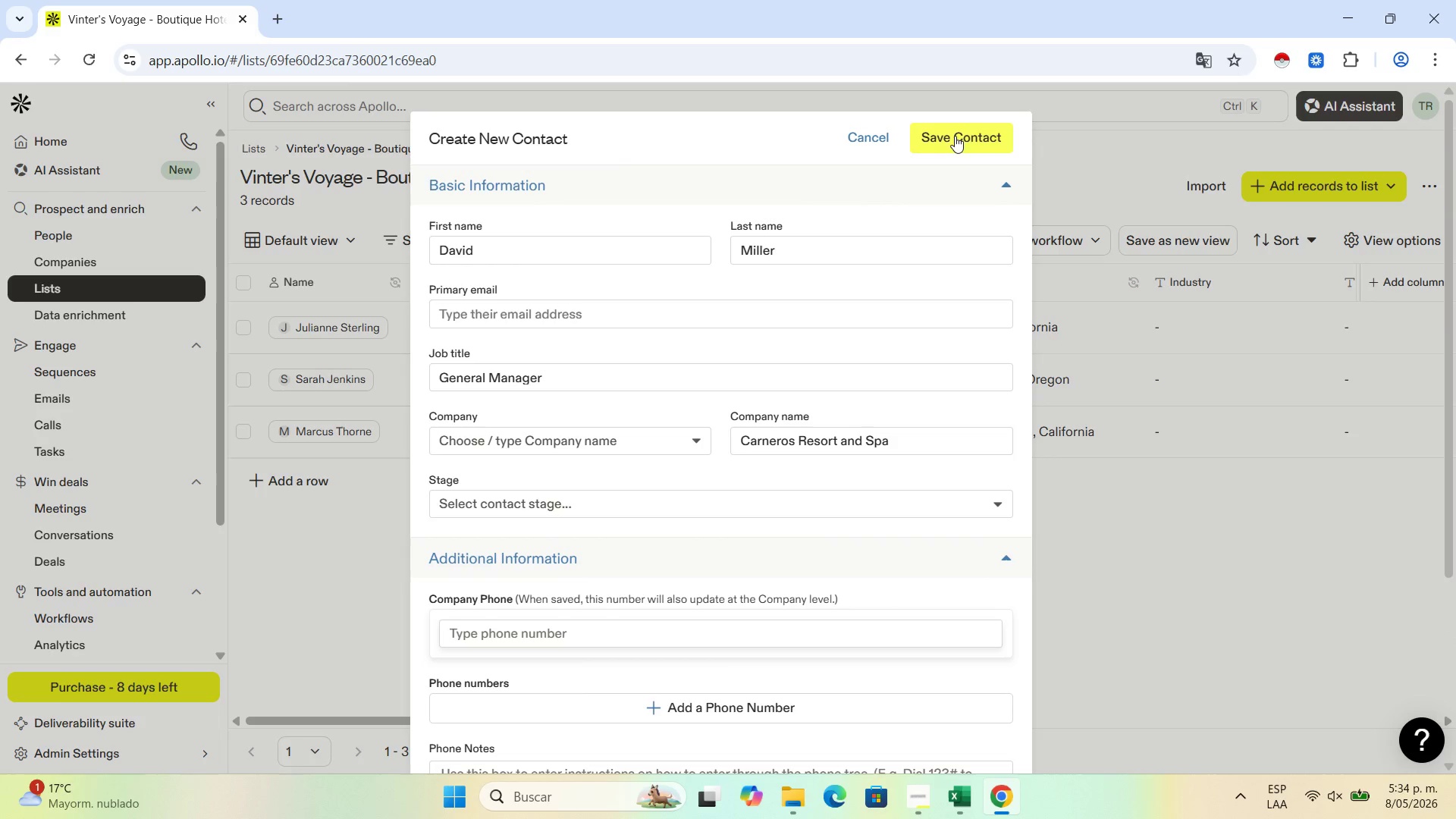 
left_click([955, 136])
 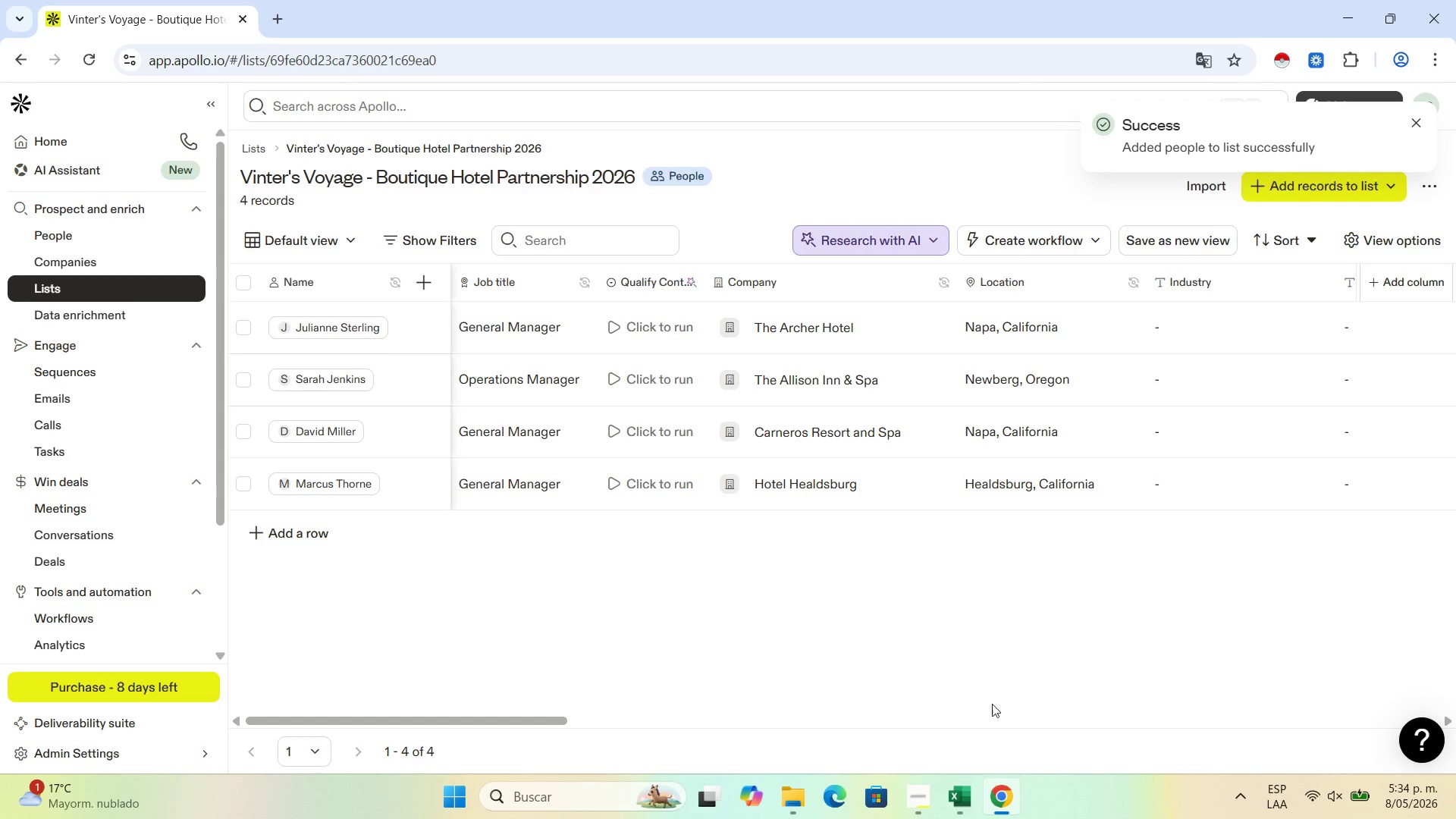 
left_click([957, 803])
 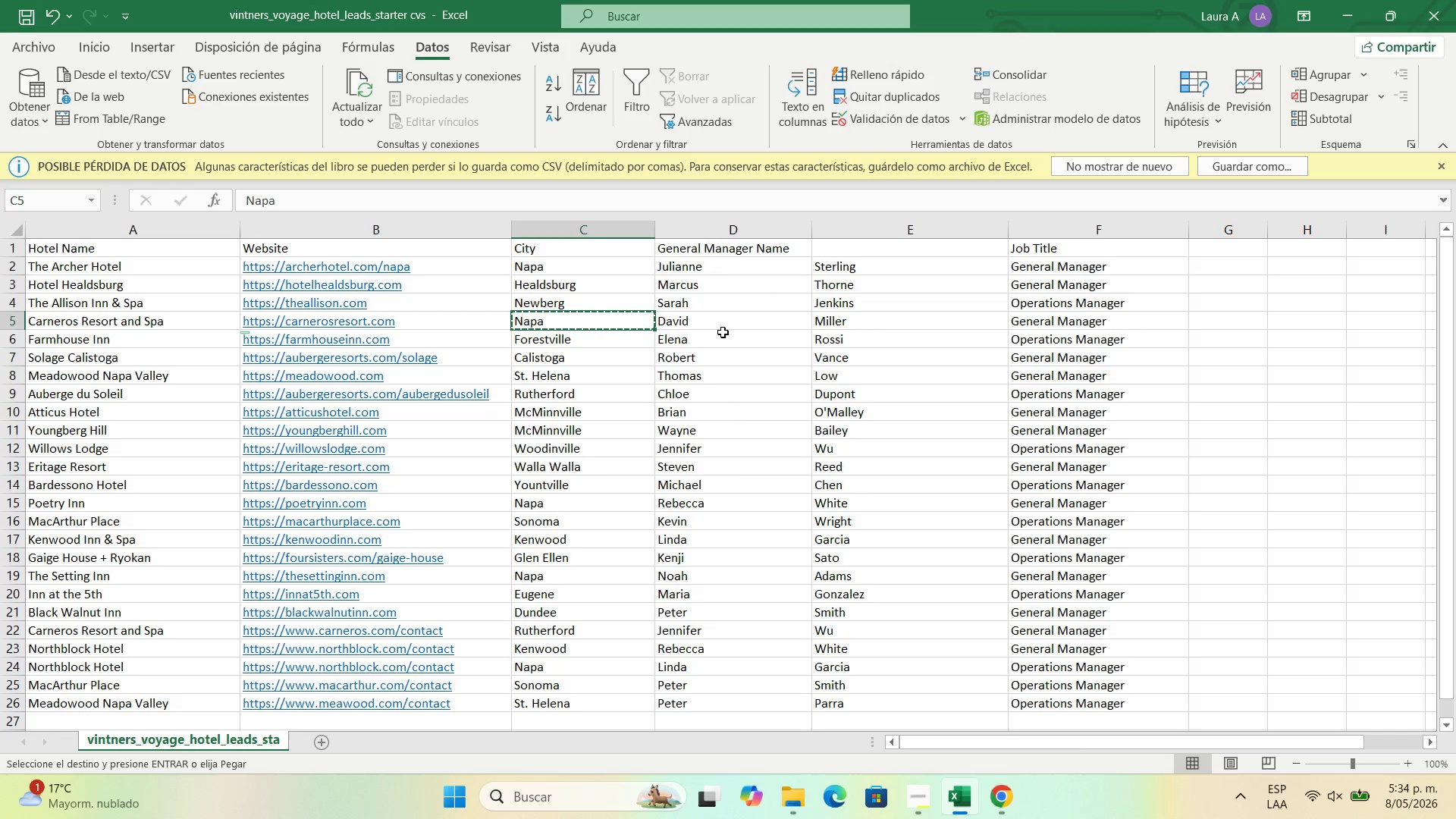 
left_click([715, 339])
 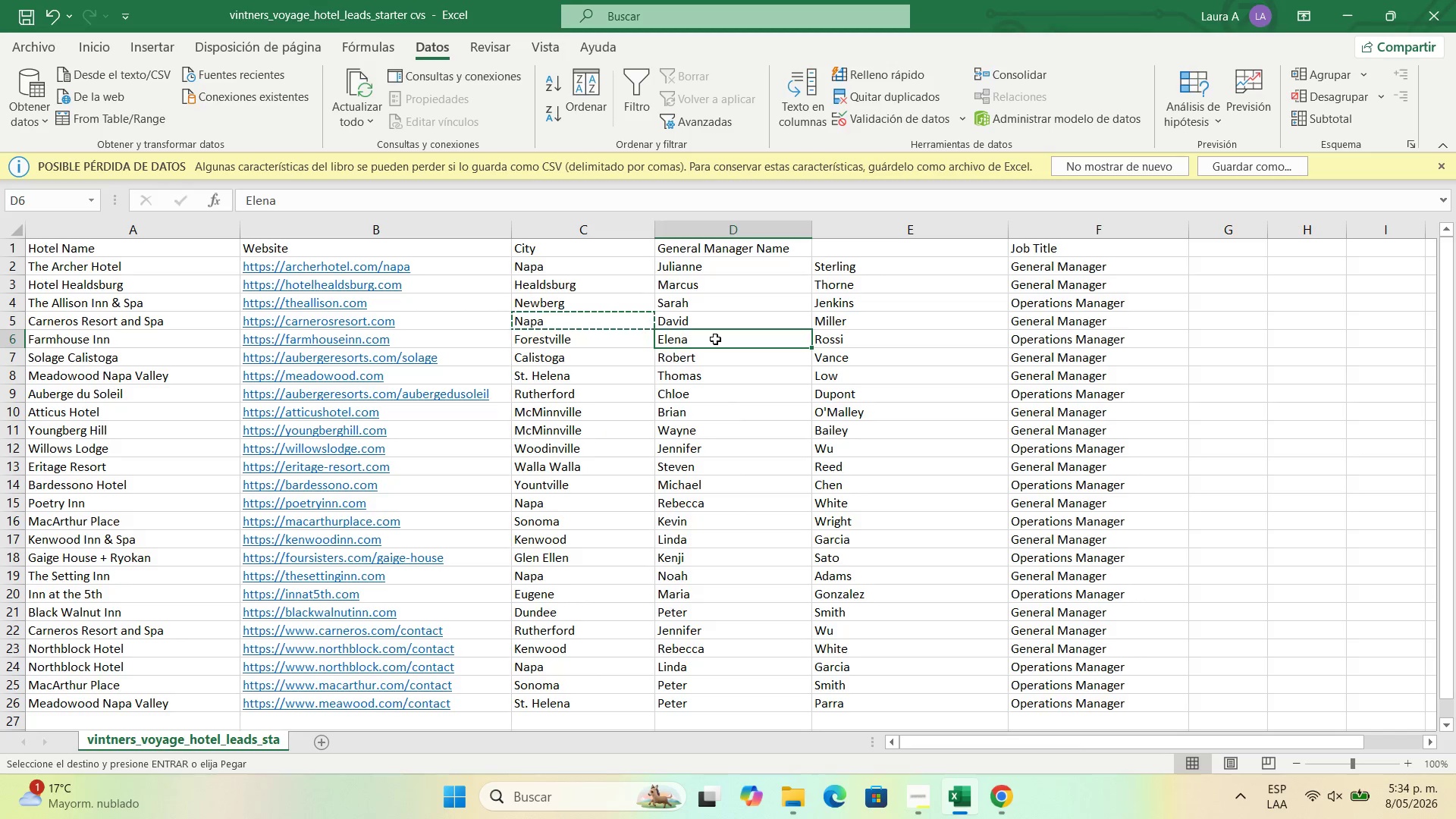 
key(Control+C)
 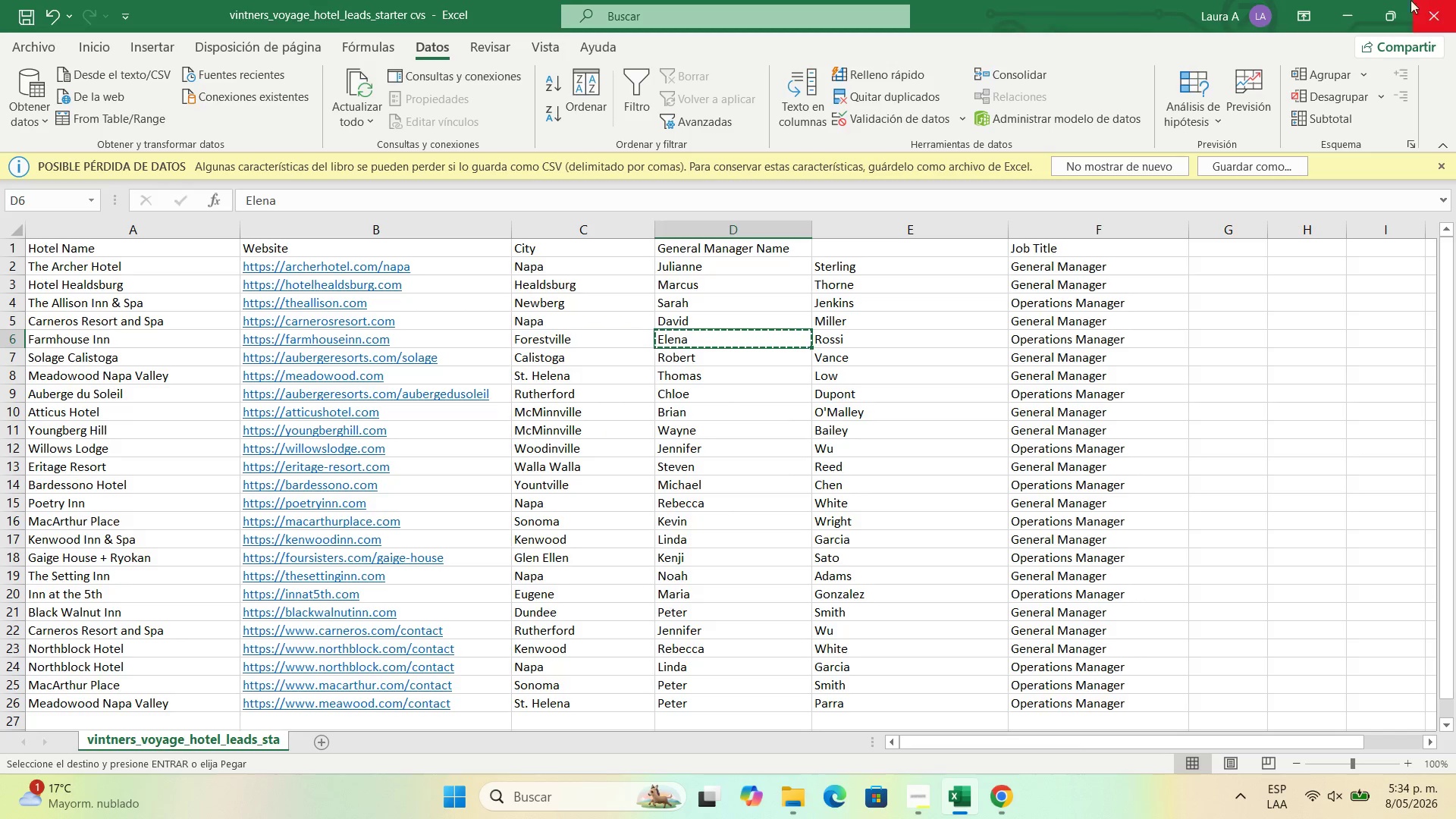 
left_click([1346, 1])
 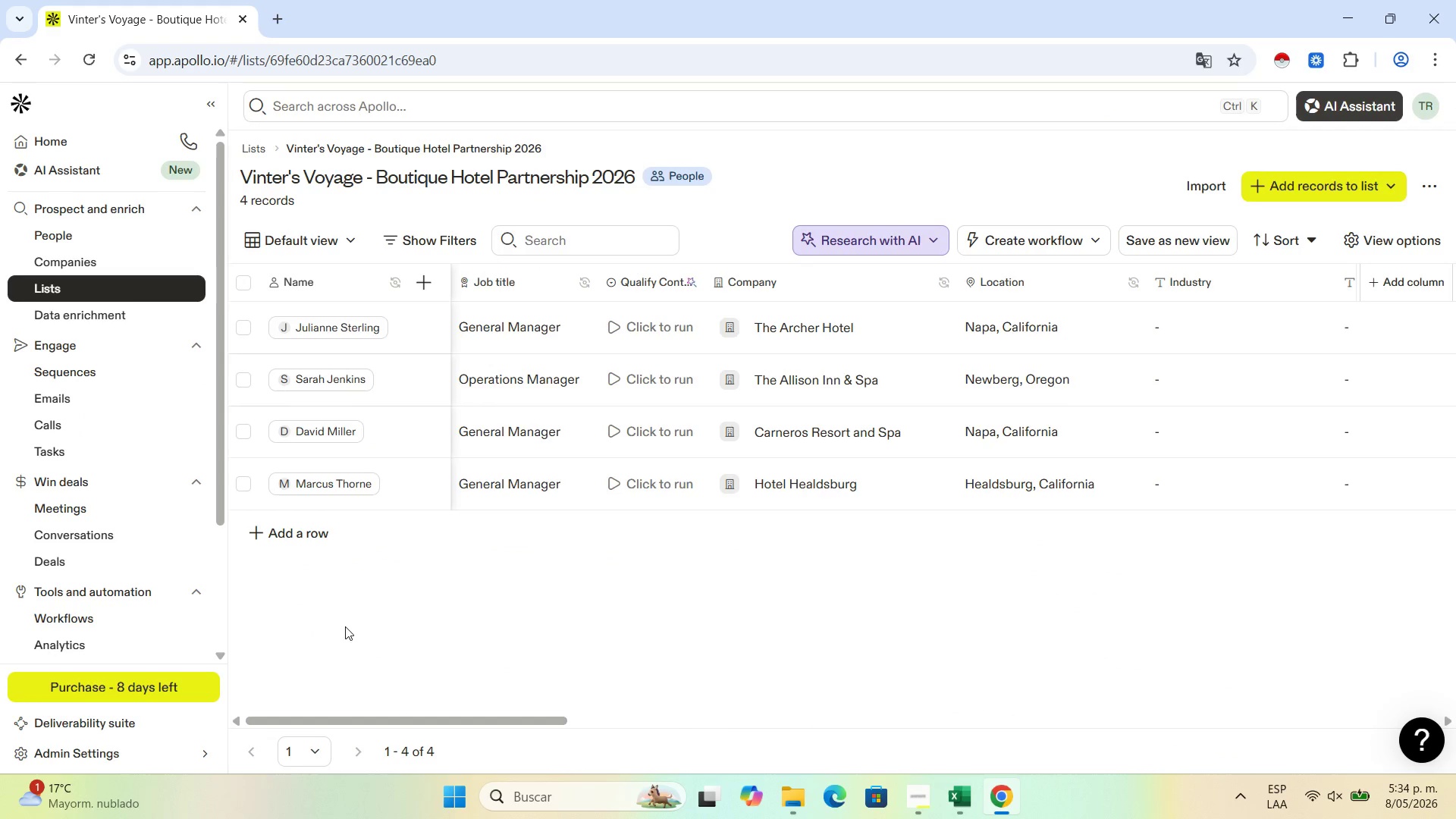 
left_click([298, 525])
 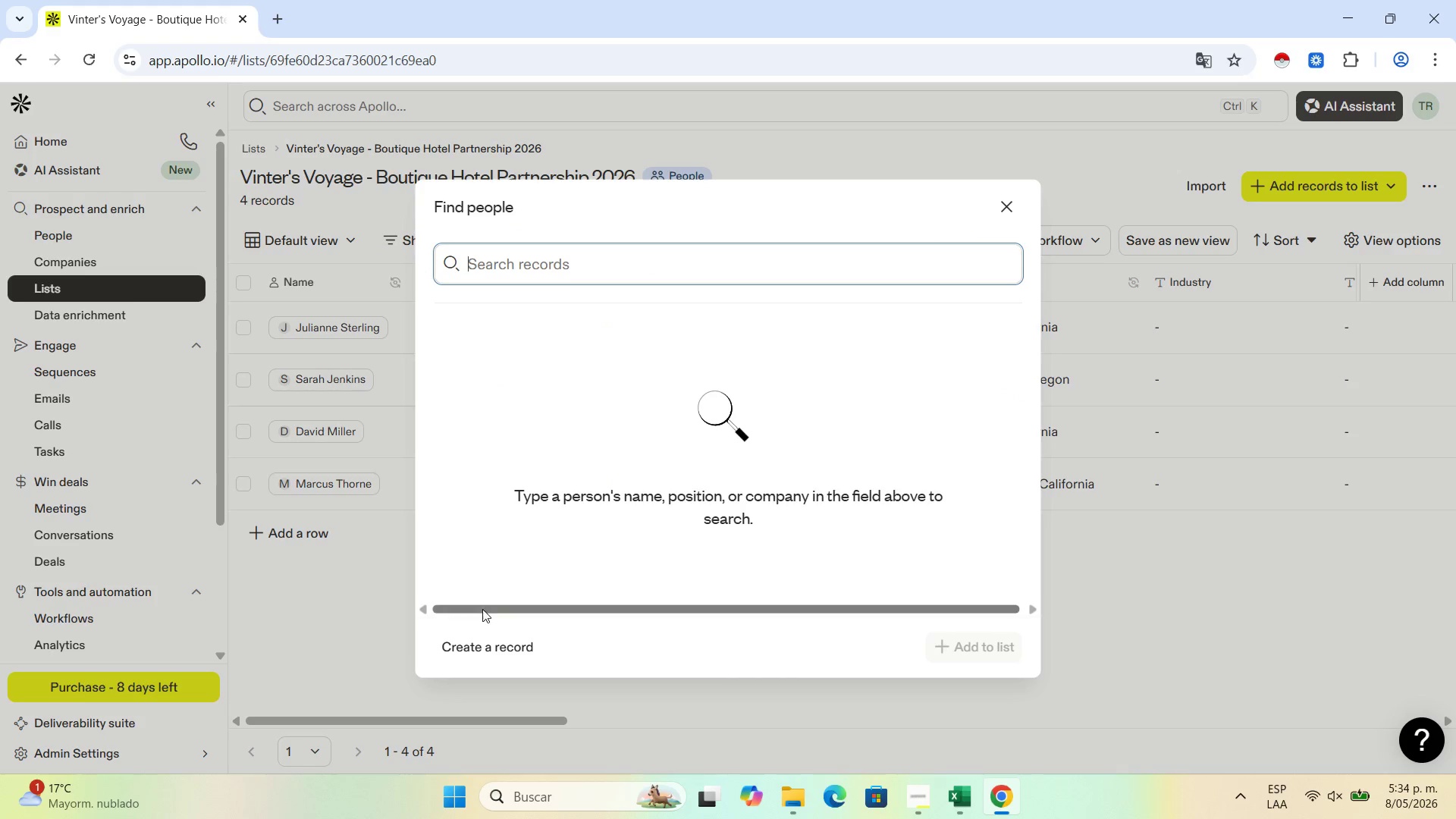 
left_click([477, 643])
 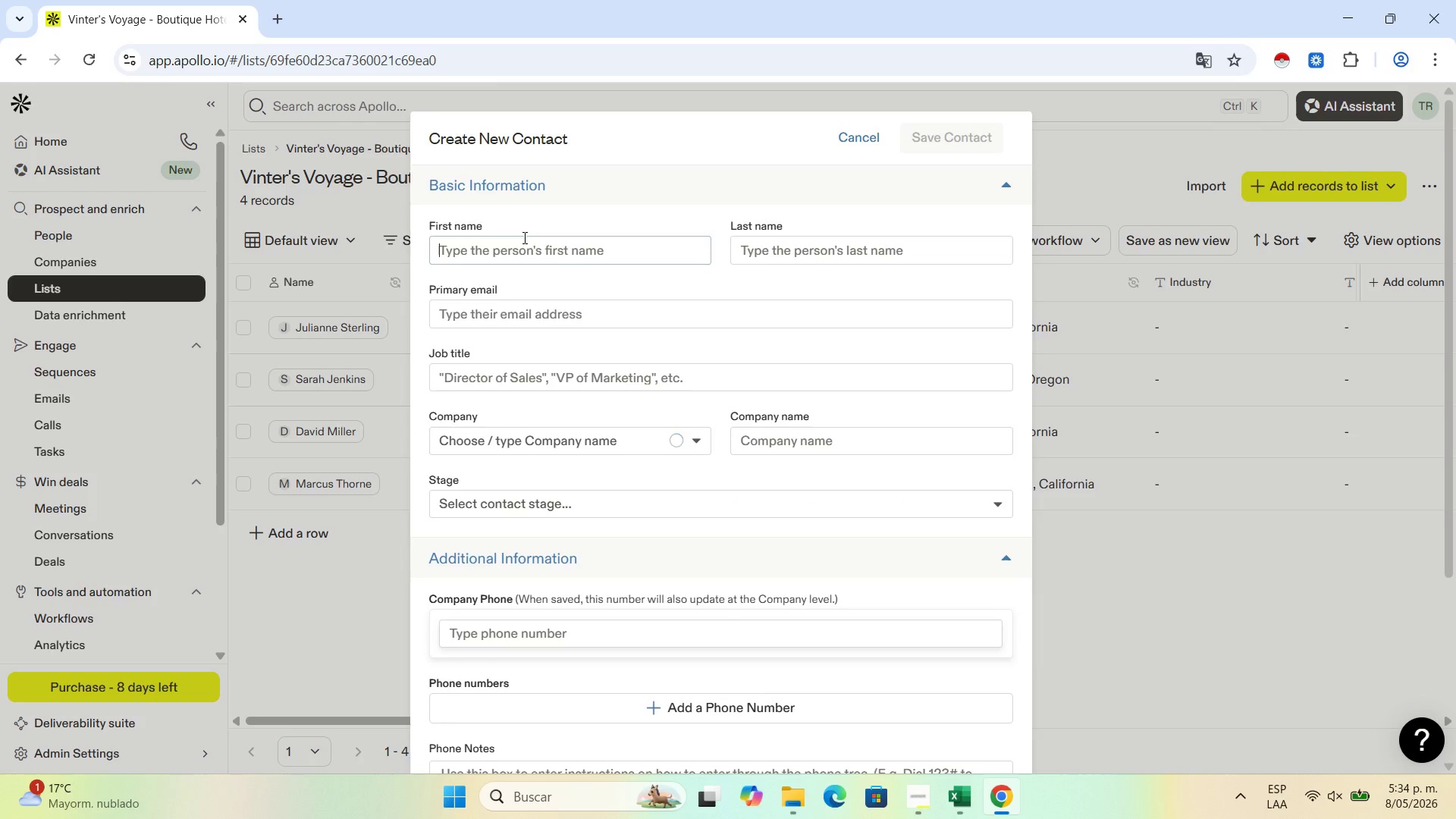 
left_click([523, 245])
 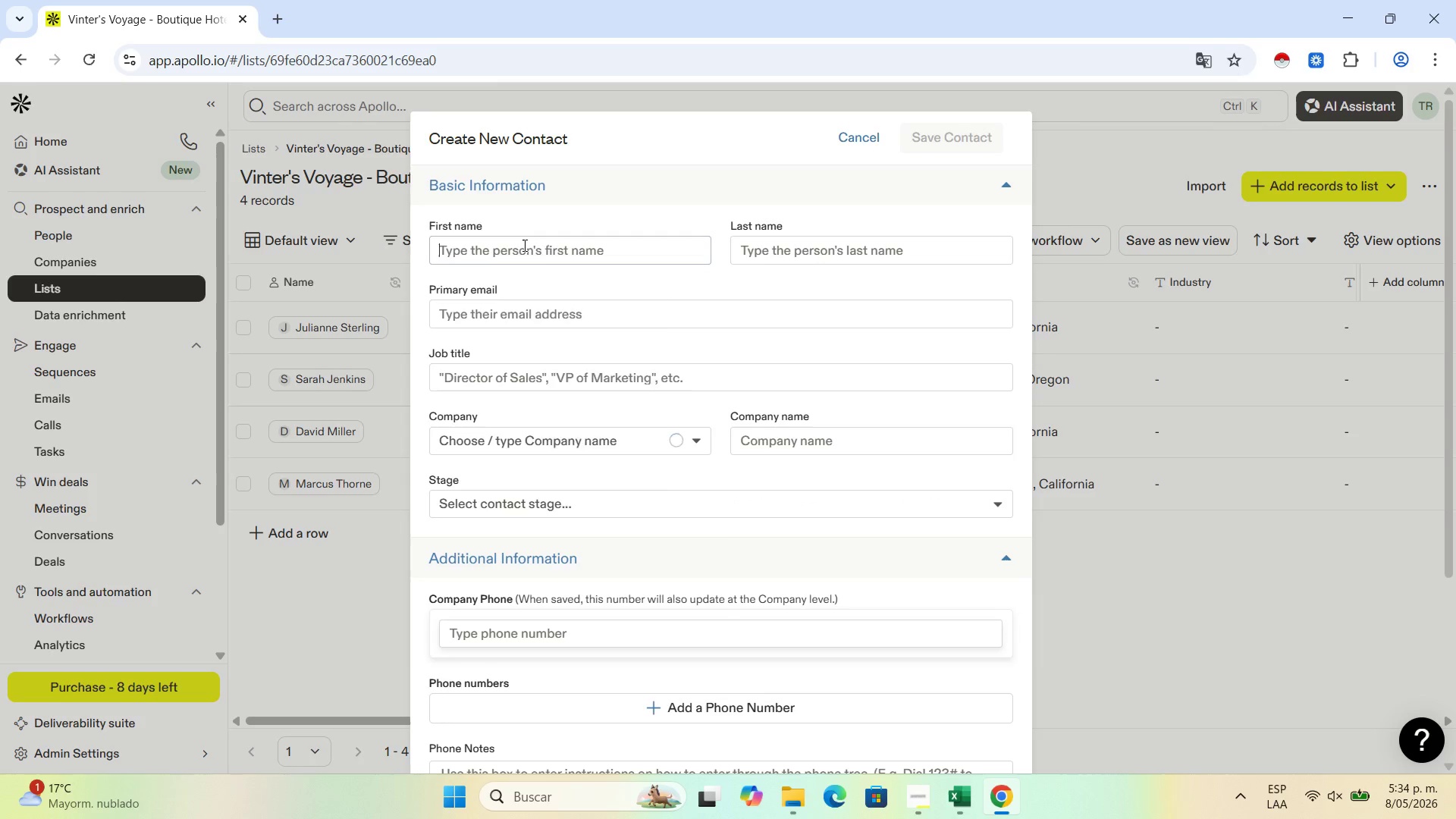 
key(Control+V)
 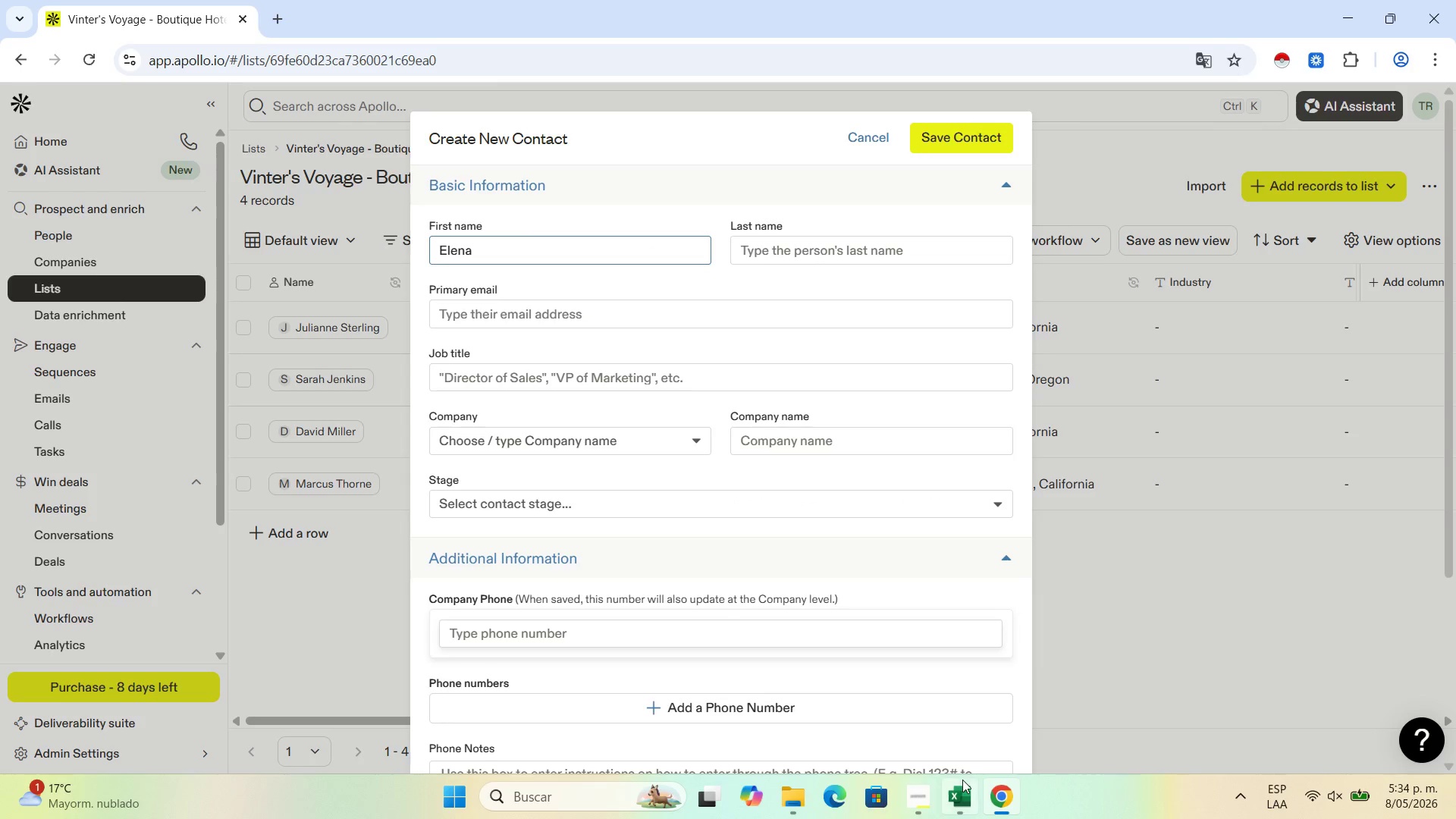 
left_click([958, 793])
 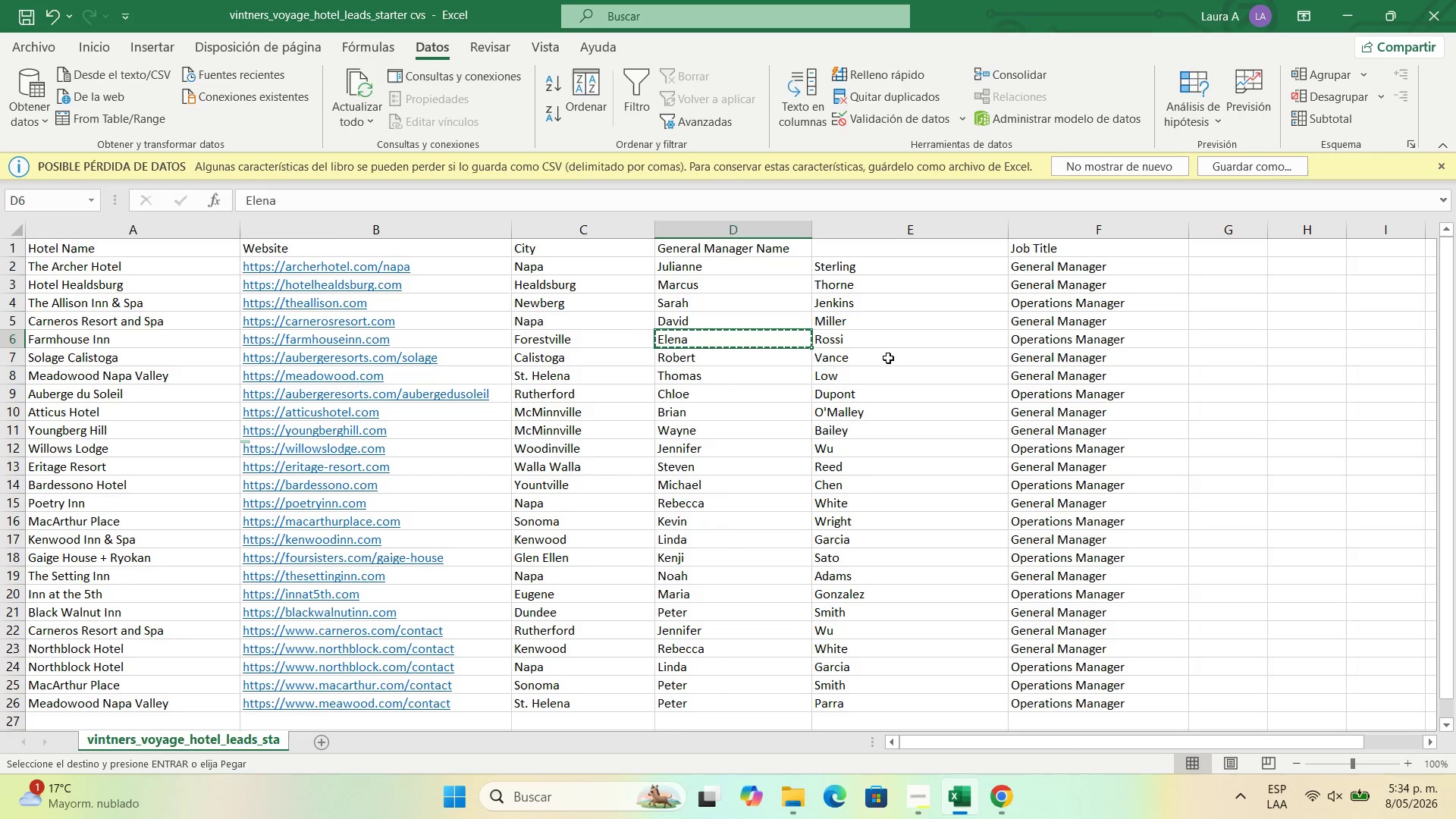 
left_click([883, 337])
 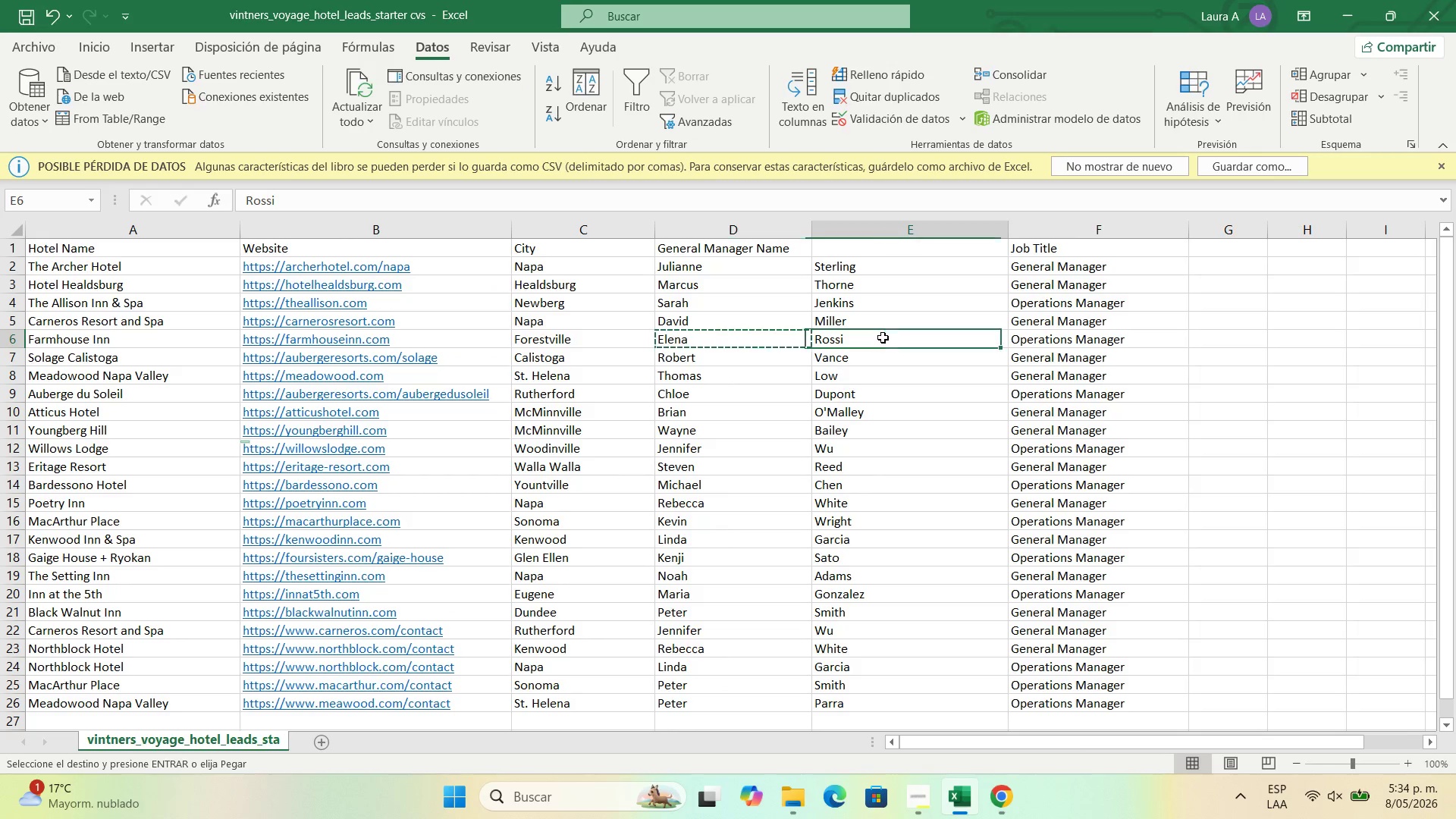 
key(Control+C)
 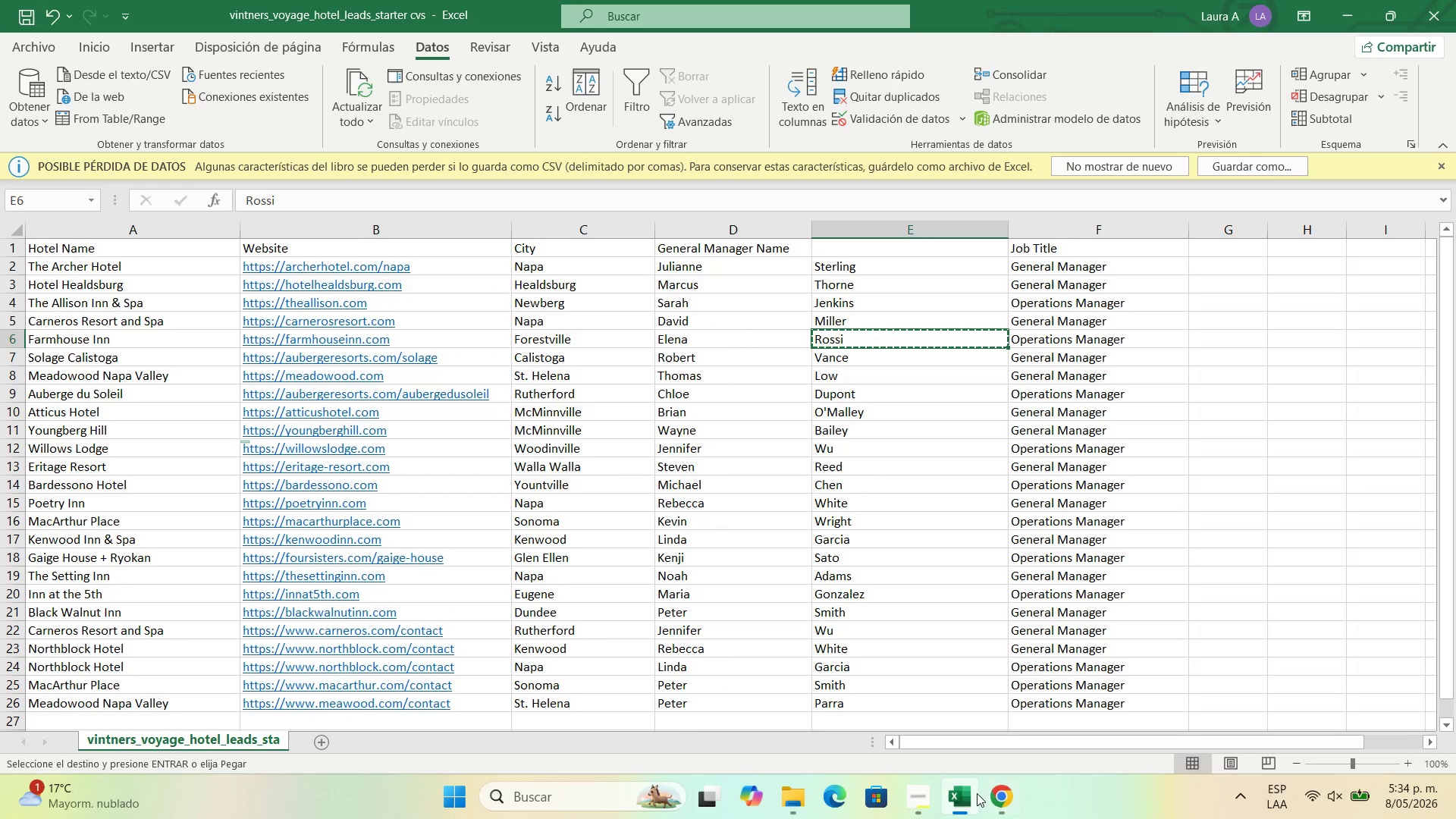 
left_click([1001, 794])
 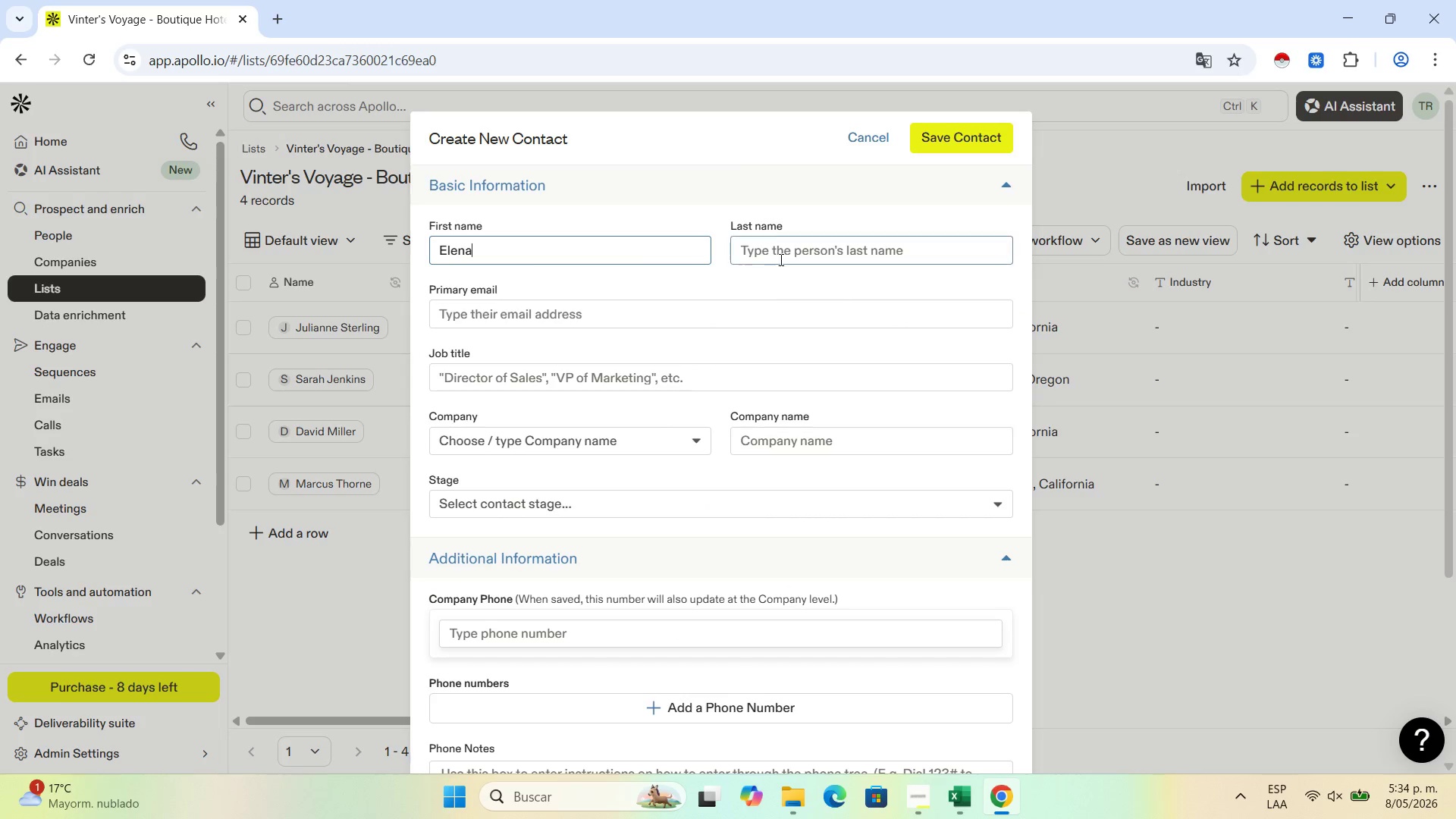 
left_click([783, 256])
 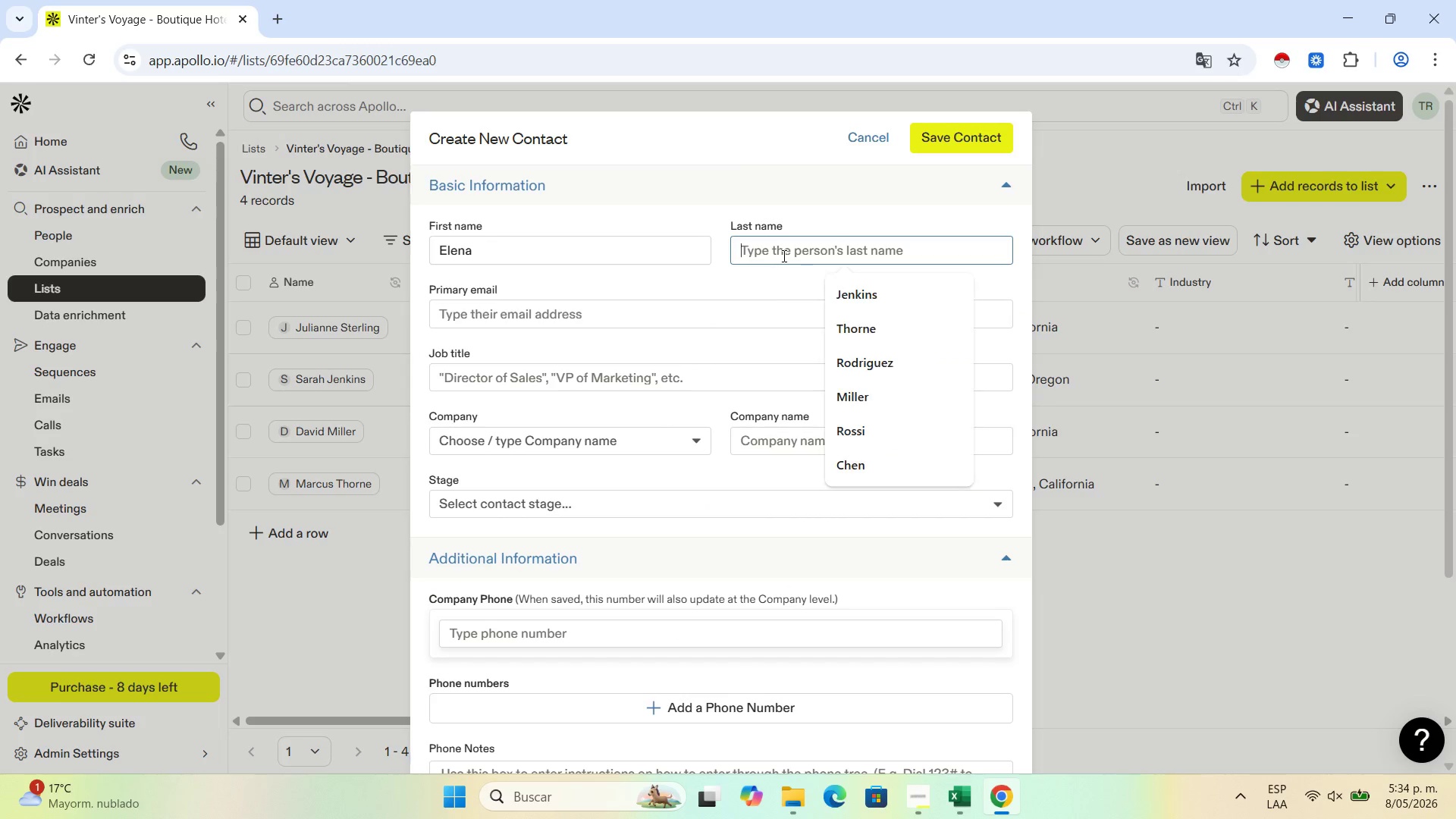 
key(Control+V)
 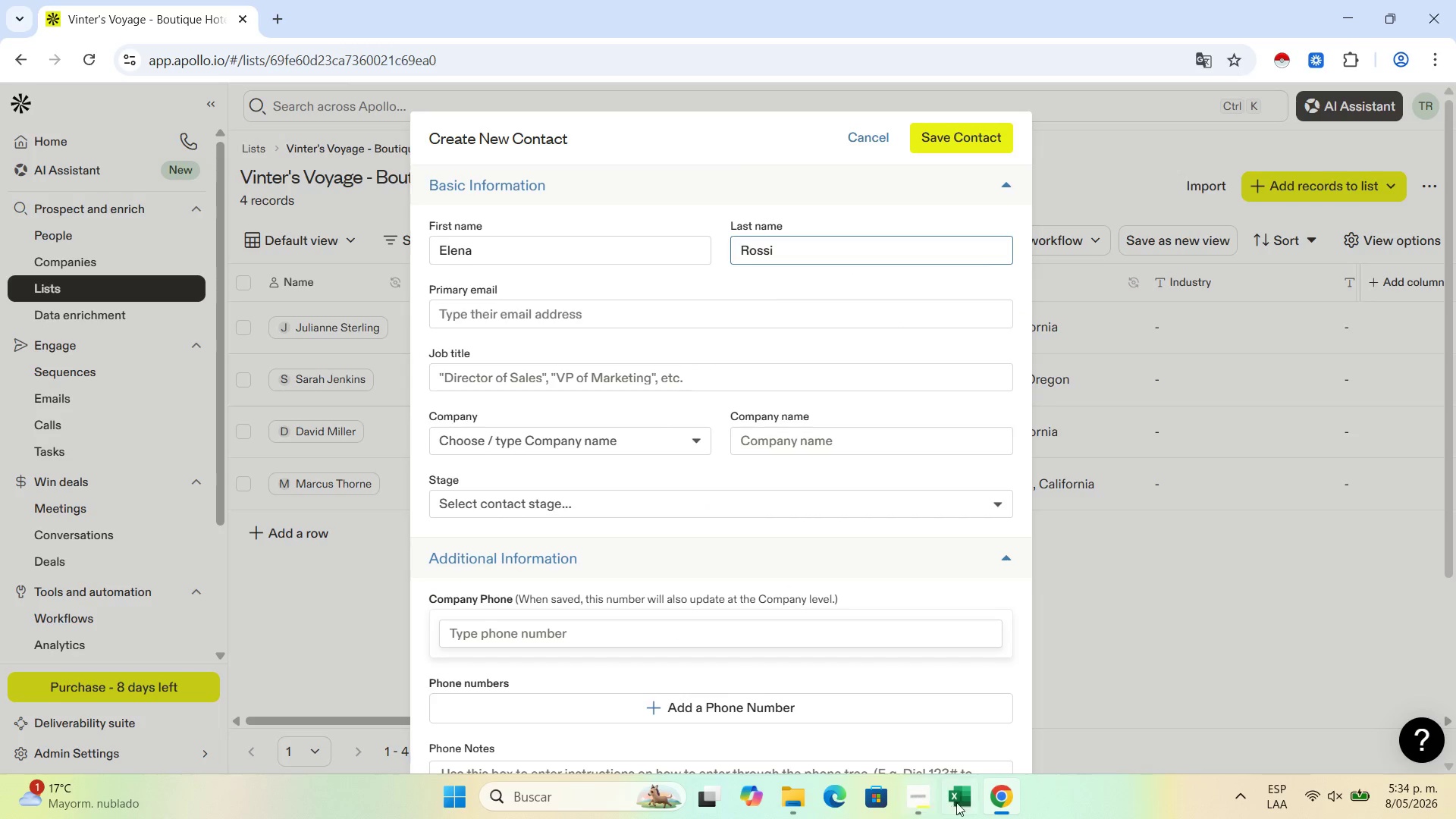 
left_click([963, 799])
 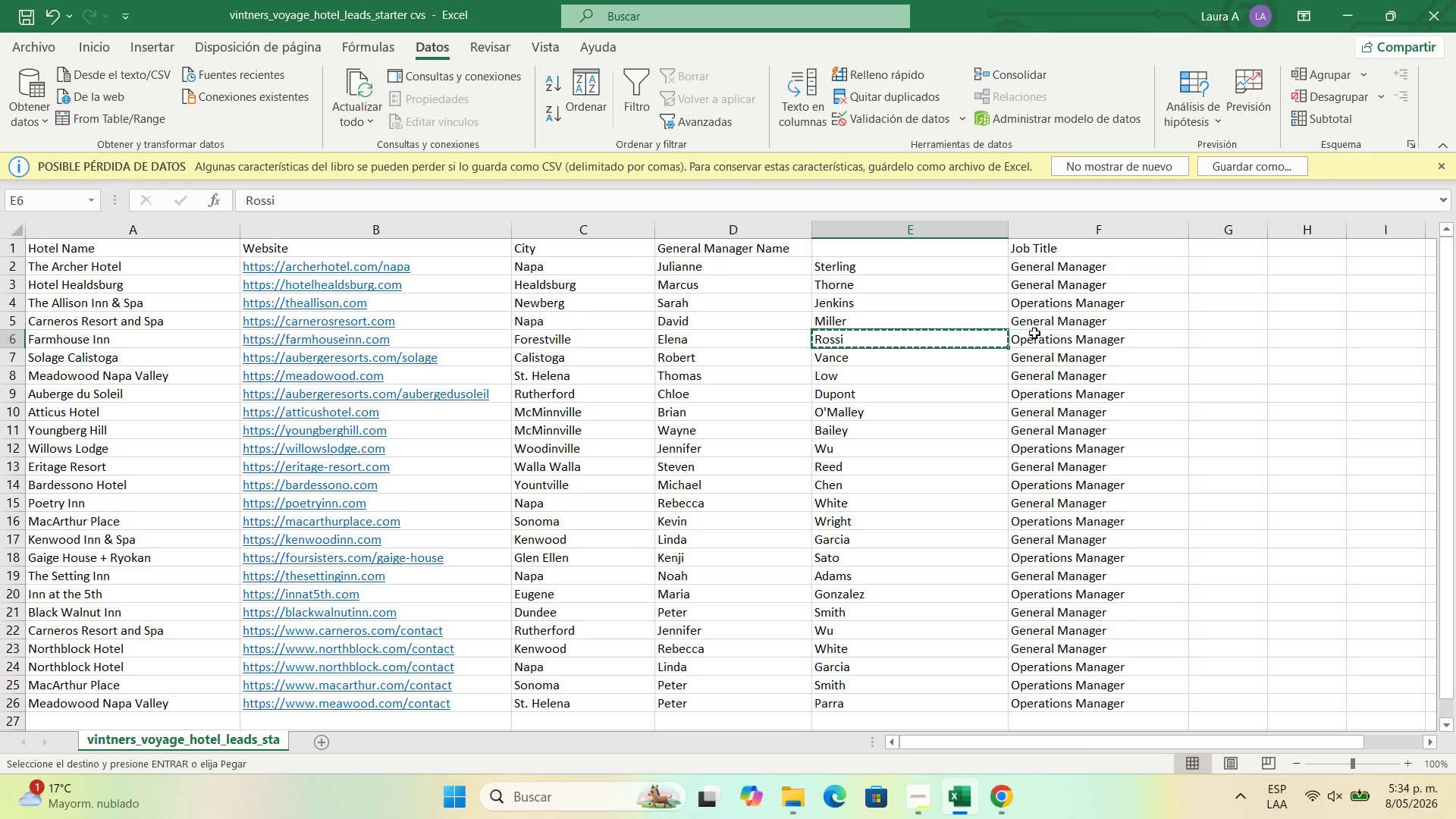 
left_click([1037, 344])
 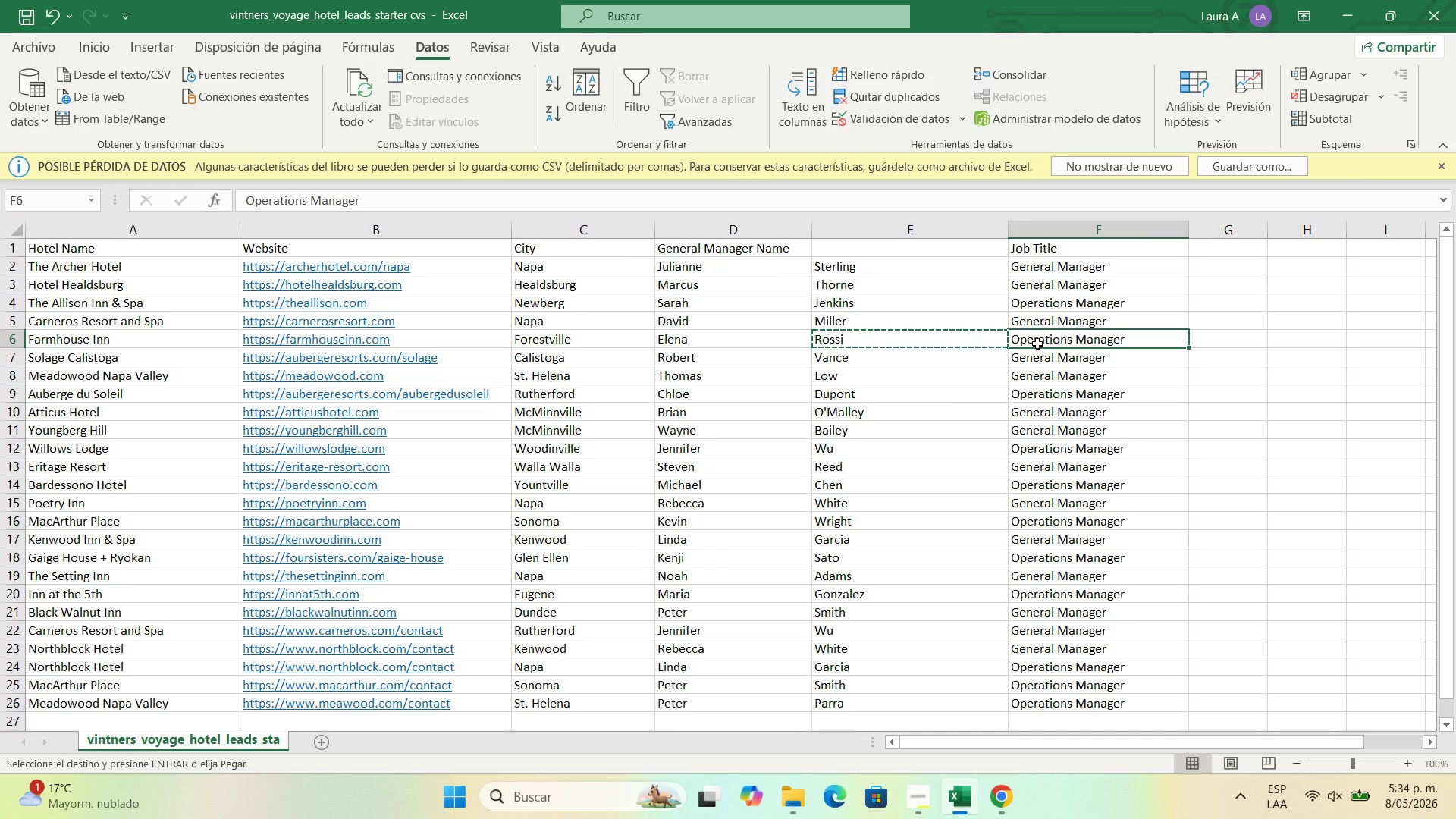 
key(Control+C)
 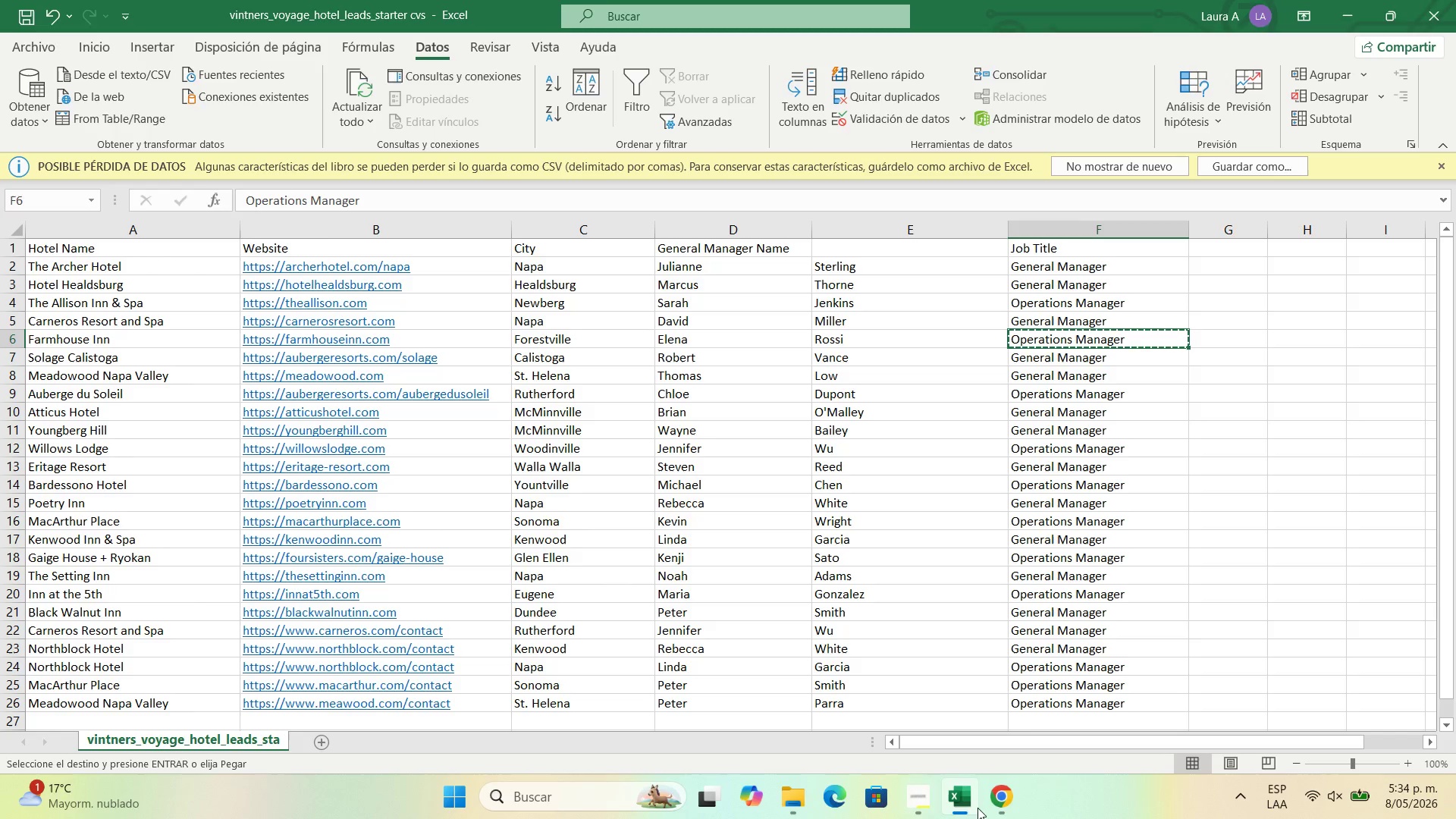 
left_click([1006, 805])
 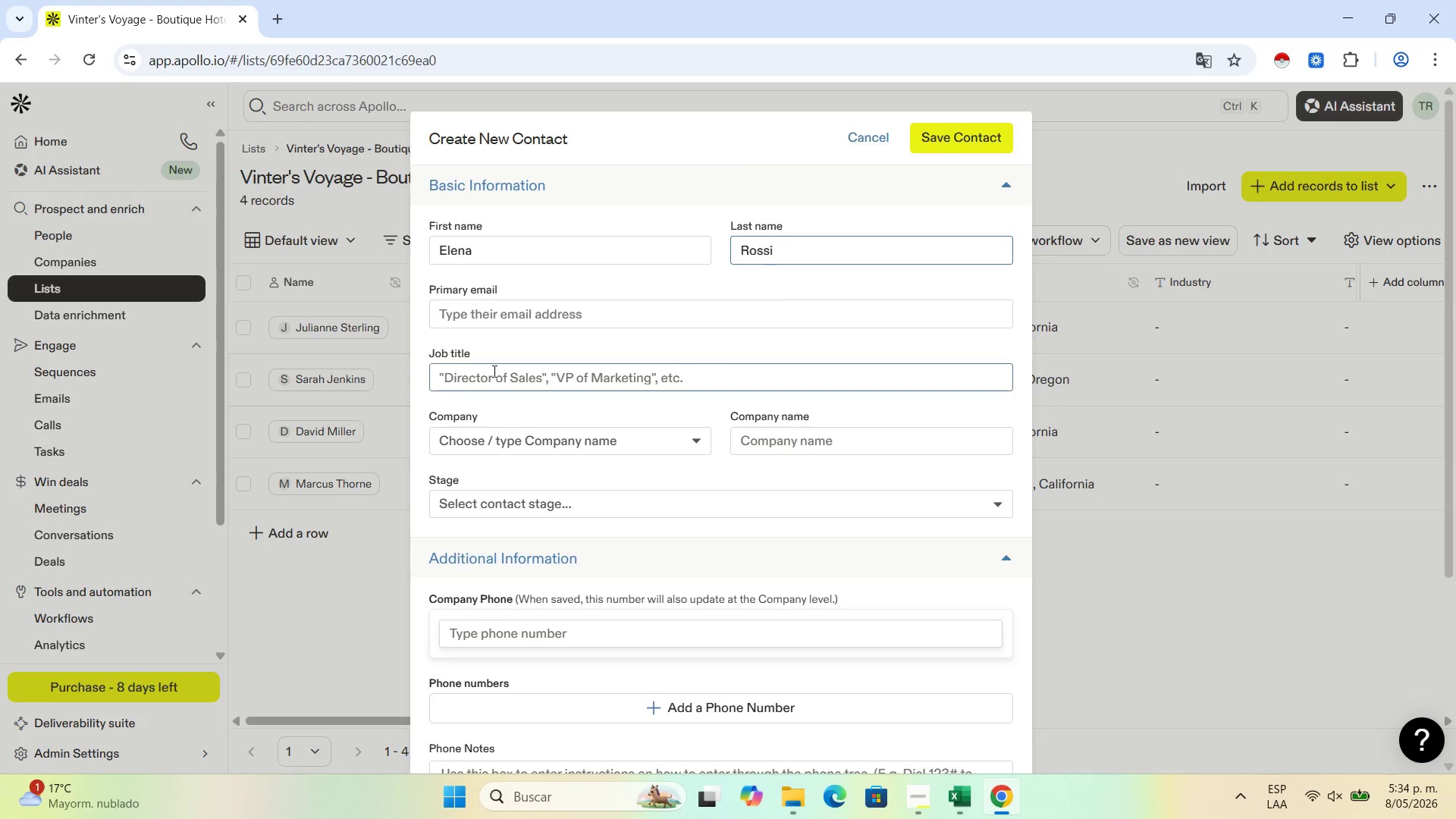 
left_click([493, 371])
 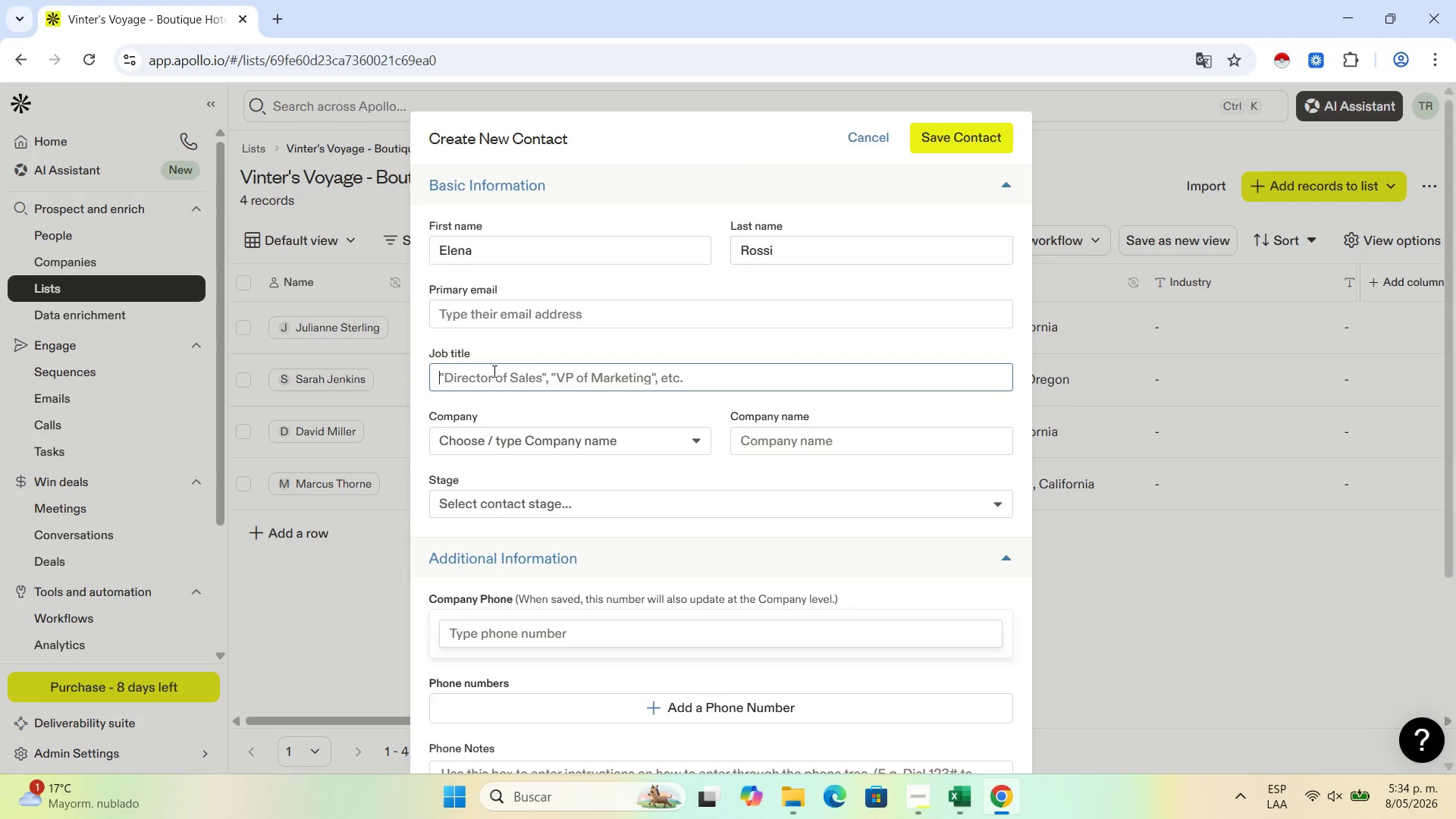 
key(Control+V)
 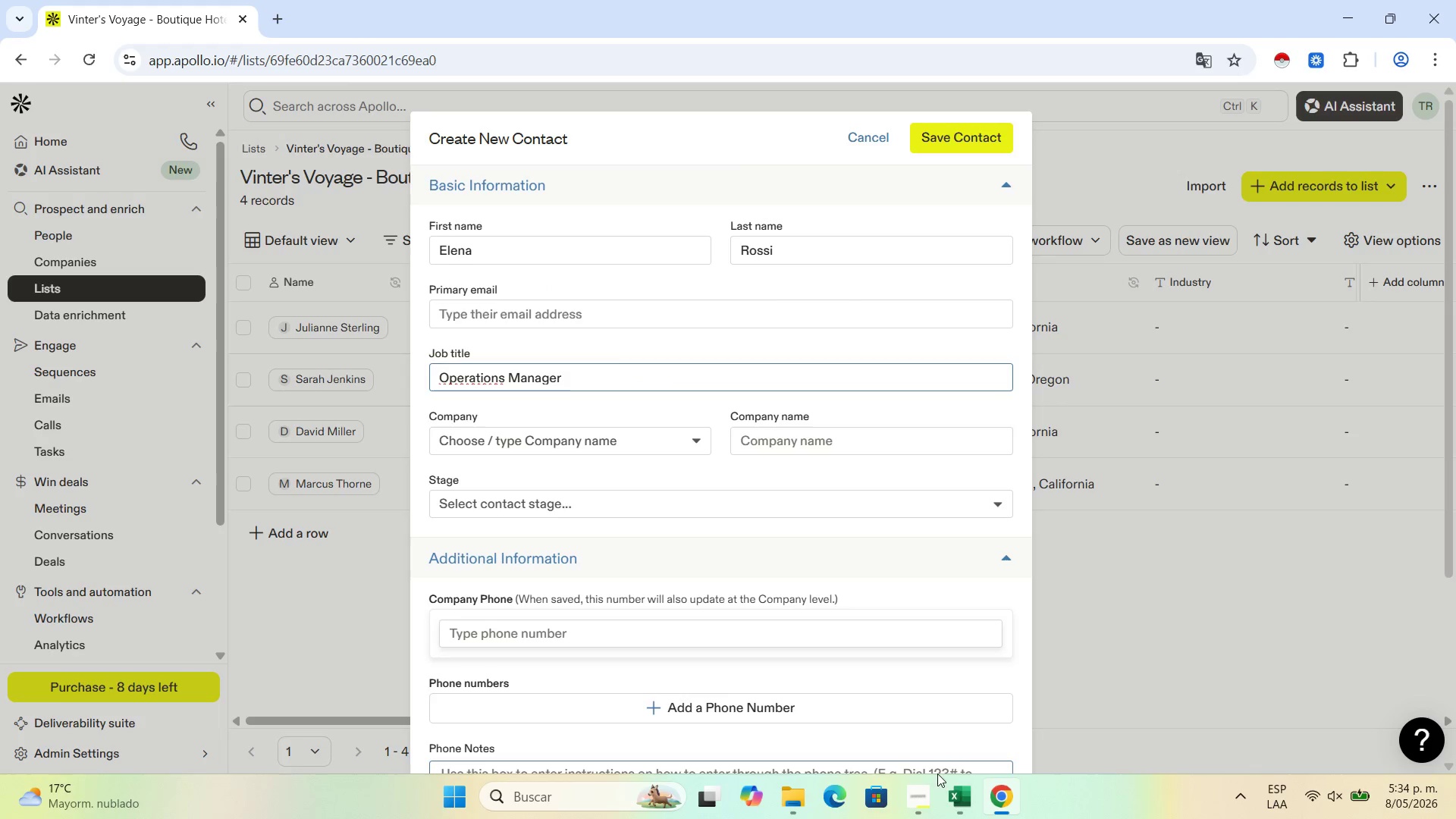 
left_click([957, 795])
 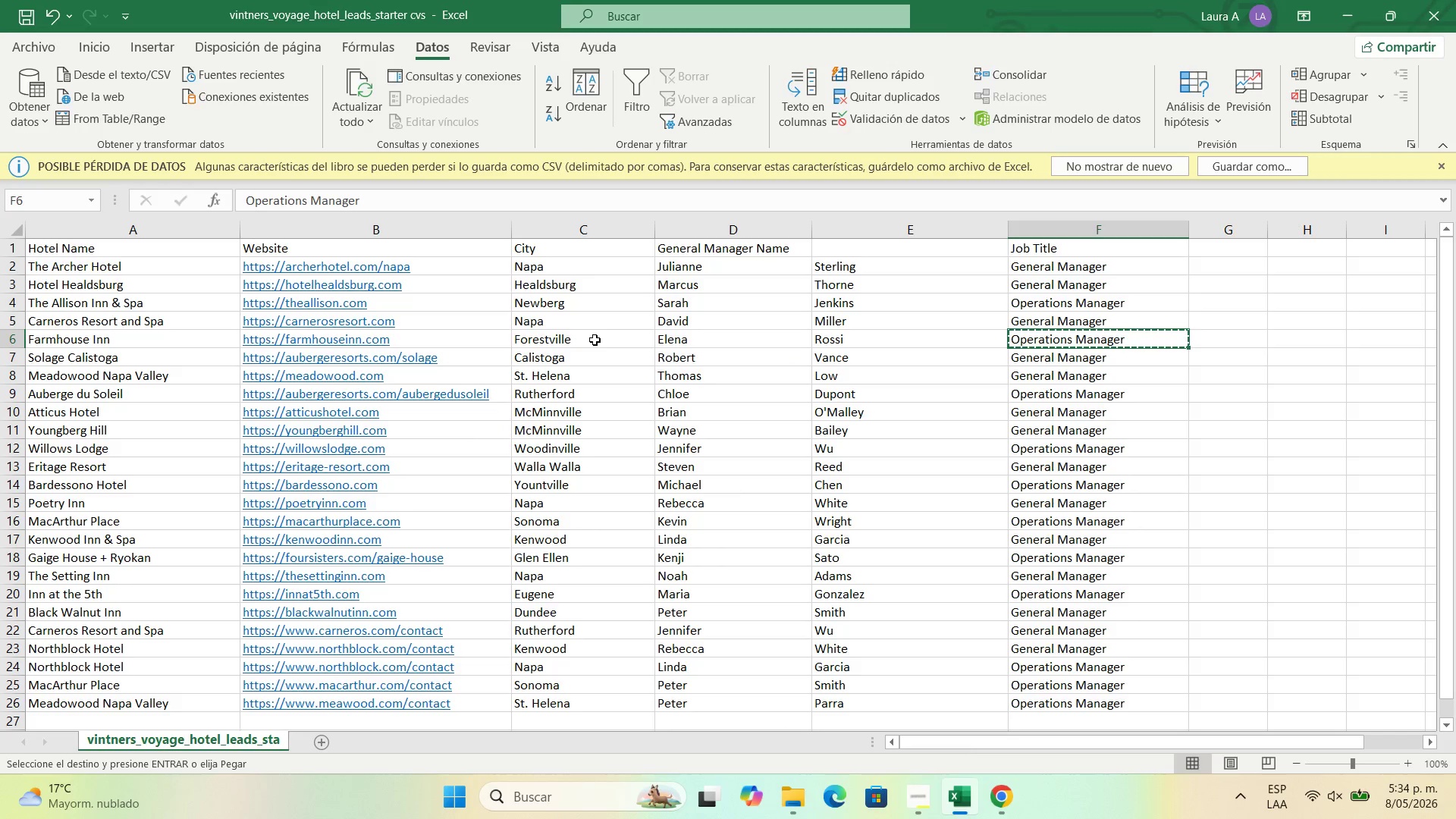 
left_click([188, 342])
 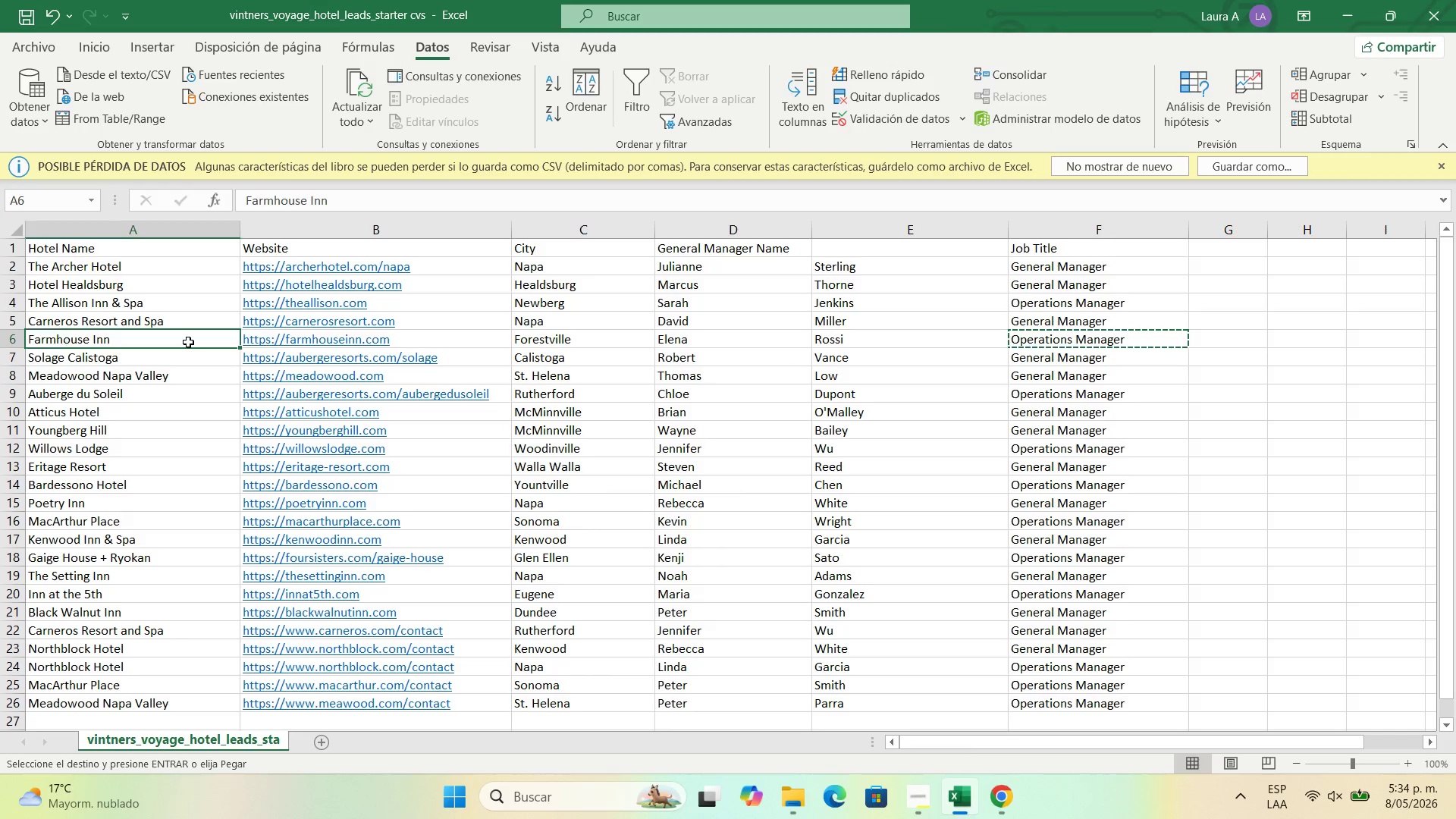 
key(Control+C)
 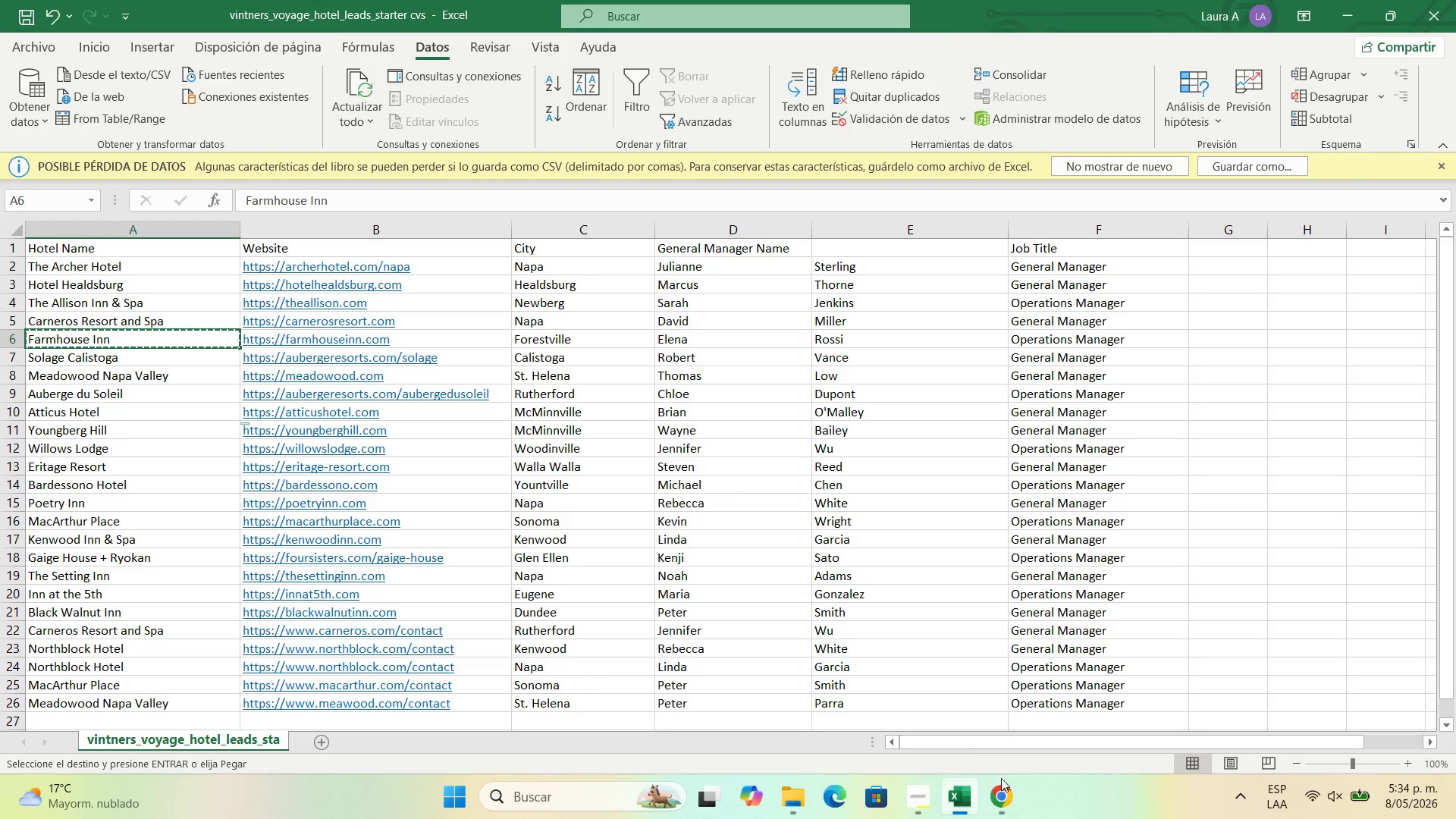 
left_click([990, 808])
 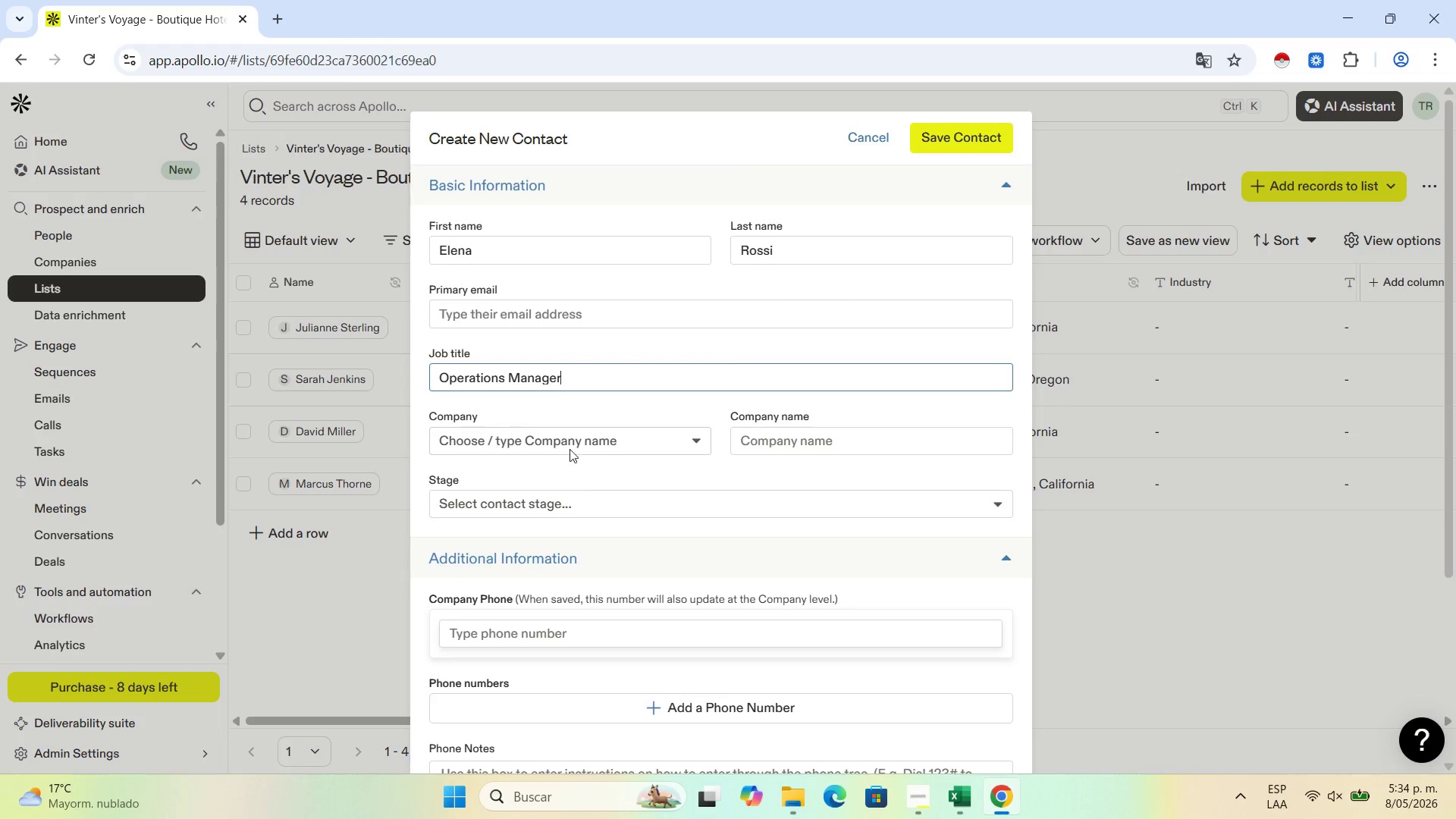 
left_click([789, 438])
 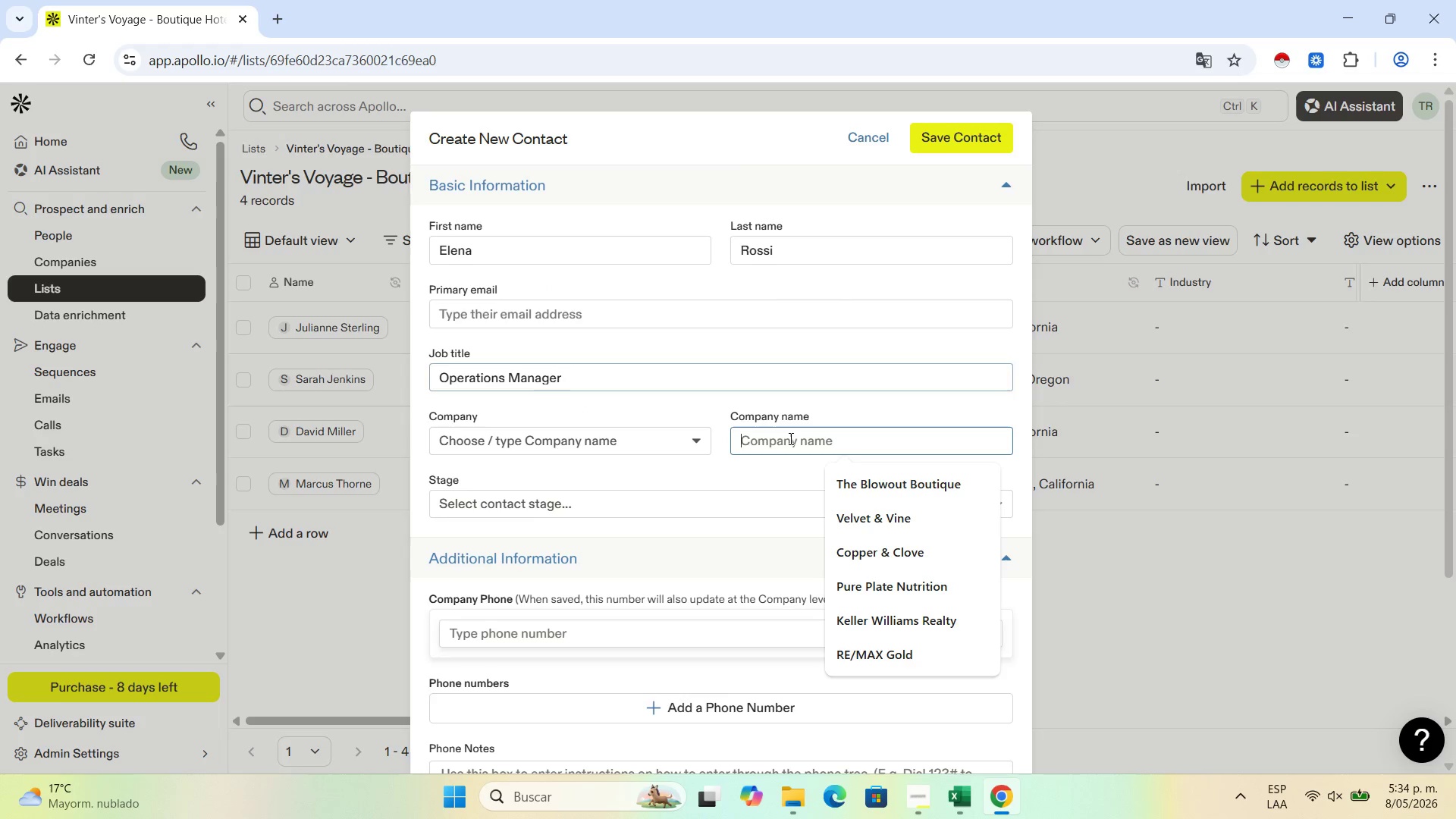 
key(Control+V)
 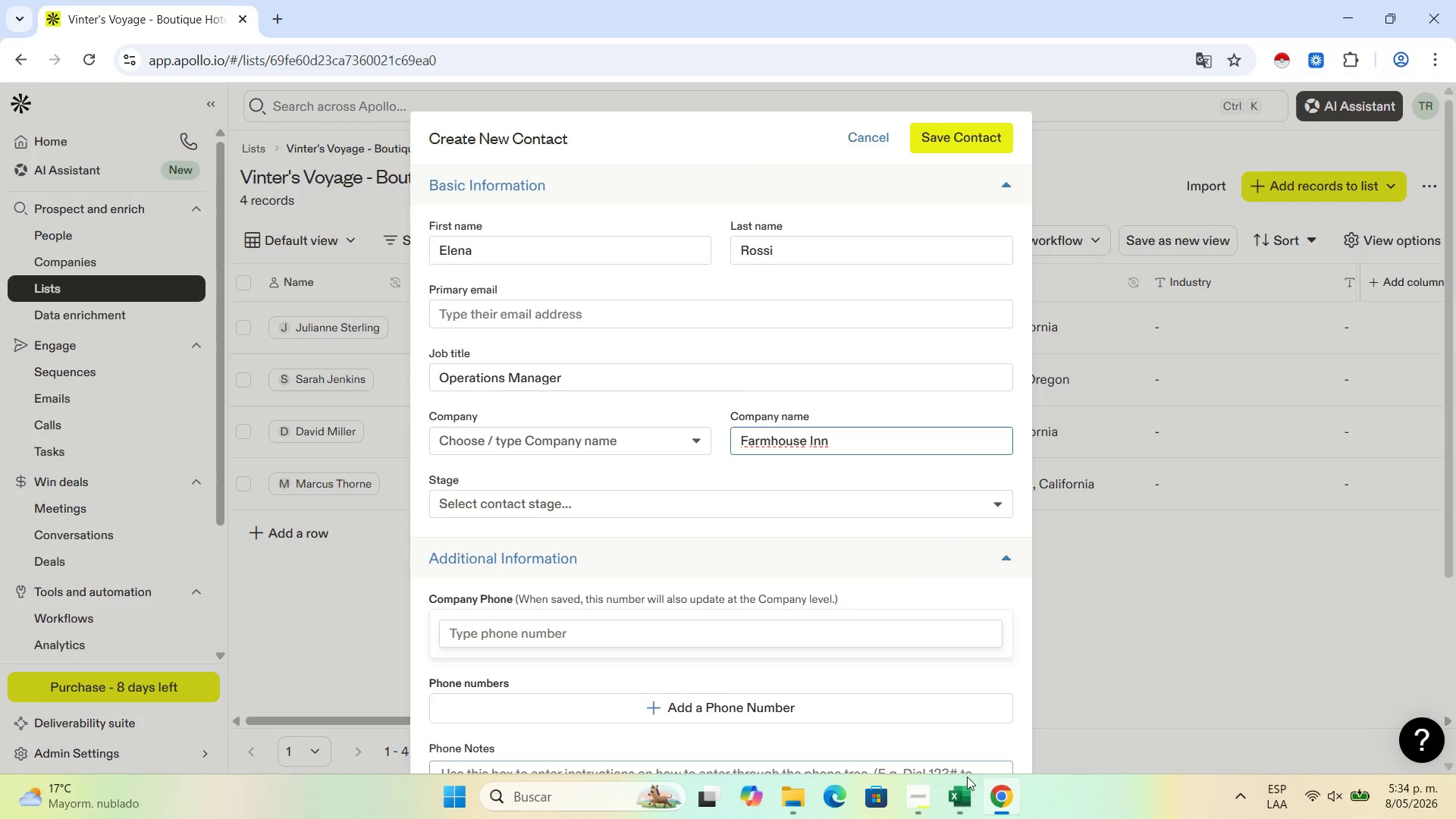 
left_click([918, 795])